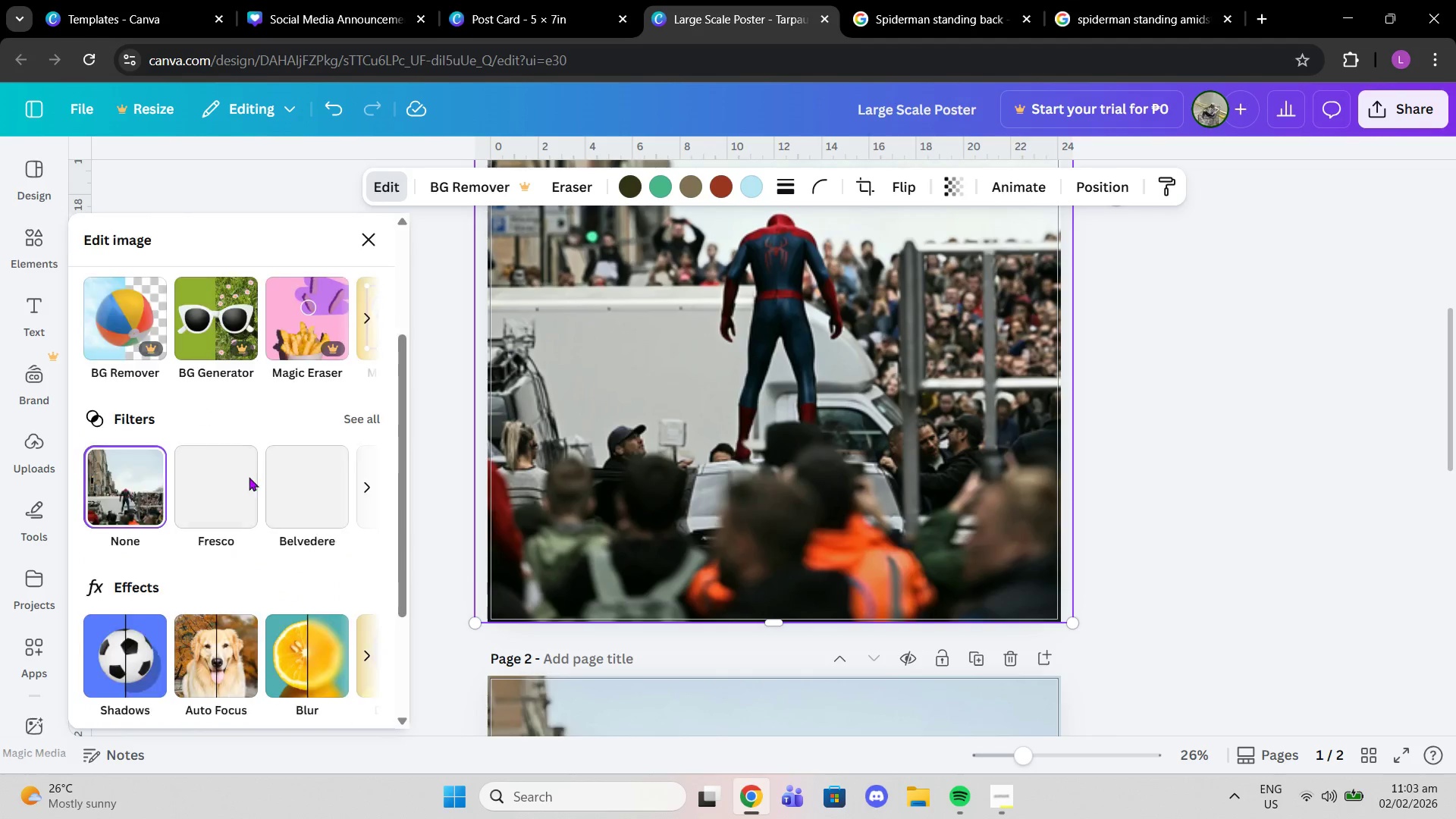 
scroll: coordinate [144, 500], scroll_direction: up, amount: 11.0
 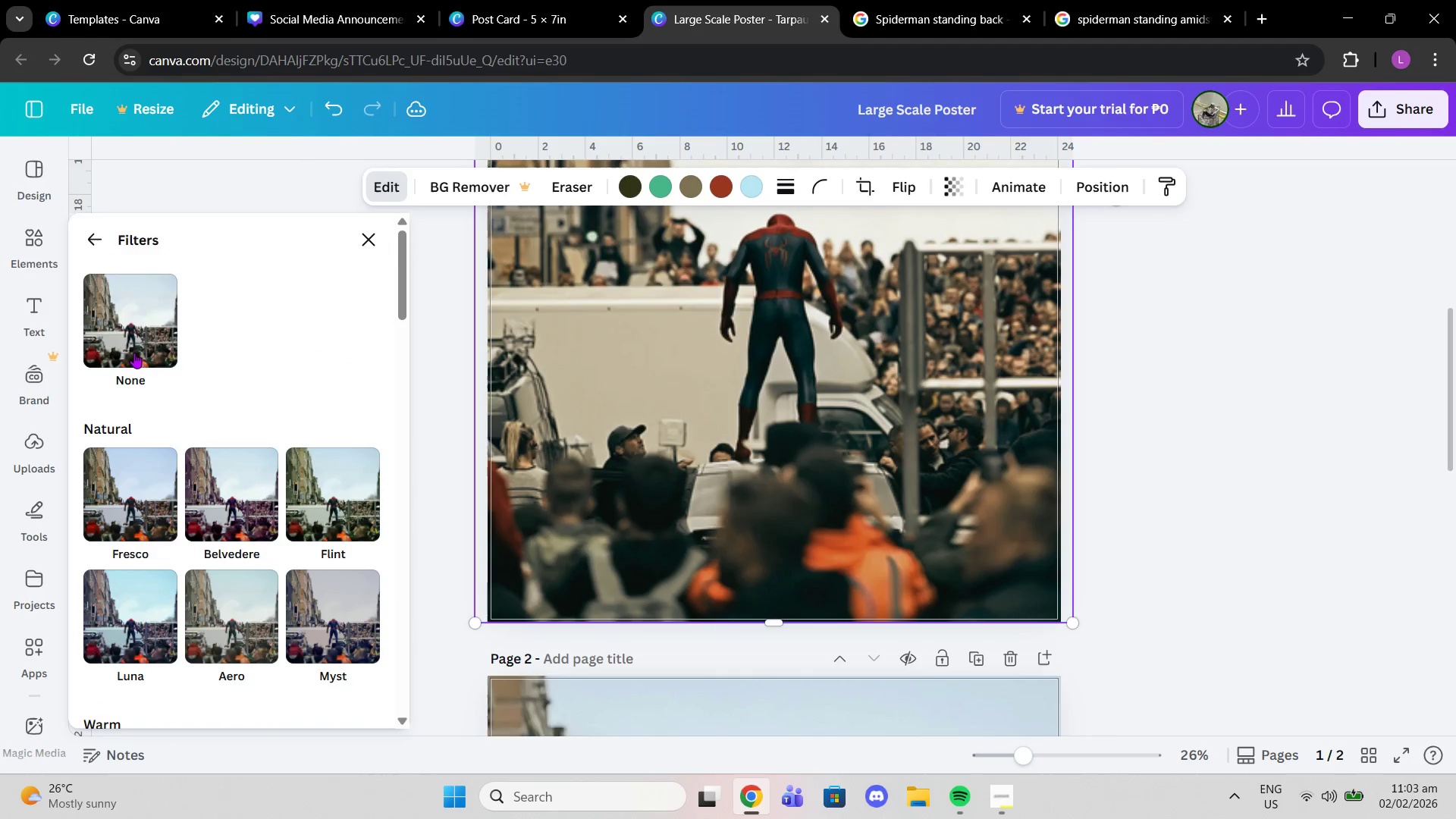 
scroll: coordinate [271, 504], scroll_direction: down, amount: 3.0
 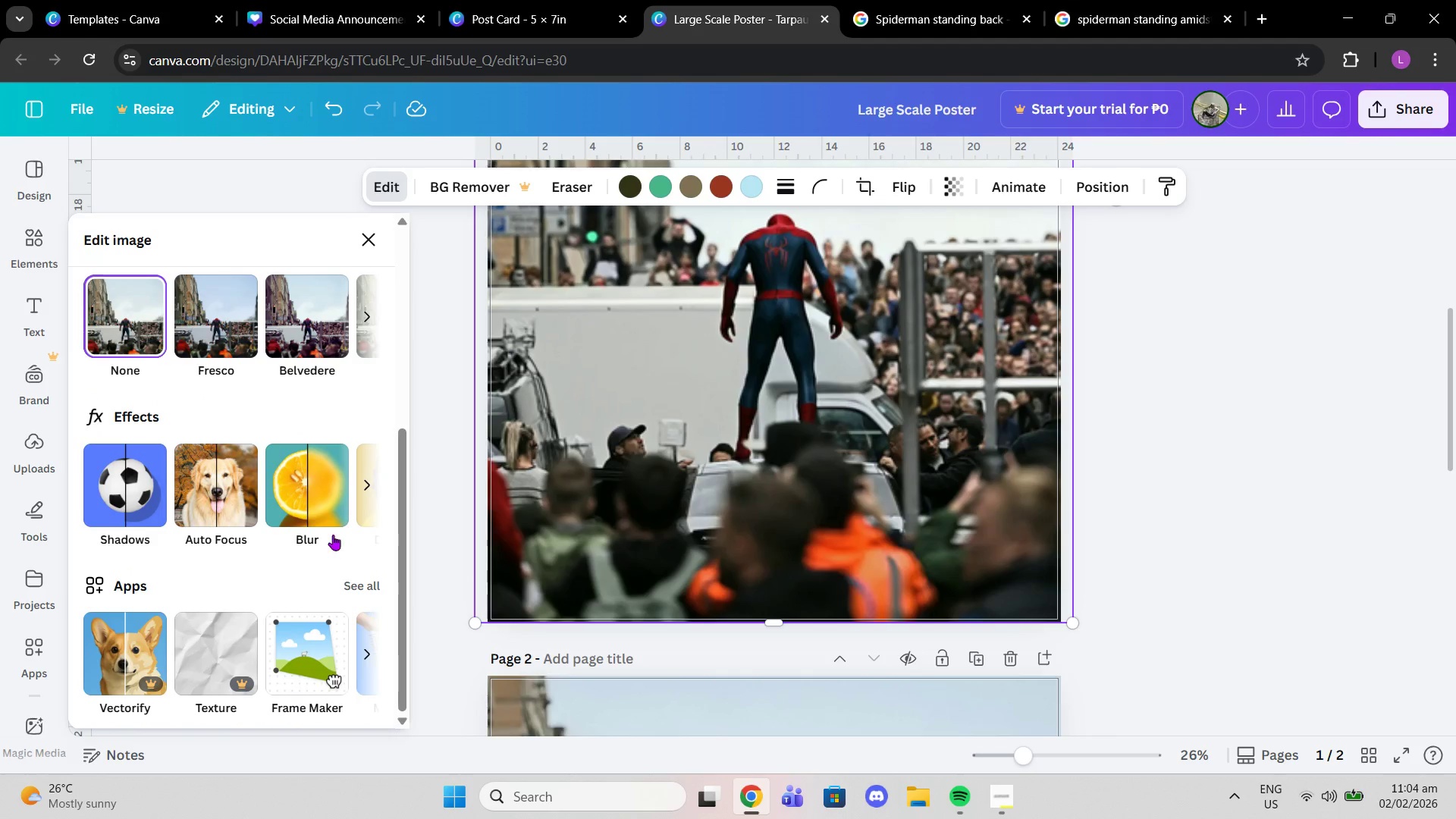 
left_click([362, 481])
 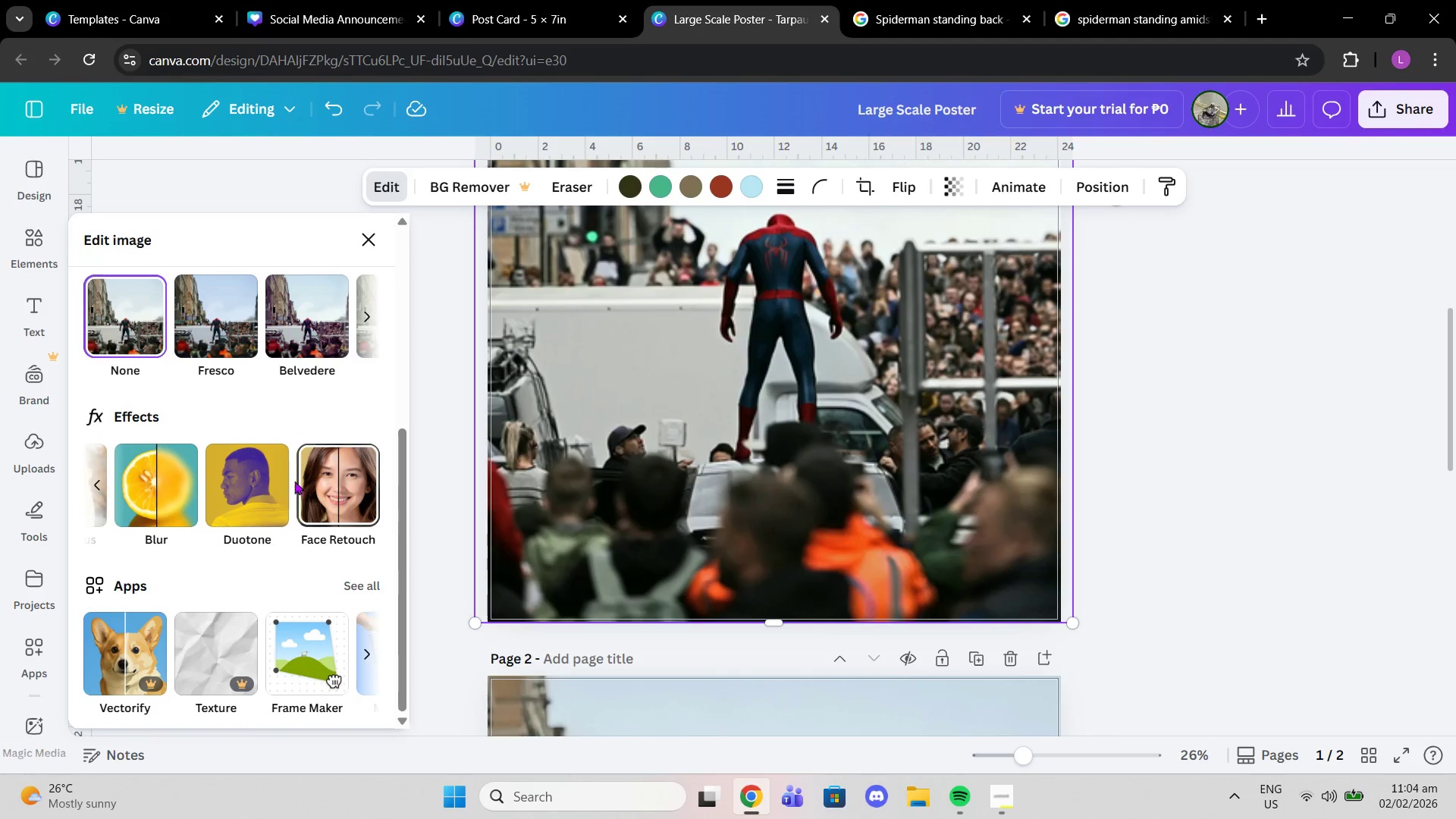 
left_click([276, 486])
 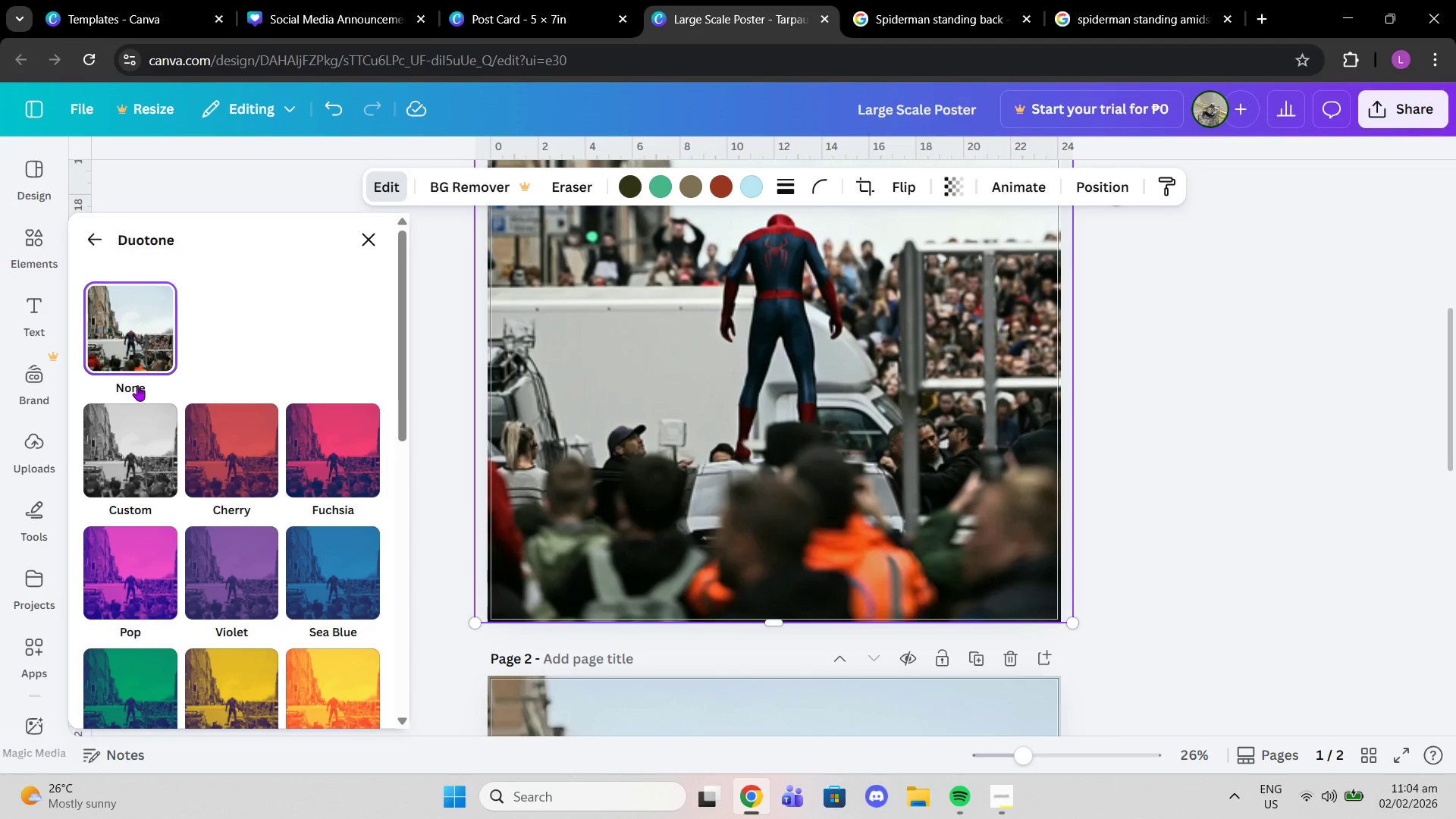 
left_click([170, 453])
 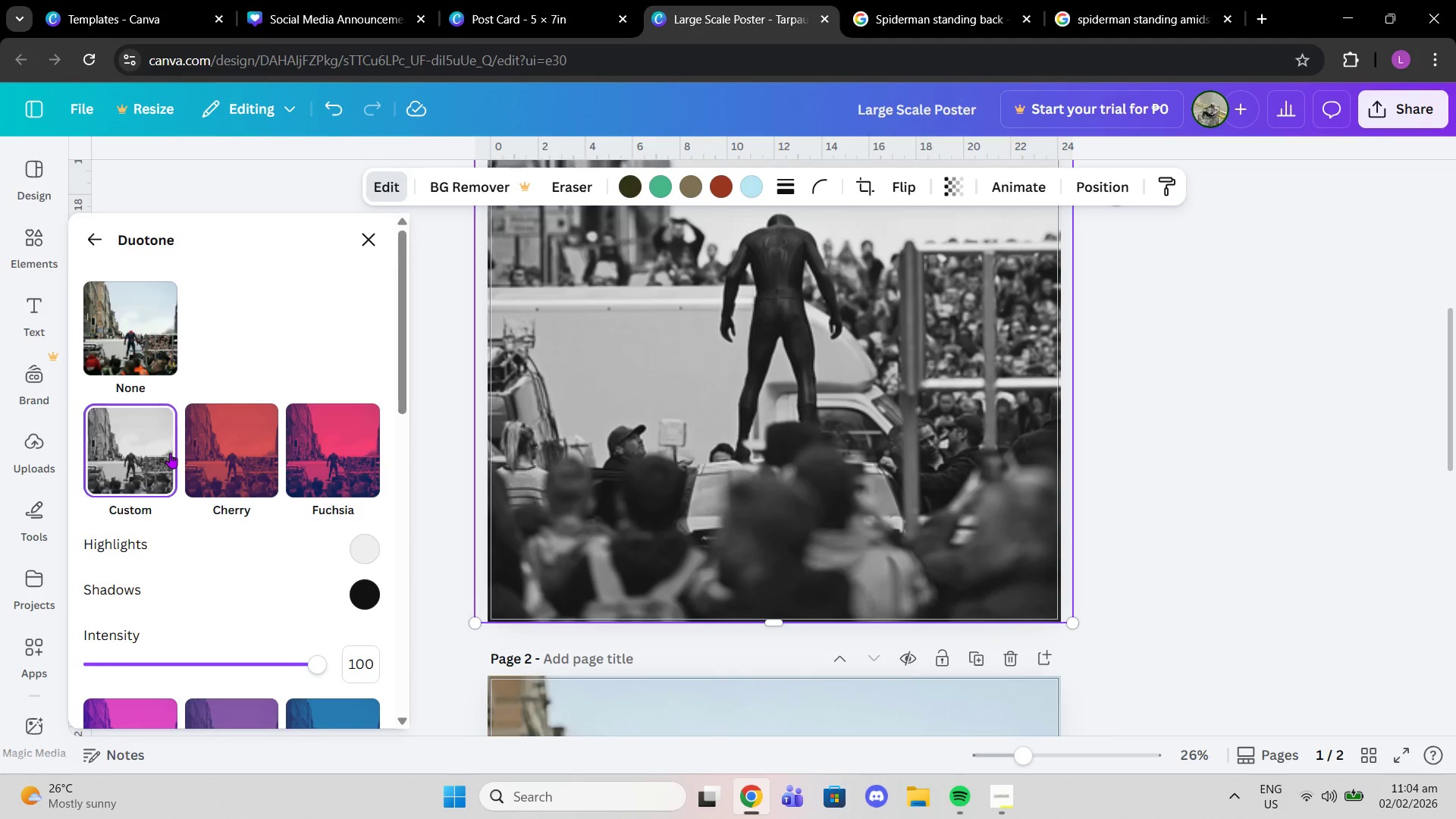 
scroll: coordinate [315, 479], scroll_direction: down, amount: 12.0
 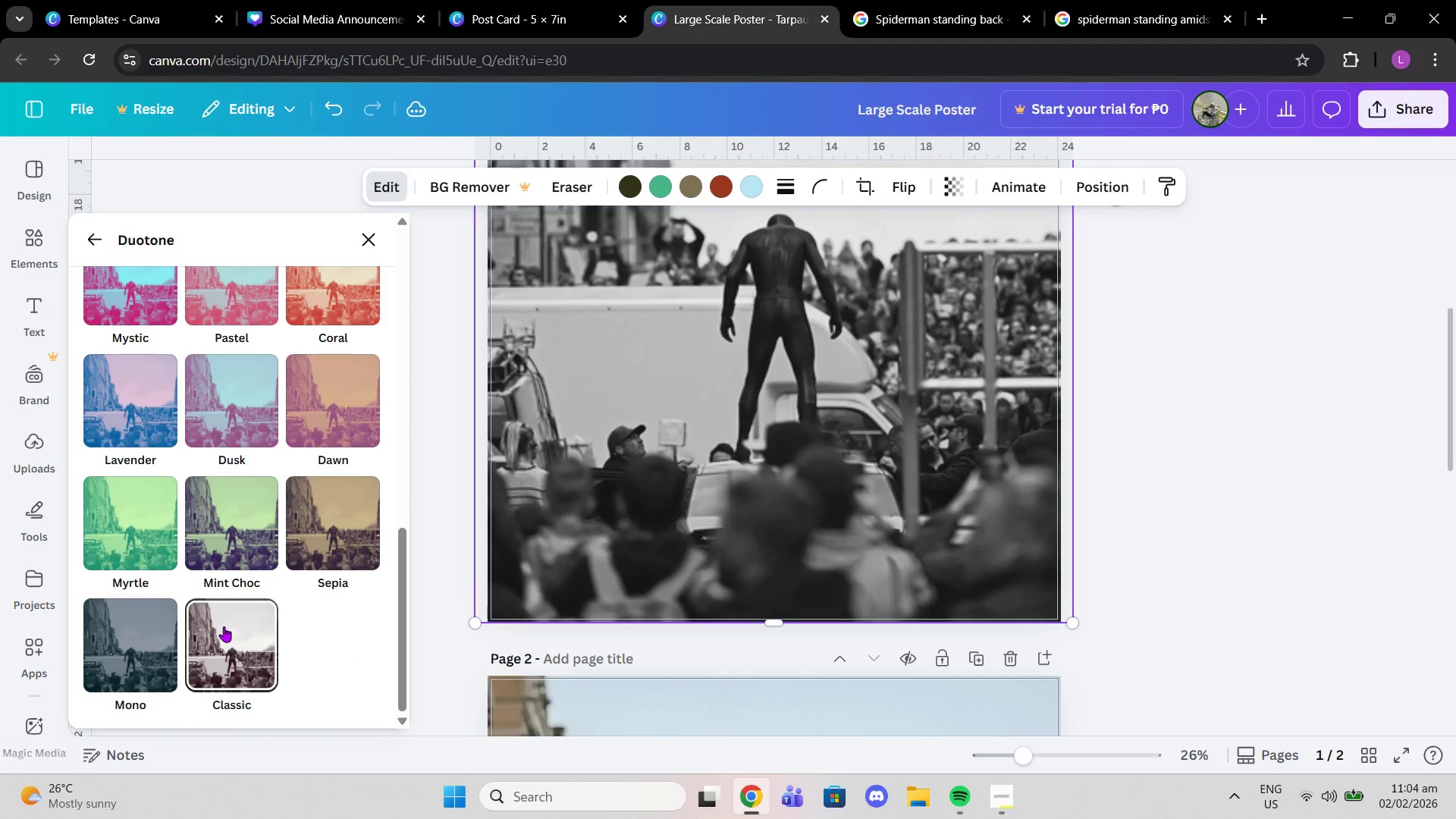 
left_click([224, 626])
 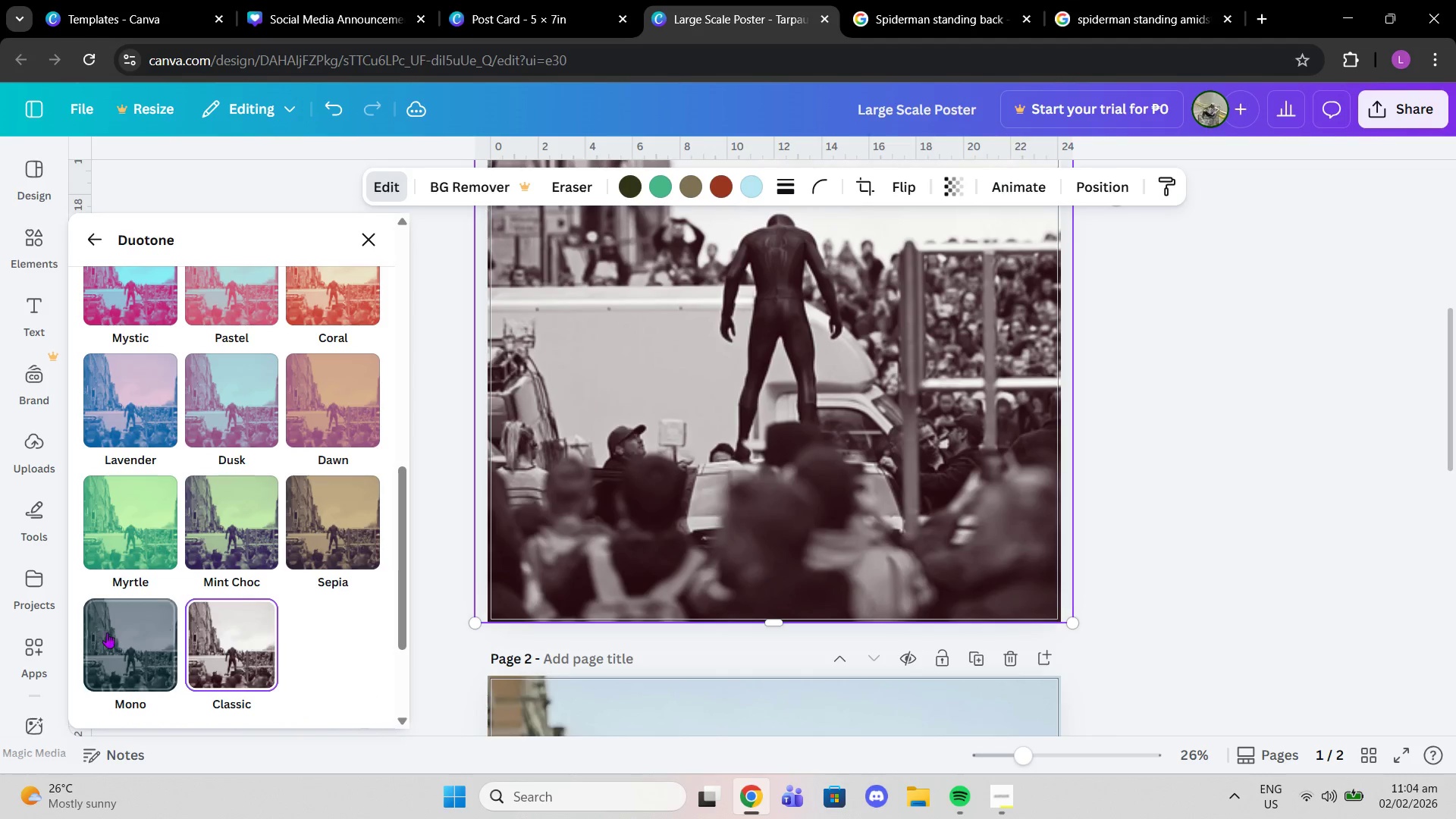 
left_click([105, 632])
 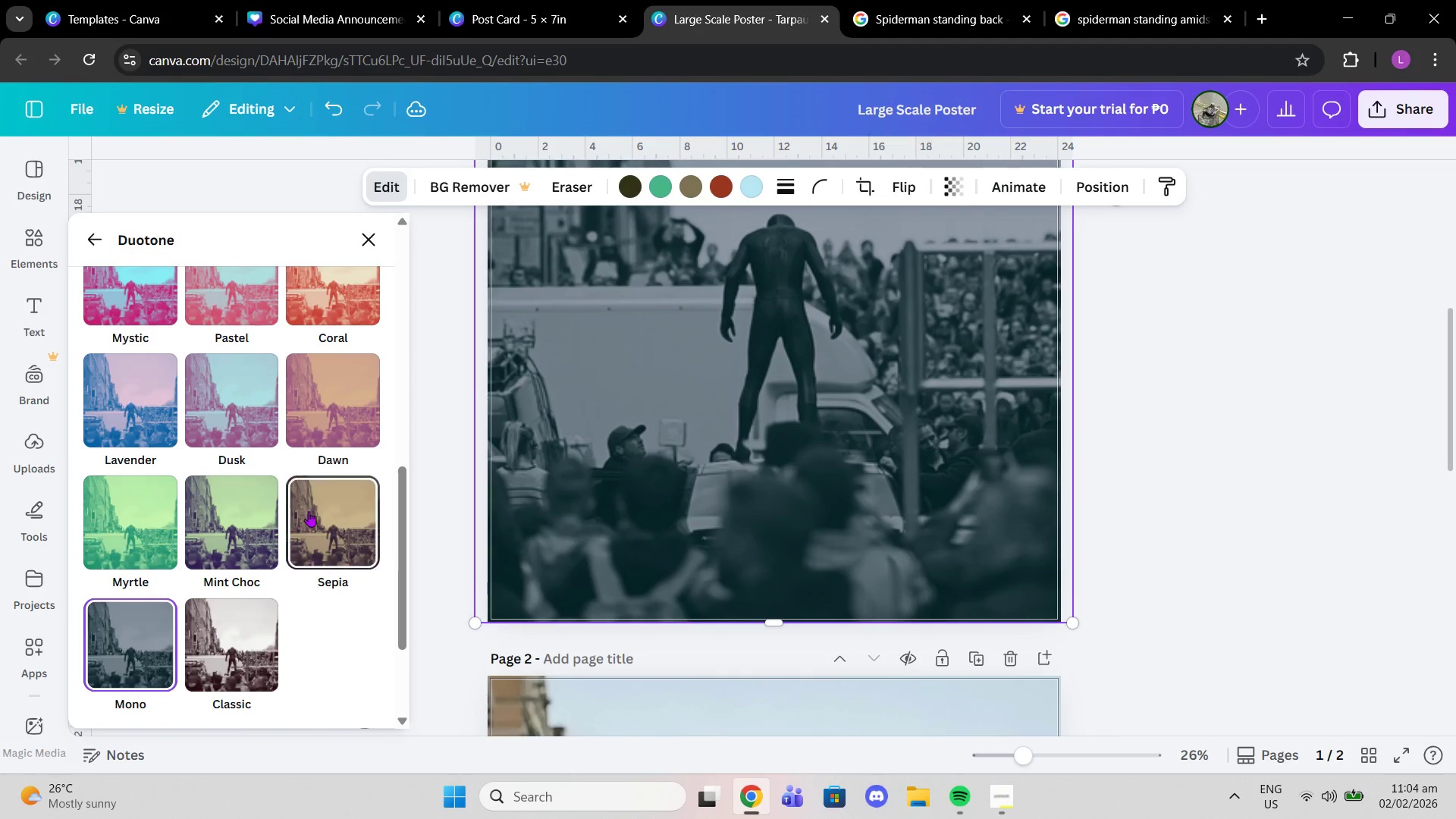 
left_click([309, 508])
 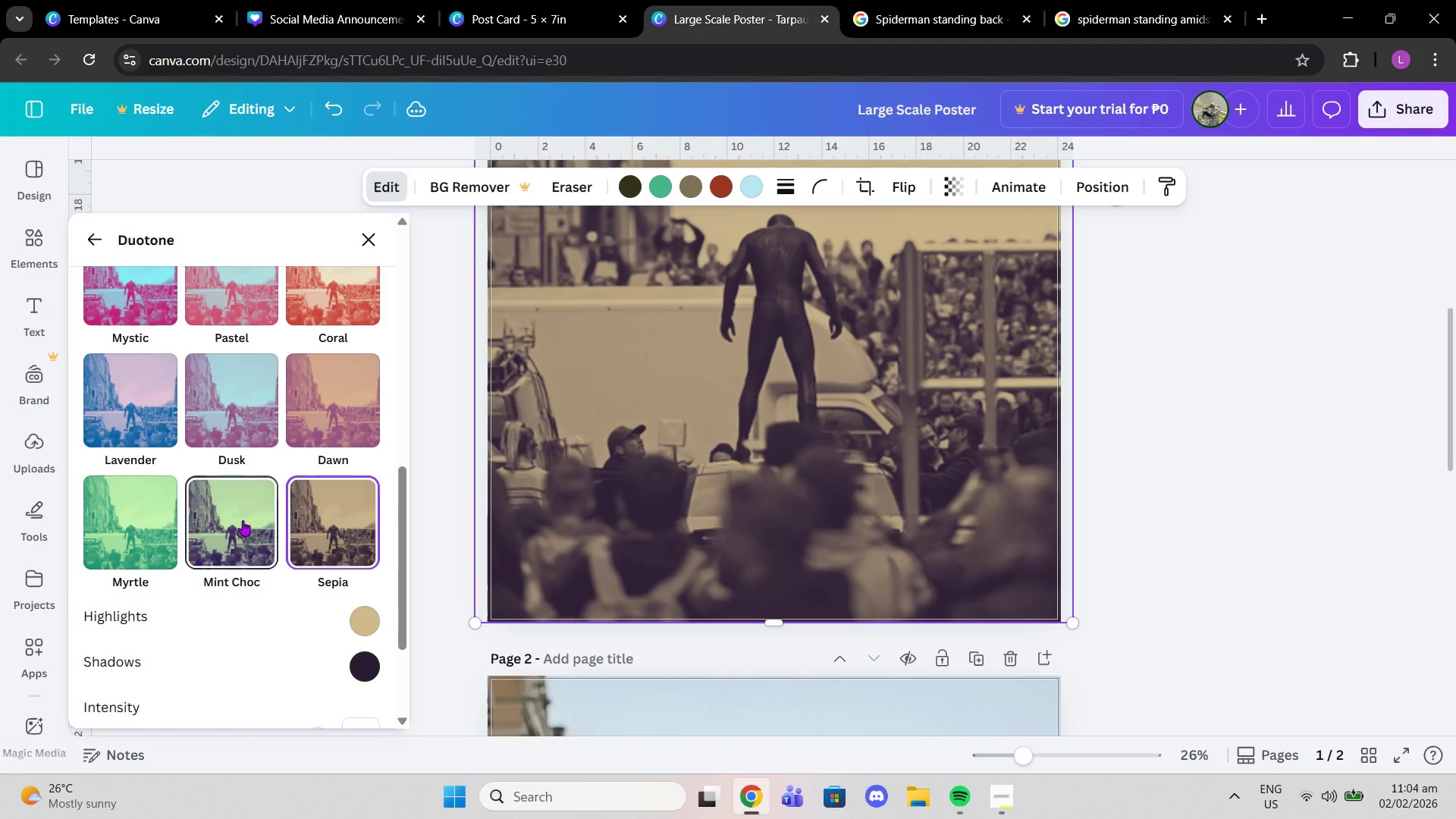 
left_click([243, 520])
 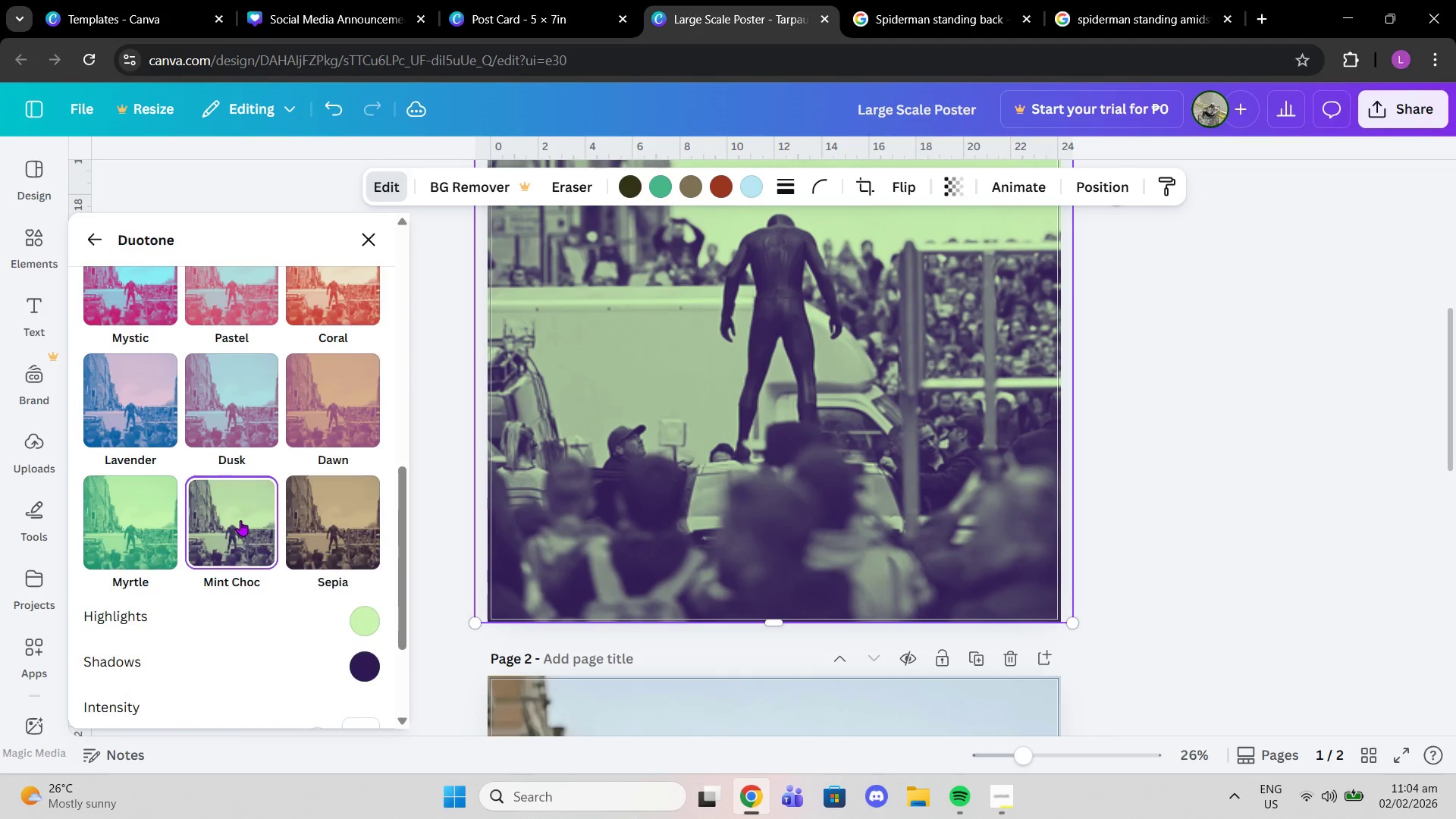 
left_click([153, 319])
 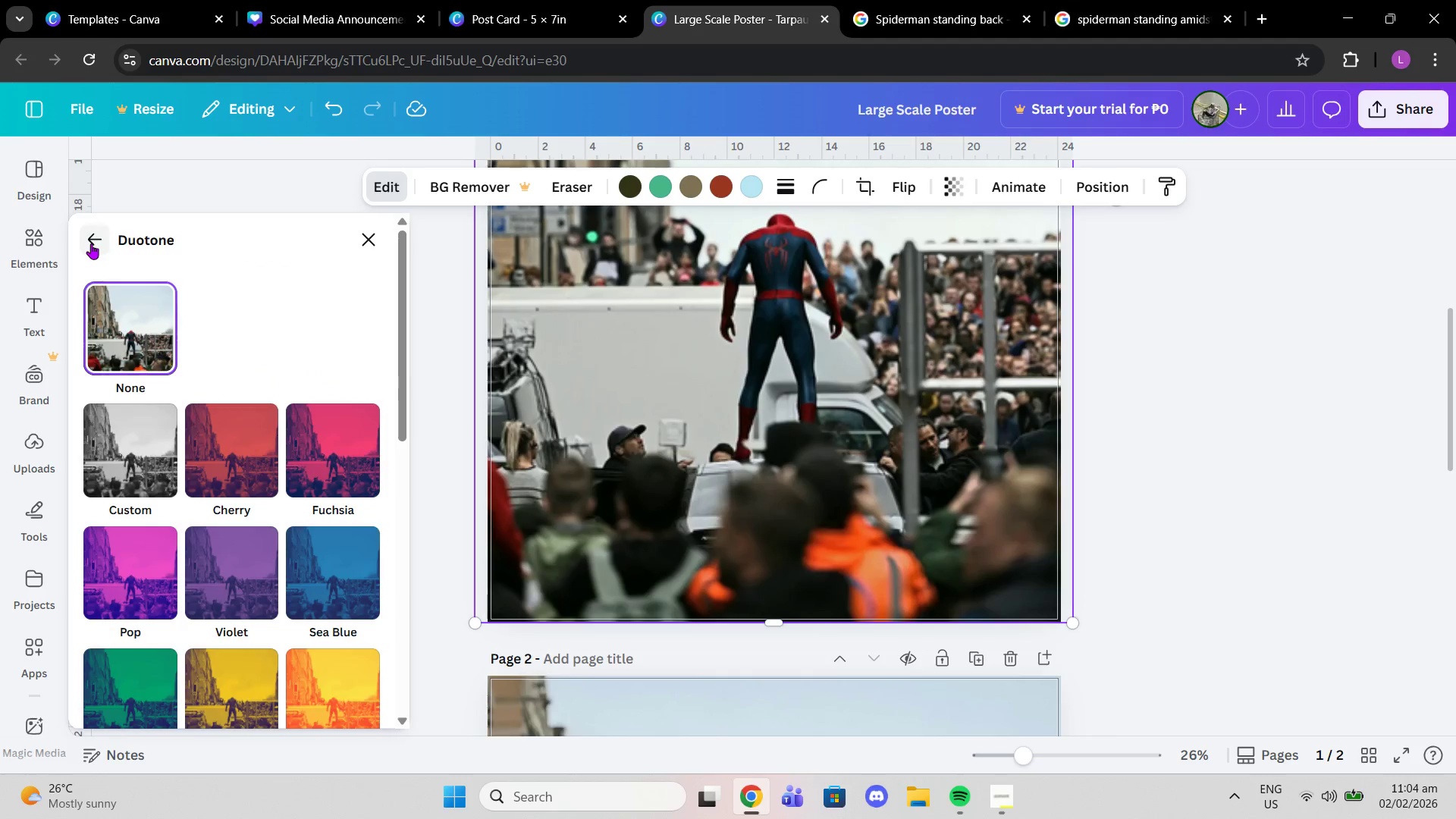 
scroll: coordinate [228, 504], scroll_direction: up, amount: 15.0
 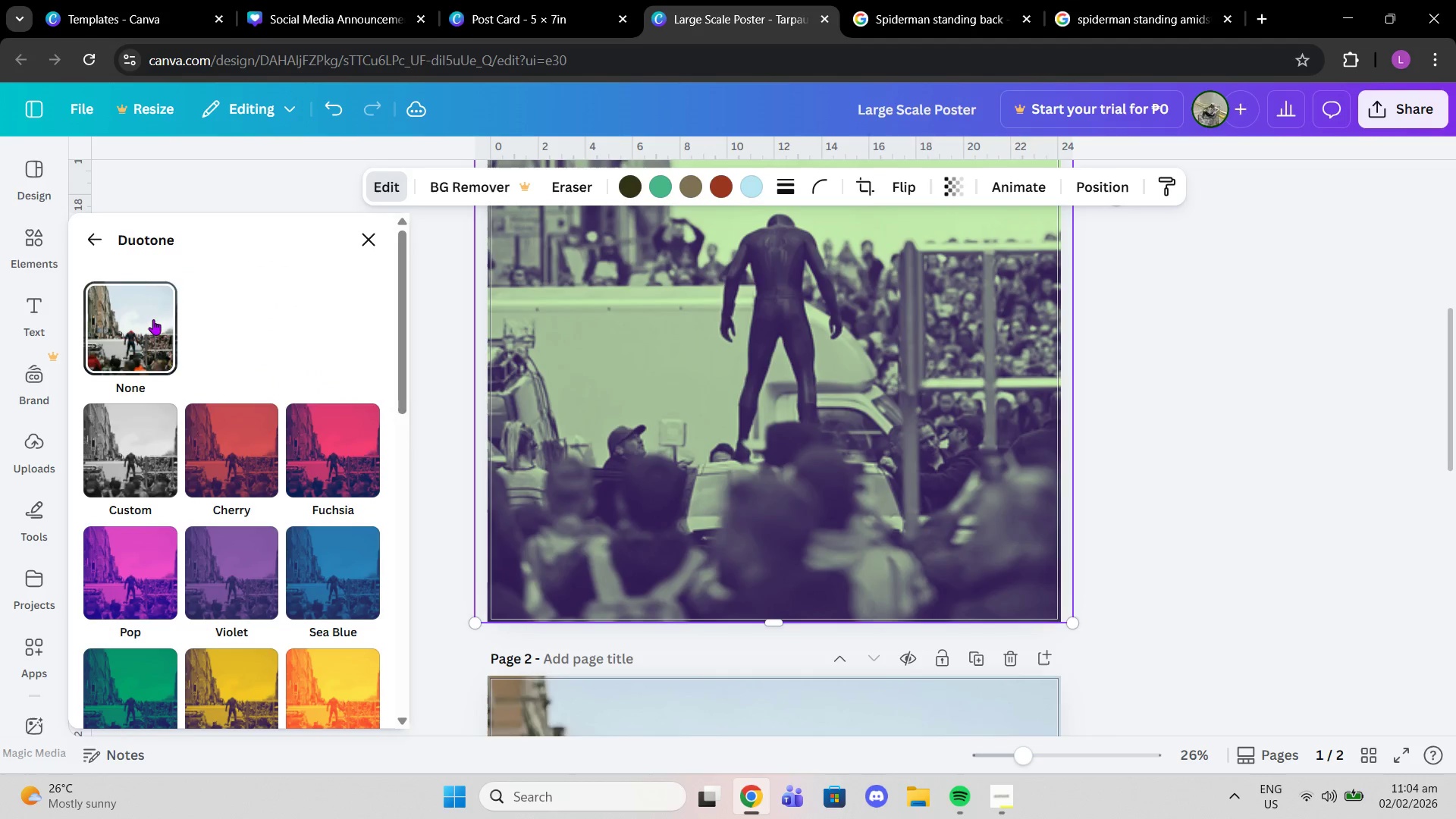 
double_click([91, 243])
 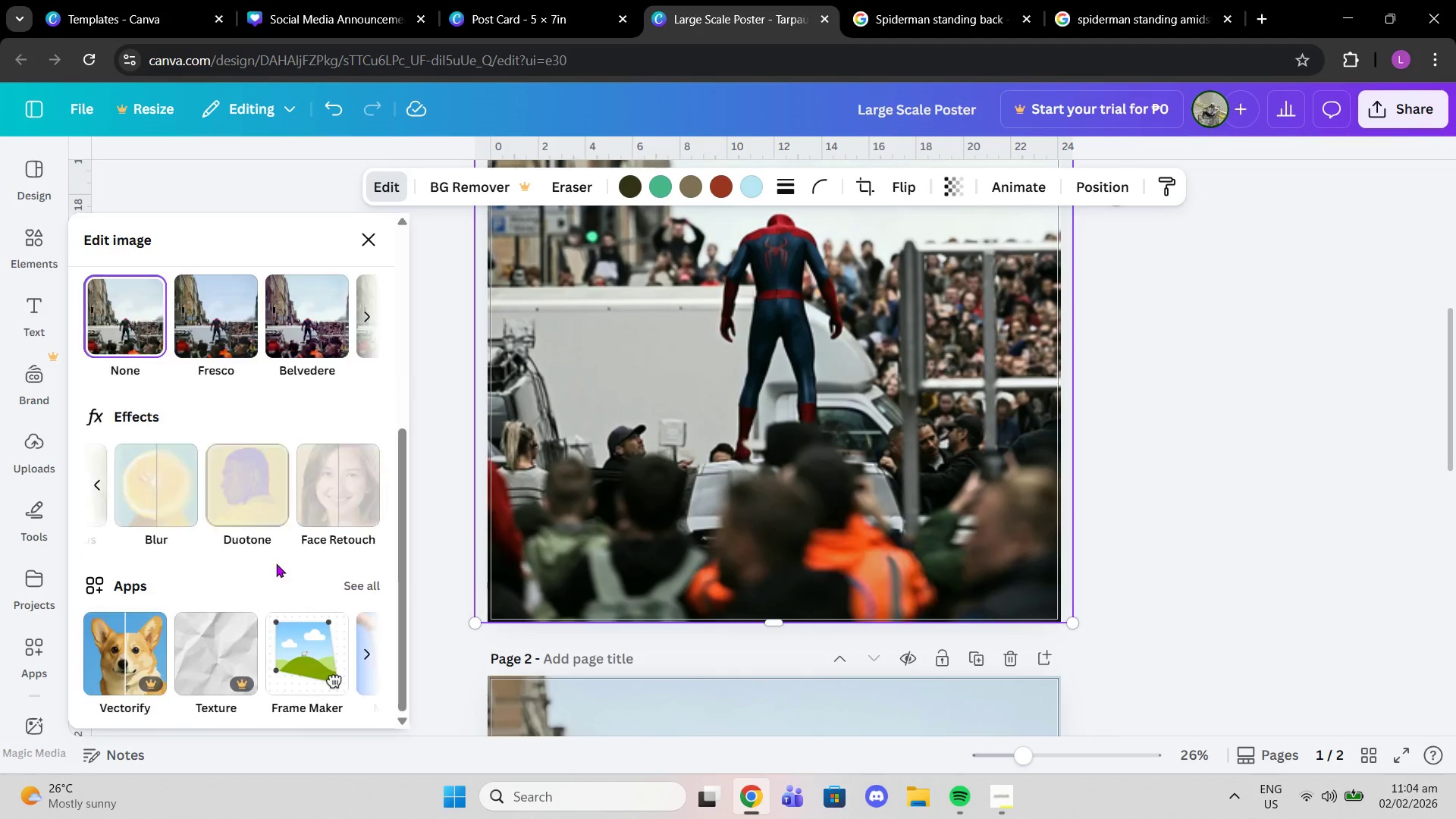 
scroll: coordinate [275, 568], scroll_direction: down, amount: 3.0
 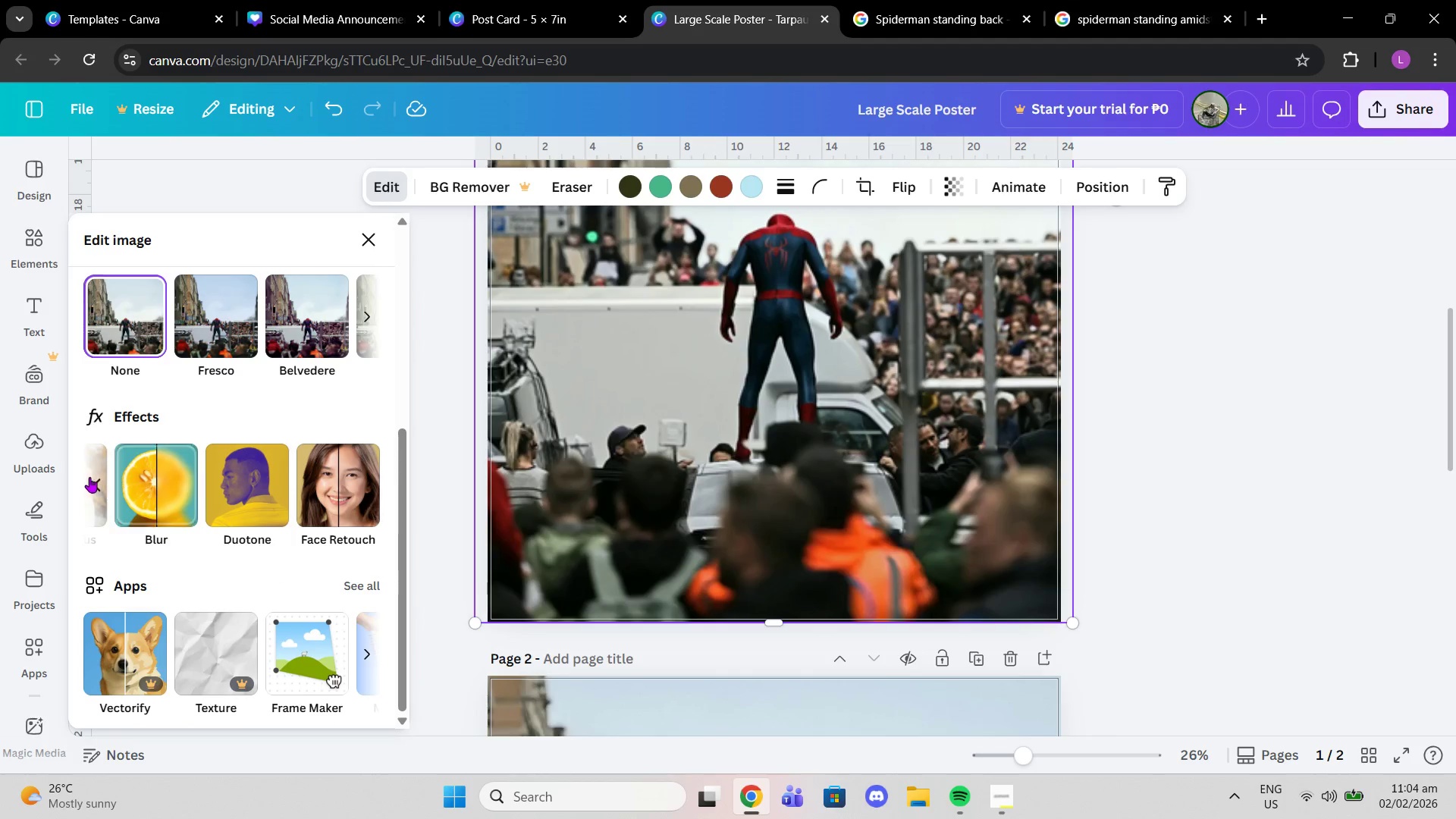 
left_click([99, 485])
 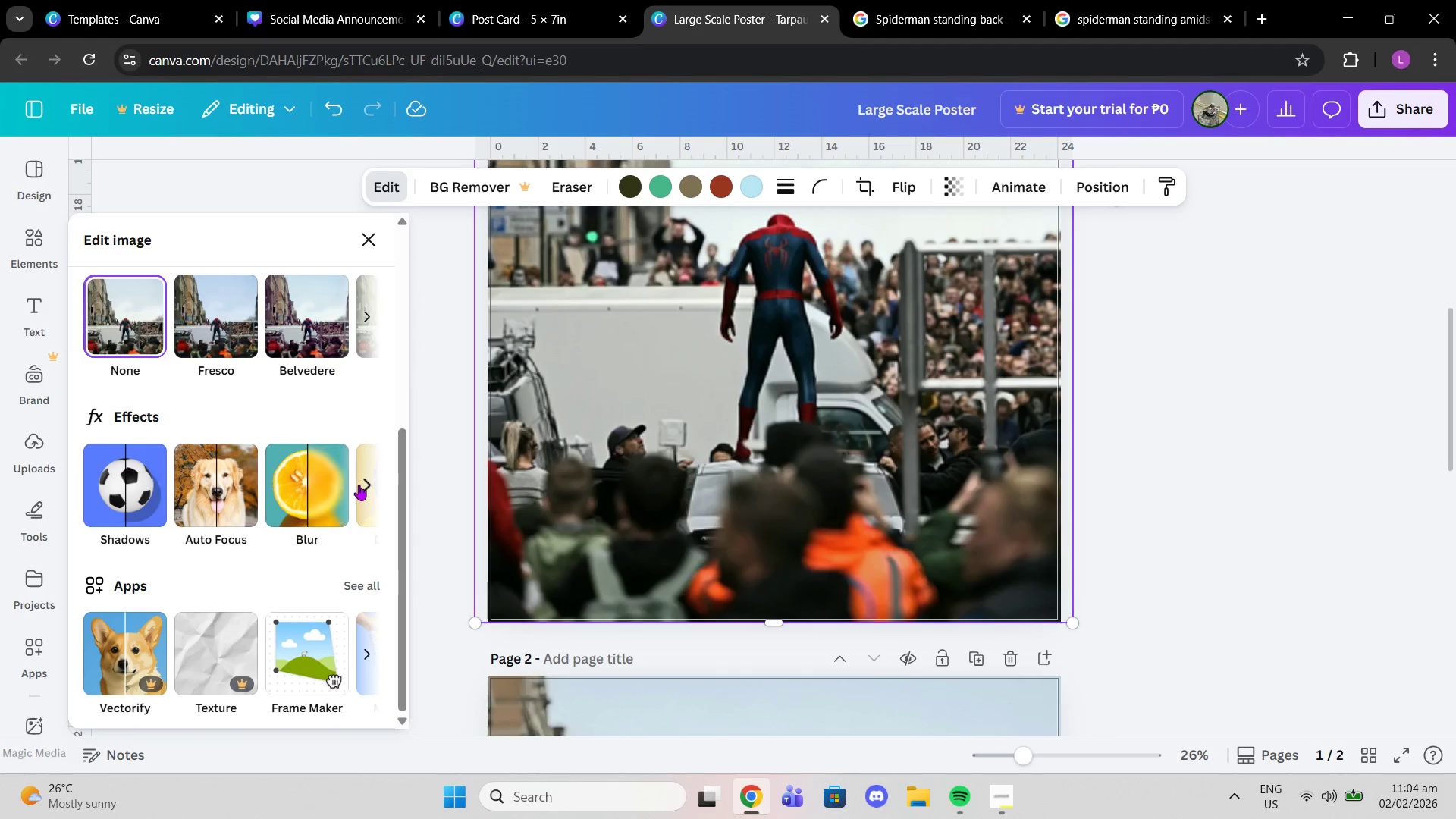 
double_click([359, 485])
 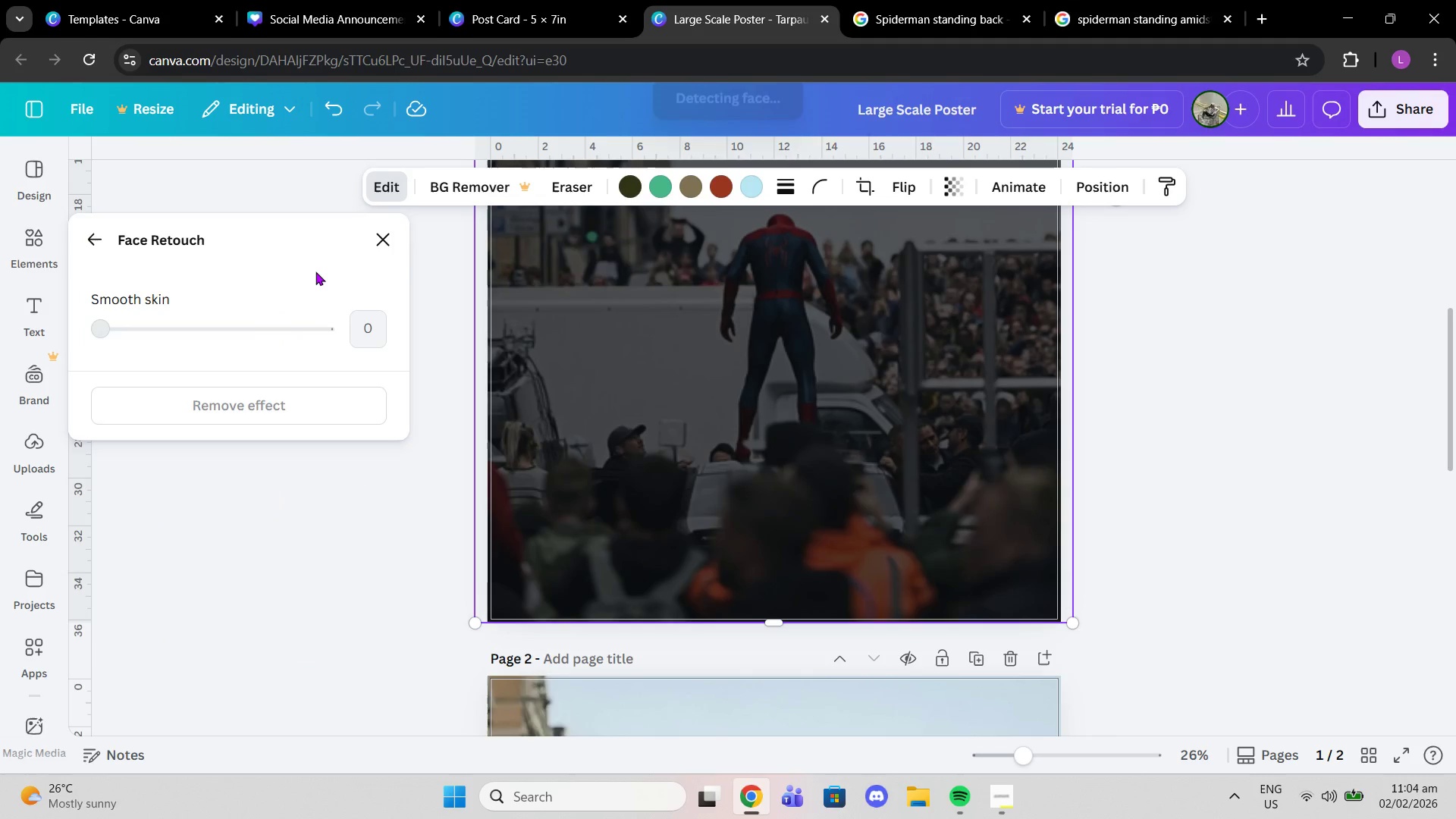 
left_click([380, 238])
 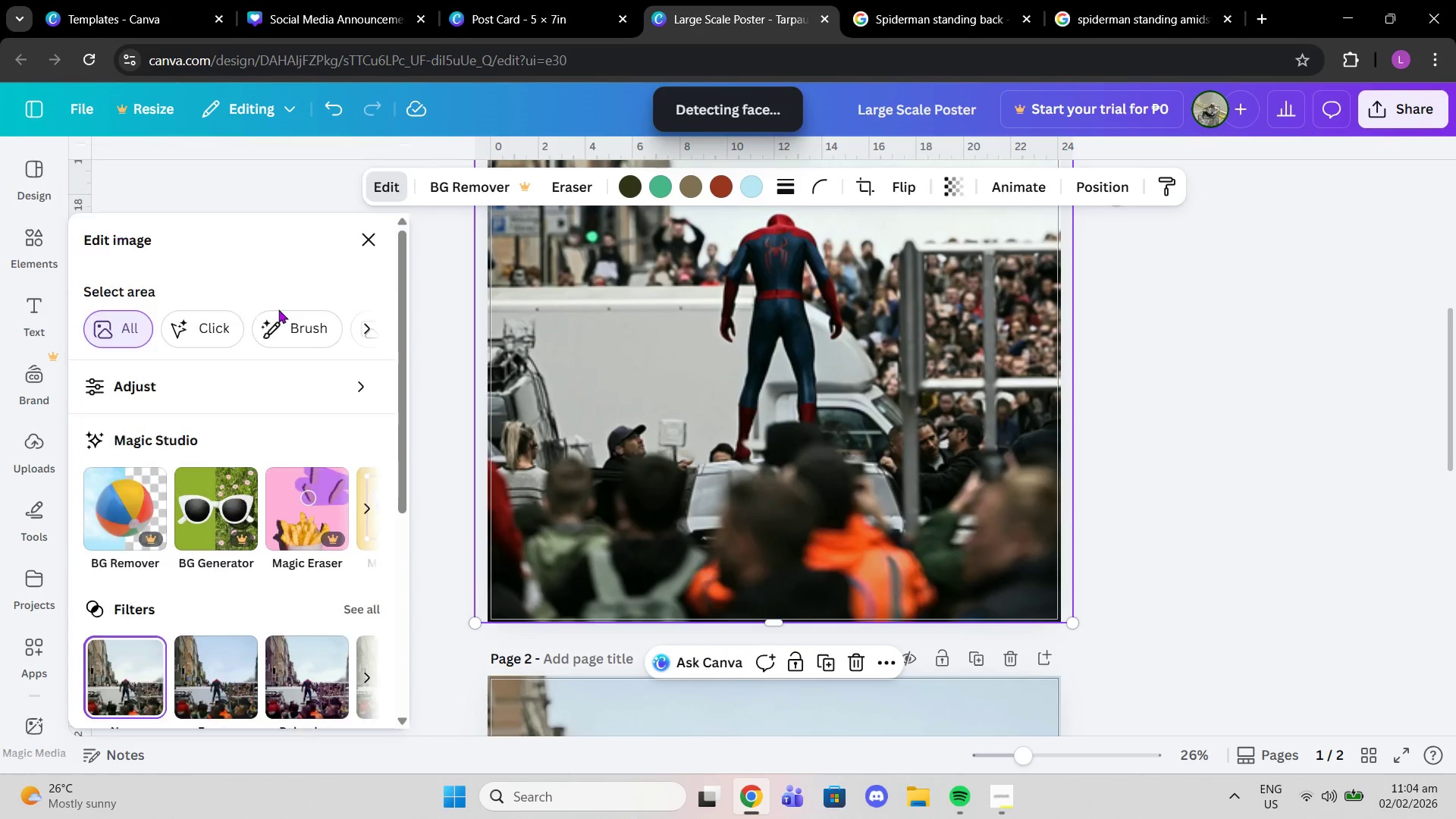 
scroll: coordinate [359, 514], scroll_direction: down, amount: 2.0
 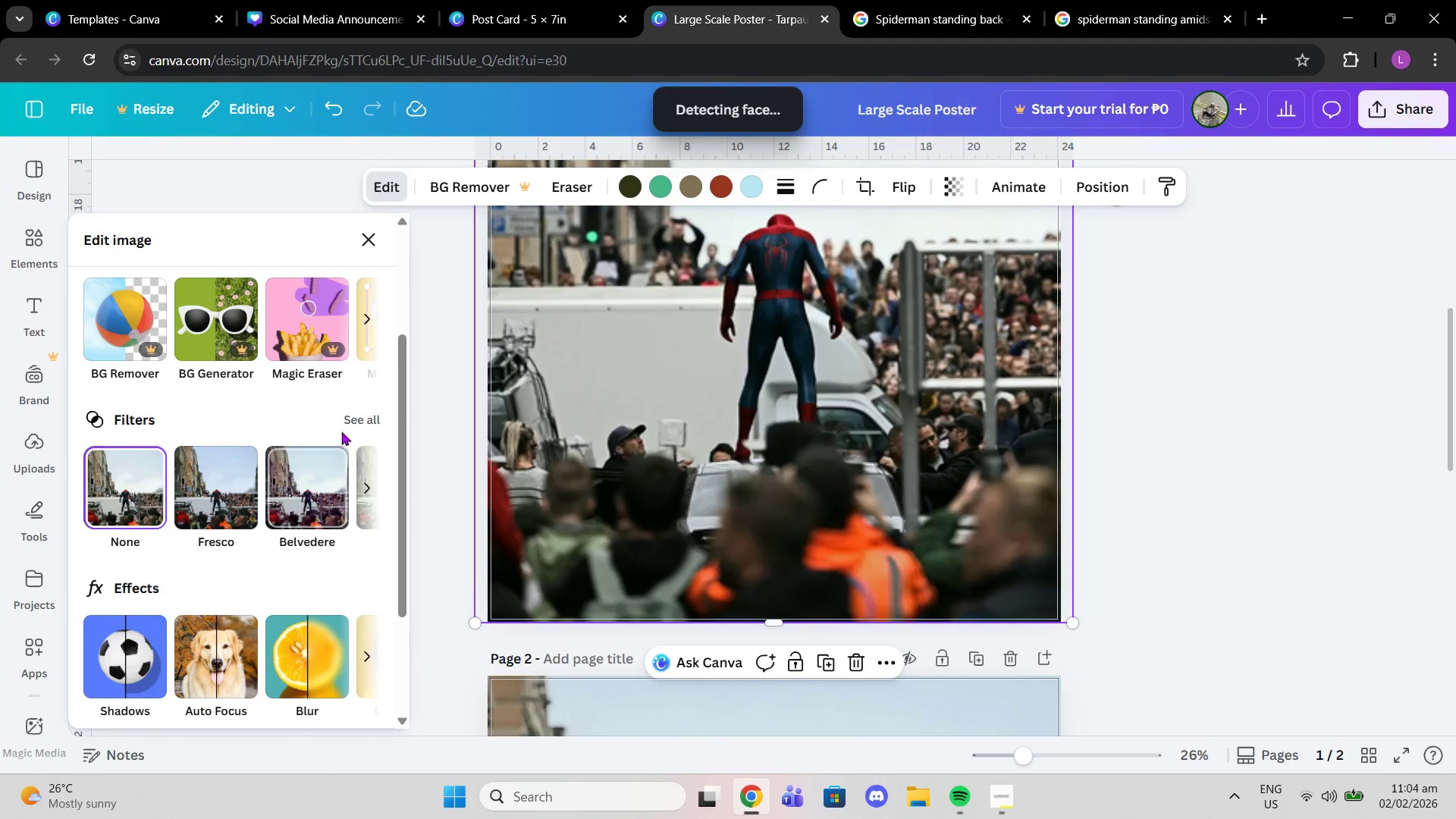 
left_click([341, 425])
 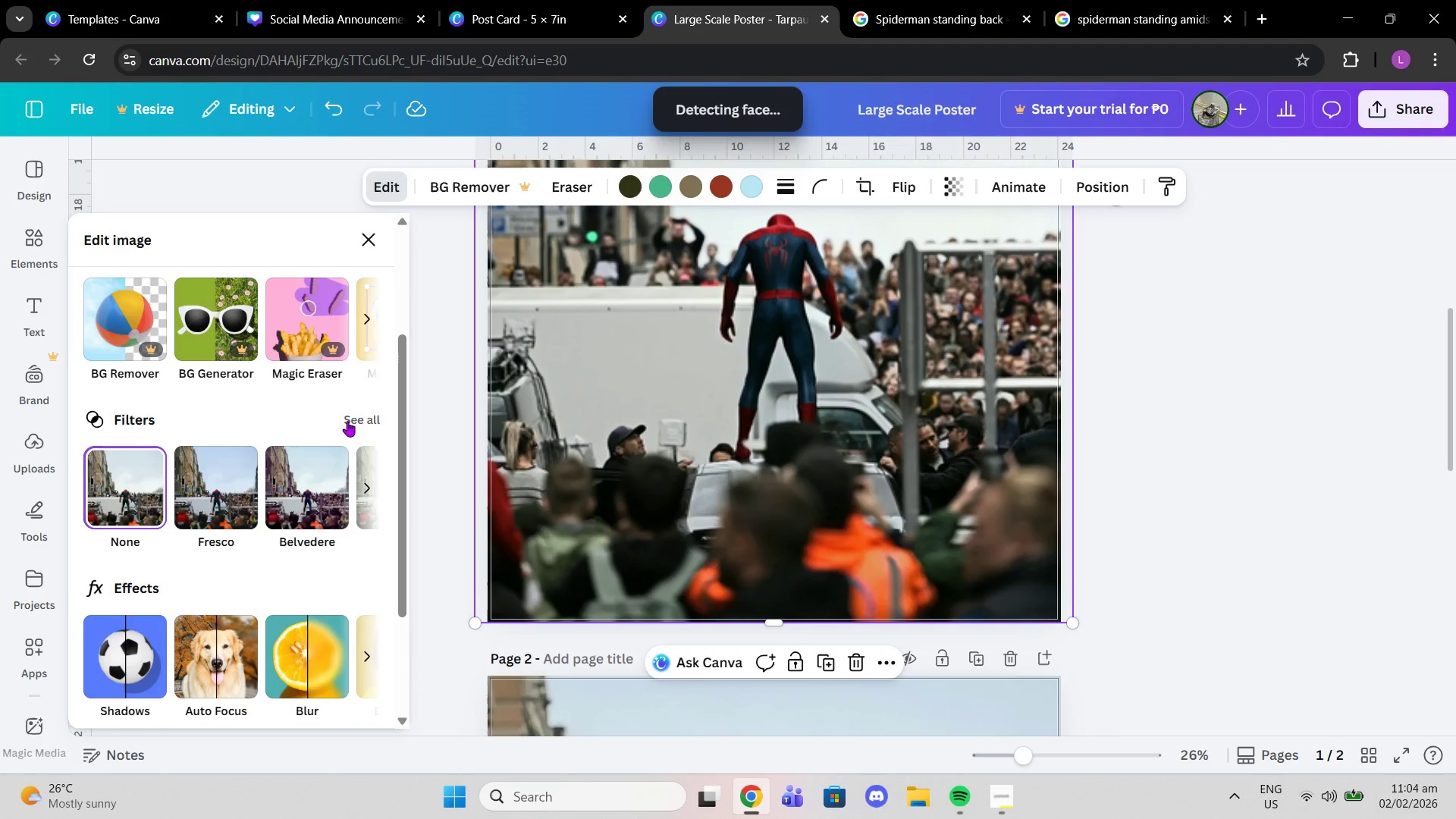 
left_click([347, 421])
 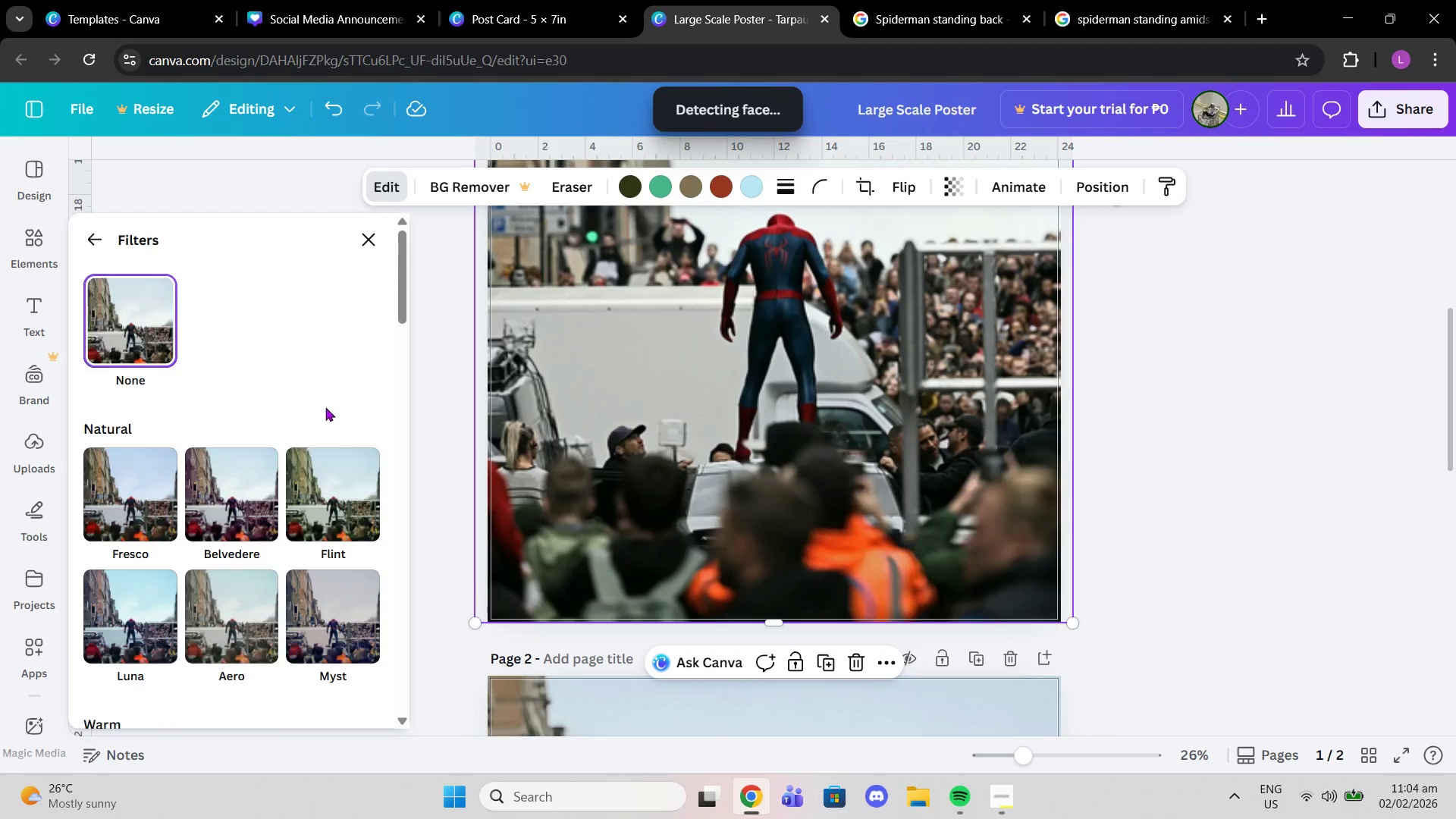 
scroll: coordinate [310, 399], scroll_direction: down, amount: 2.0
 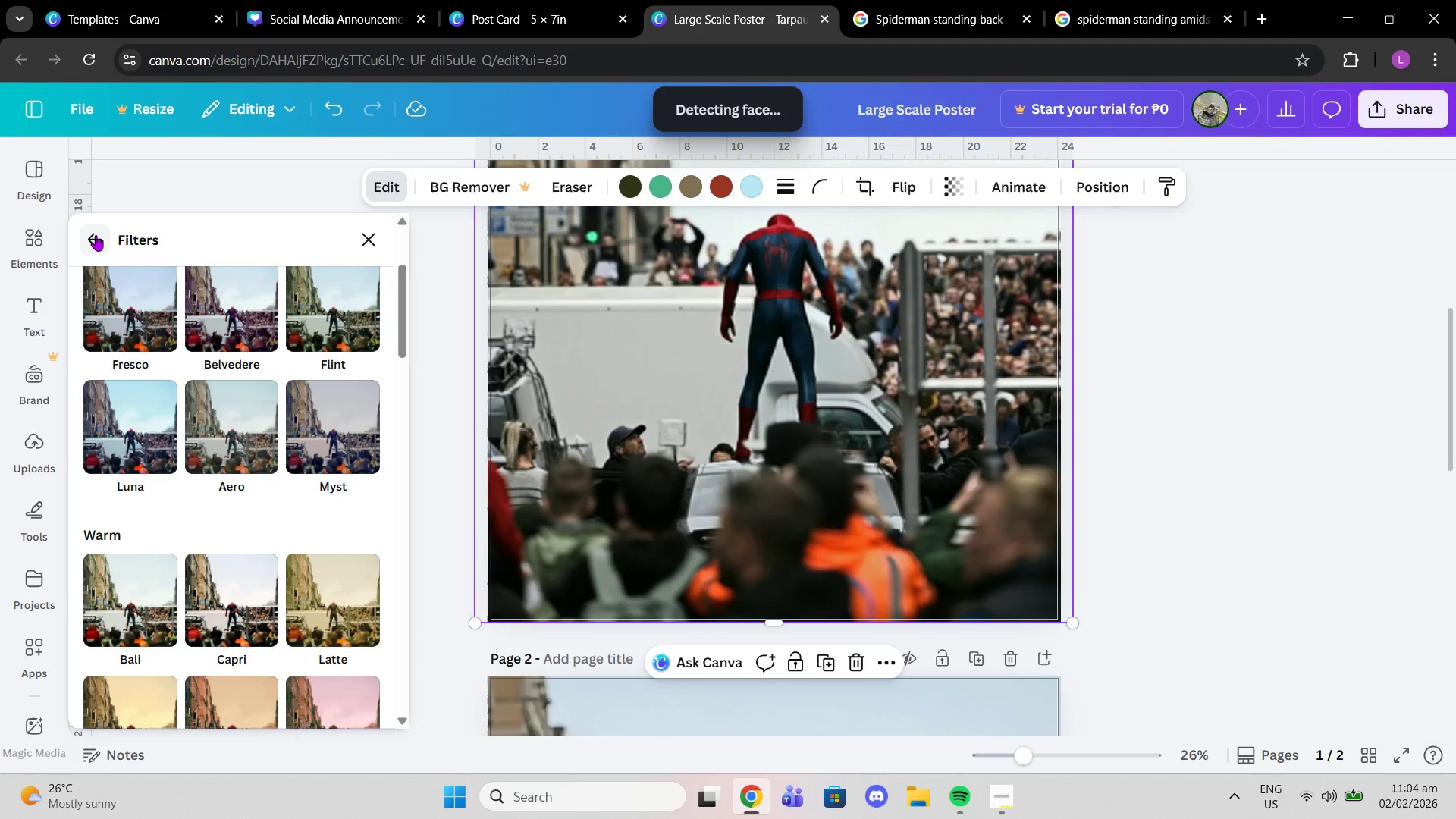 
left_click([96, 235])
 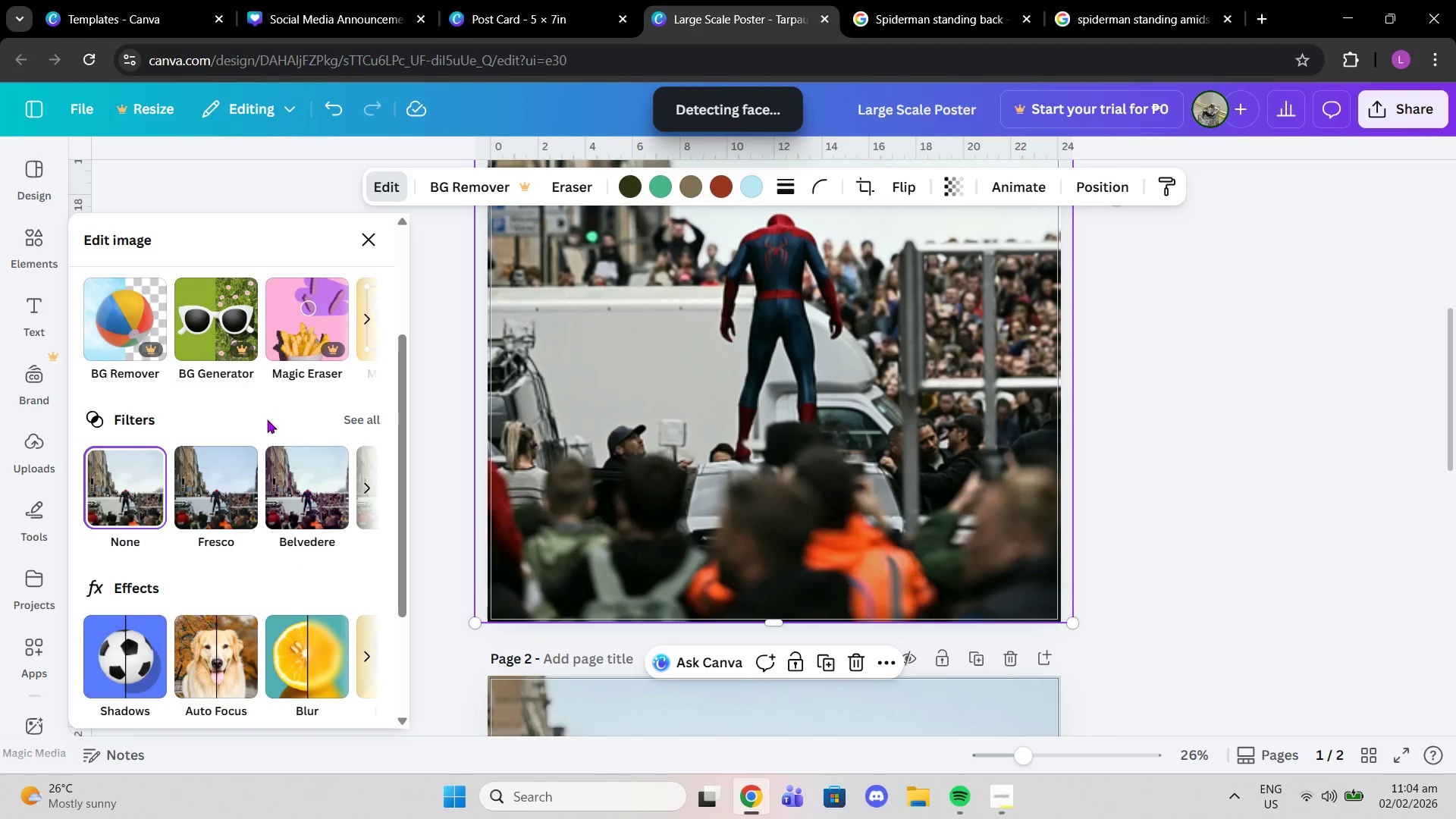 
scroll: coordinate [267, 419], scroll_direction: up, amount: 3.0
 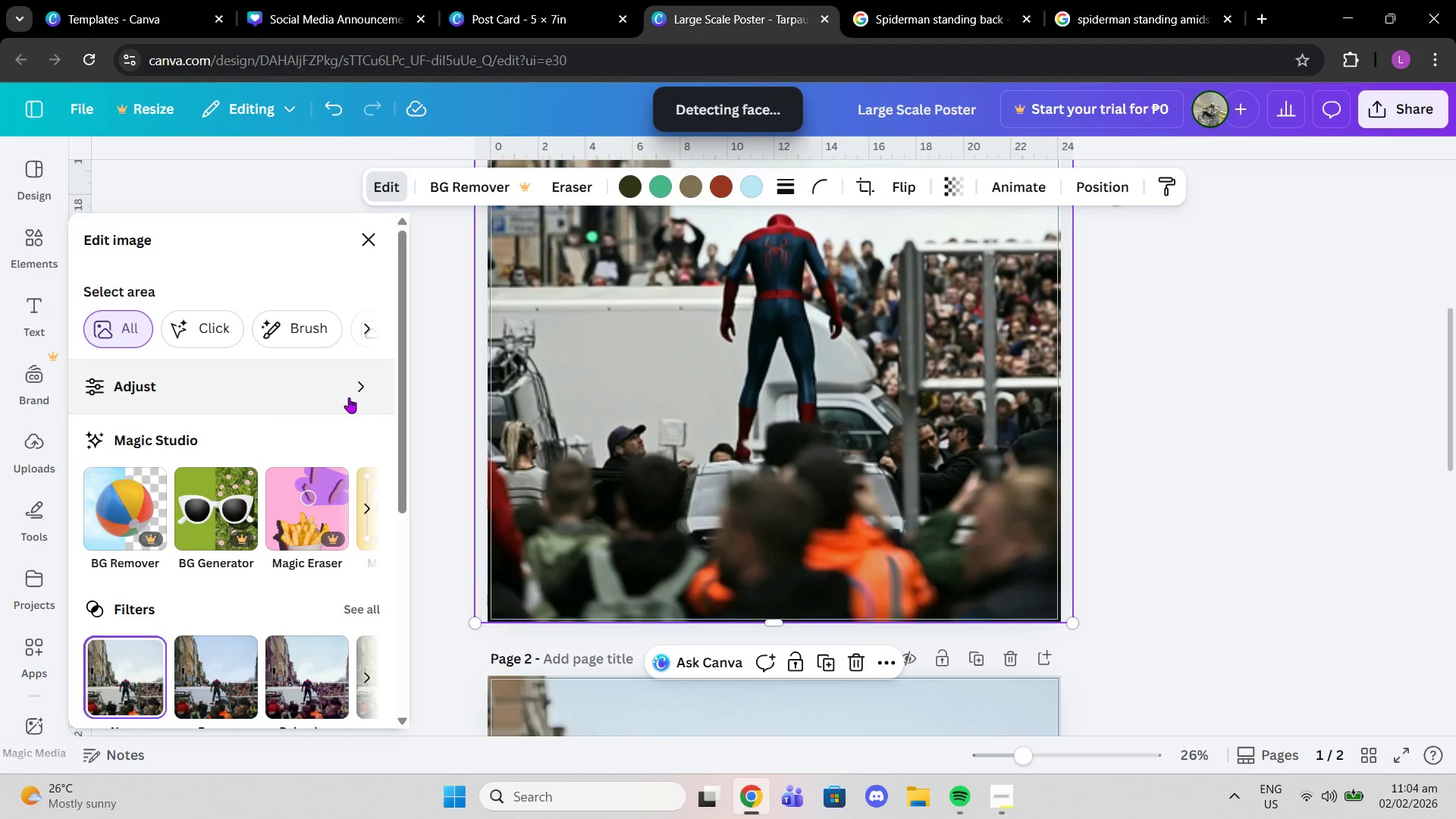 
scroll: coordinate [350, 434], scroll_direction: down, amount: 3.0
 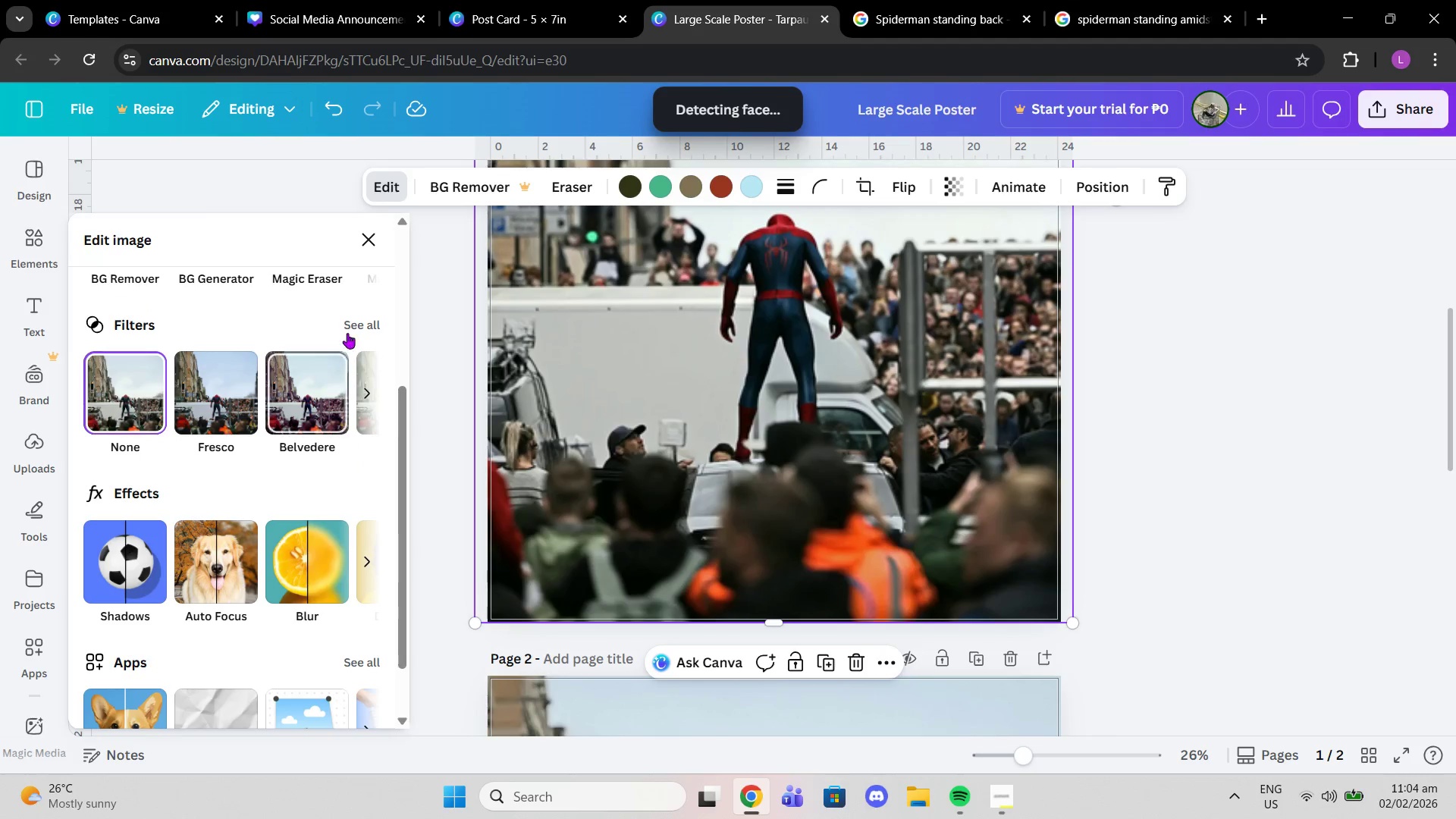 
left_click([345, 327])
 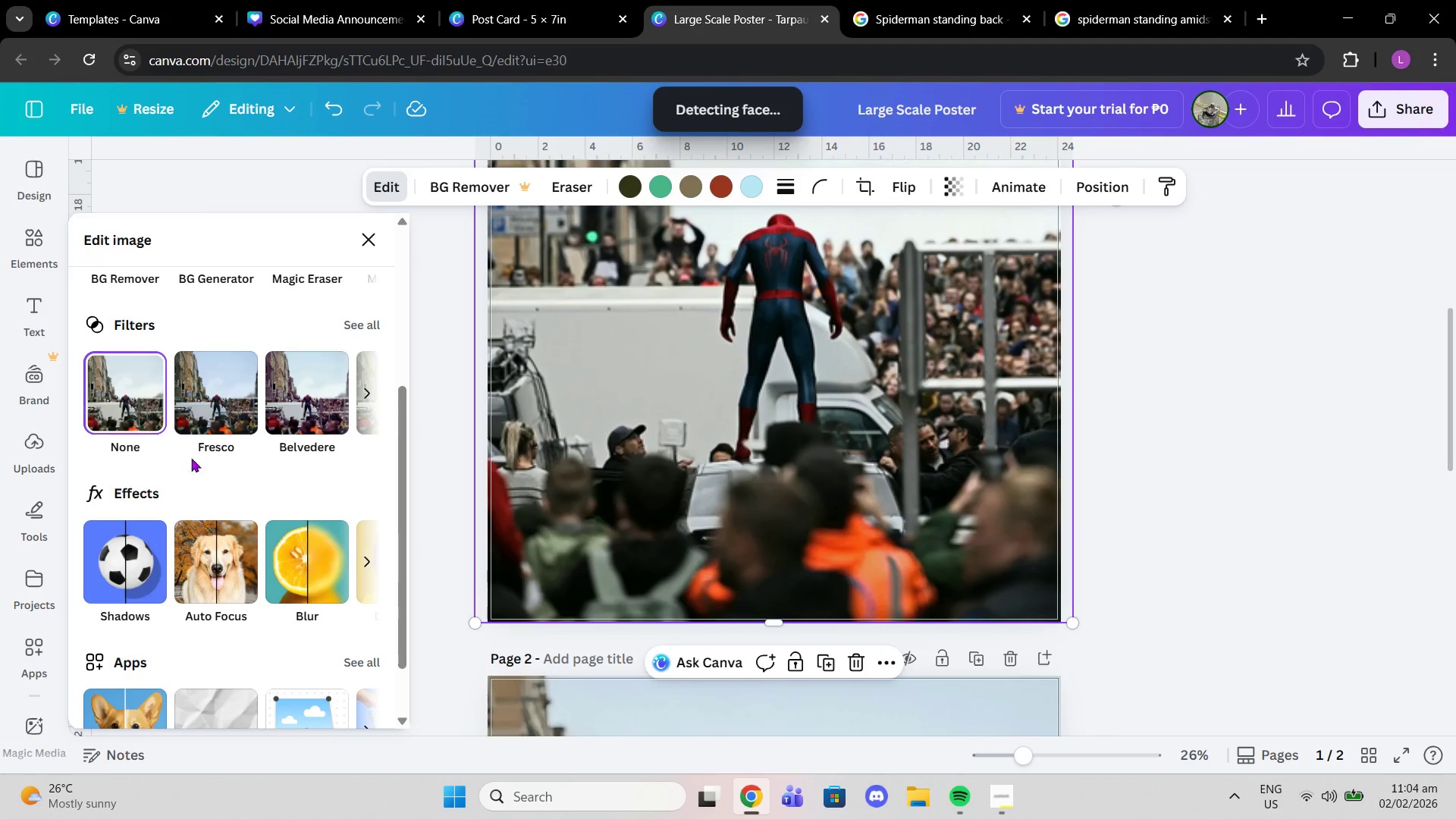 
scroll: coordinate [233, 419], scroll_direction: down, amount: 23.0
 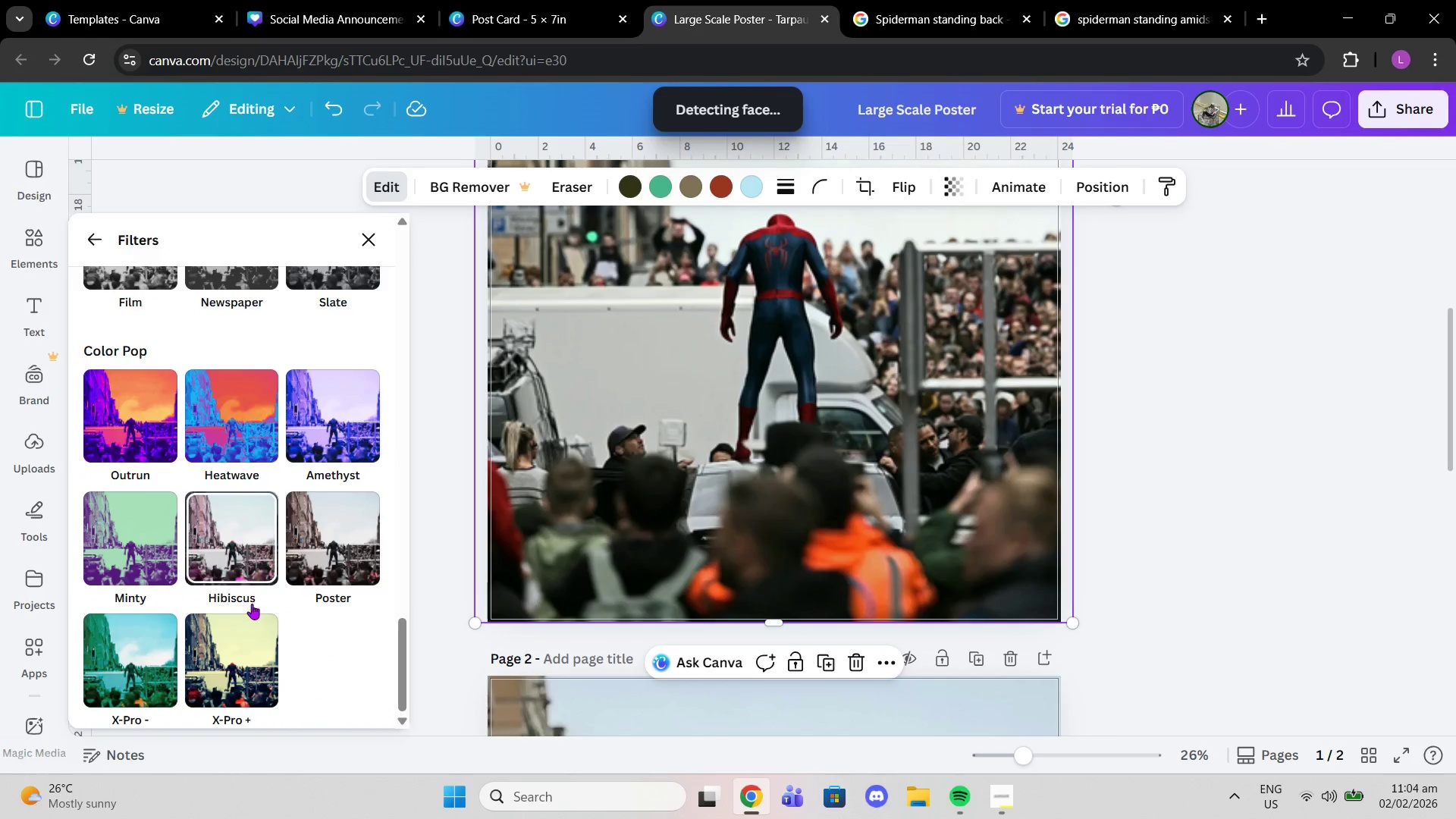 
scroll: coordinate [246, 504], scroll_direction: up, amount: 4.0
 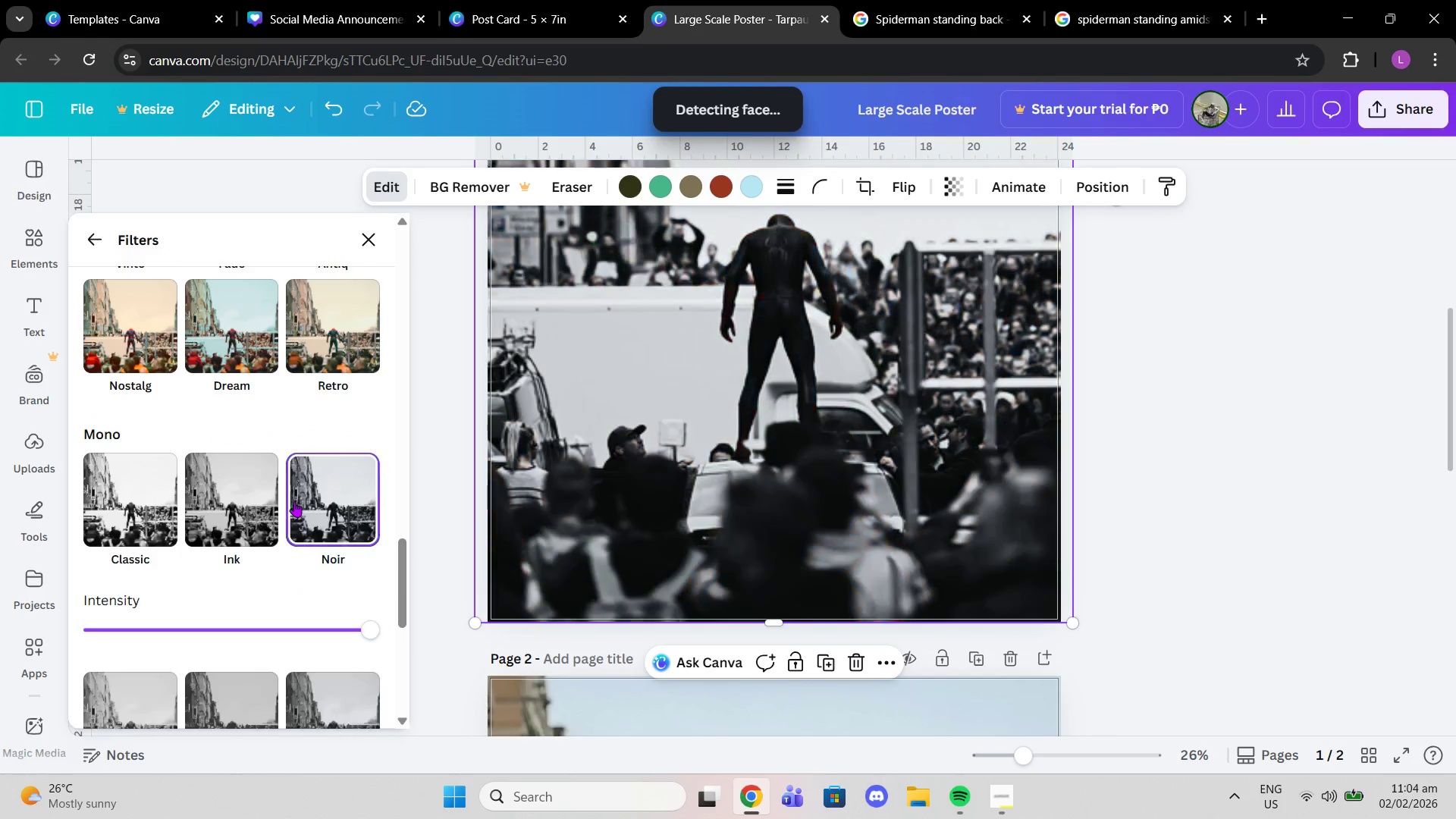 
double_click([248, 489])
 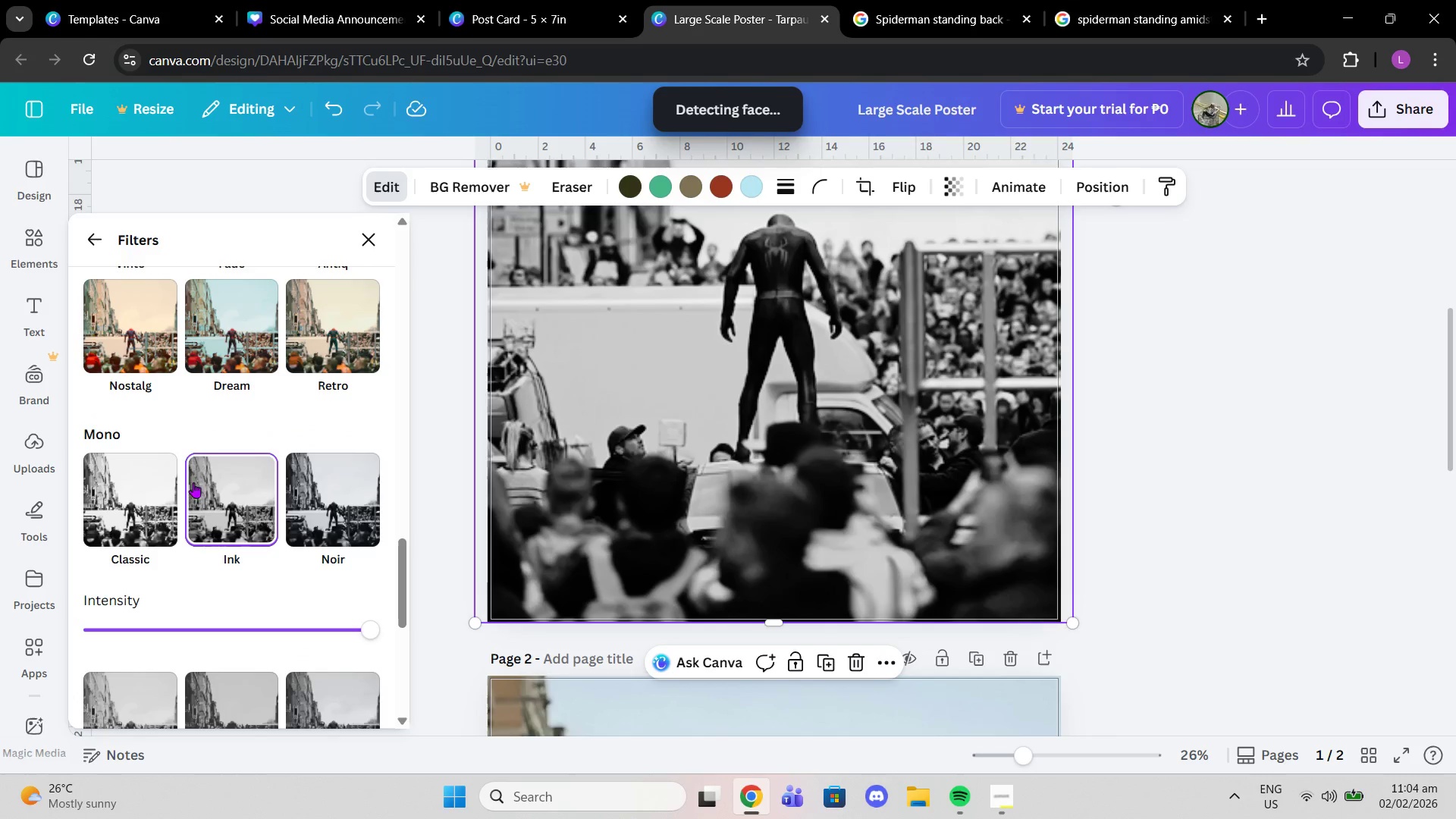 
left_click([155, 483])
 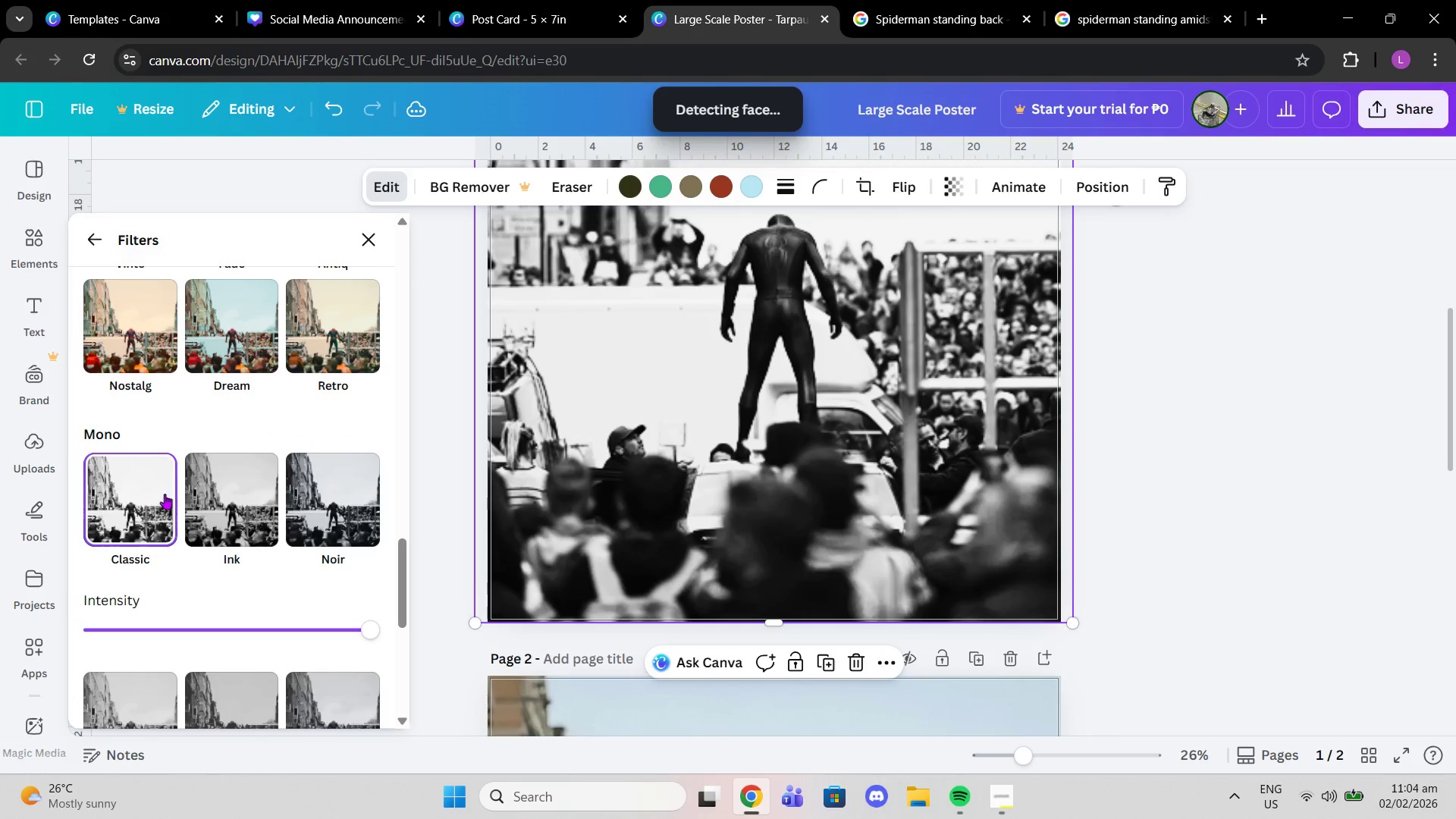 
left_click([200, 495])
 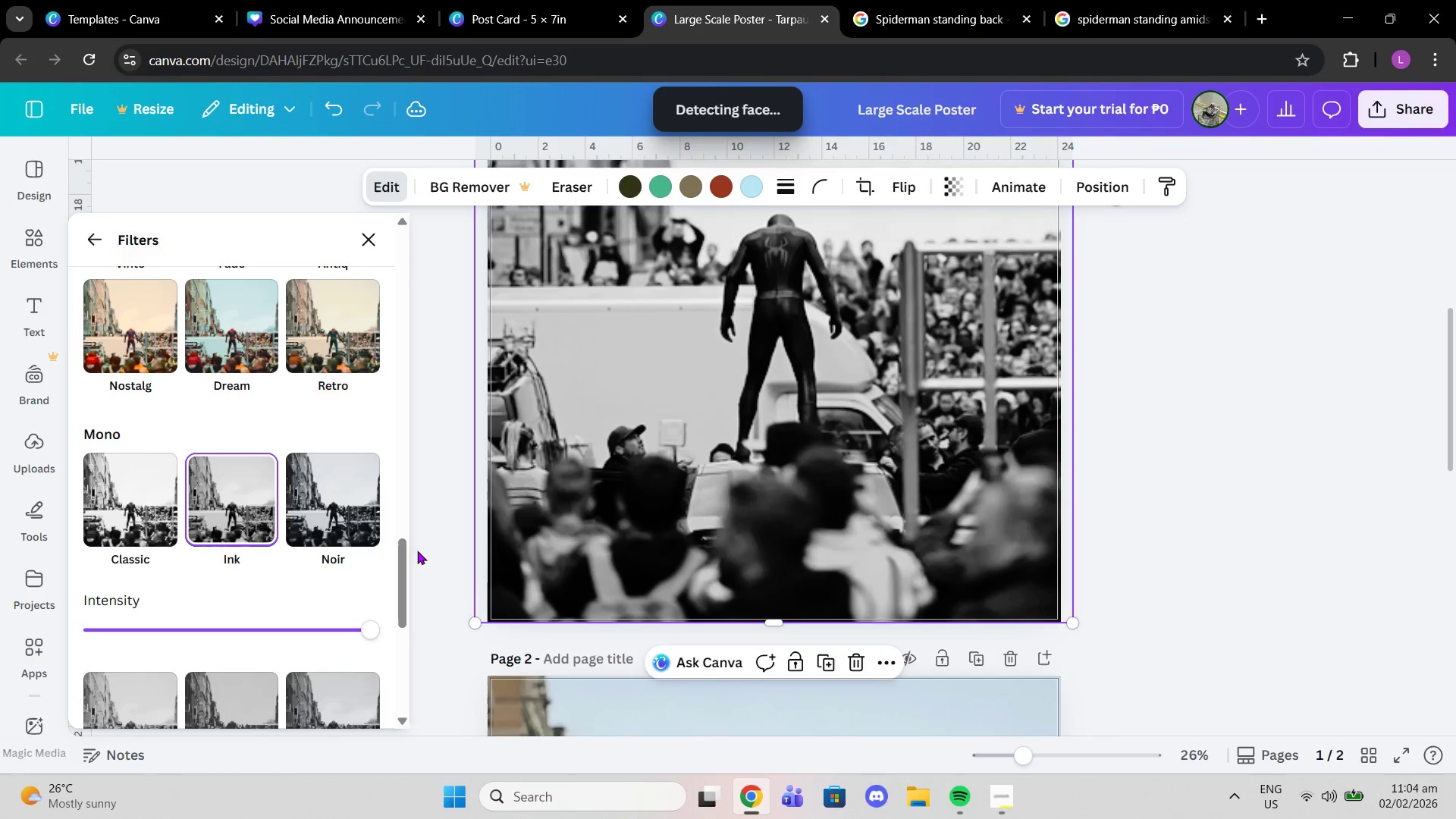 
scroll: coordinate [381, 554], scroll_direction: down, amount: 1.0
 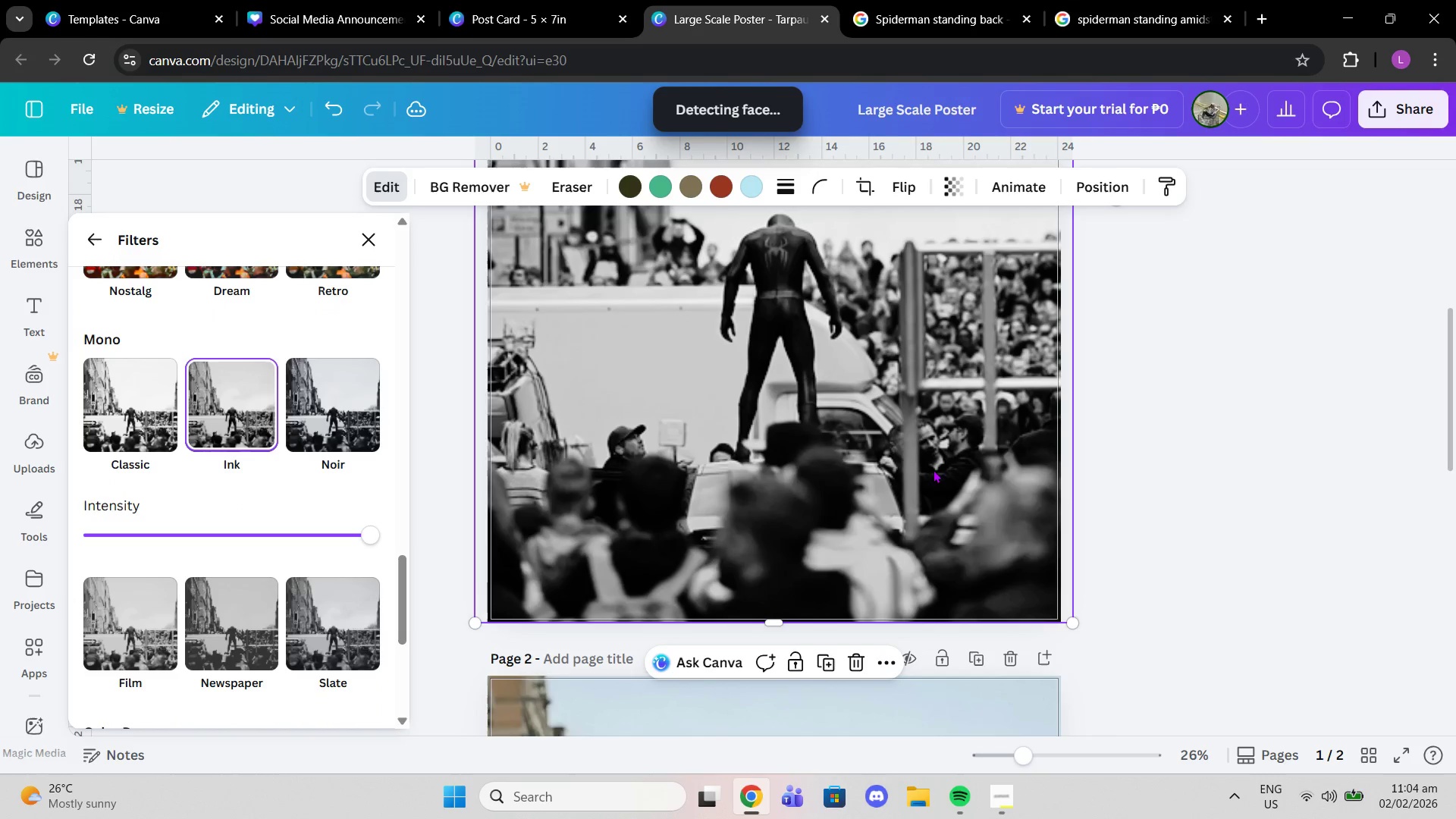 
left_click([1273, 465])
 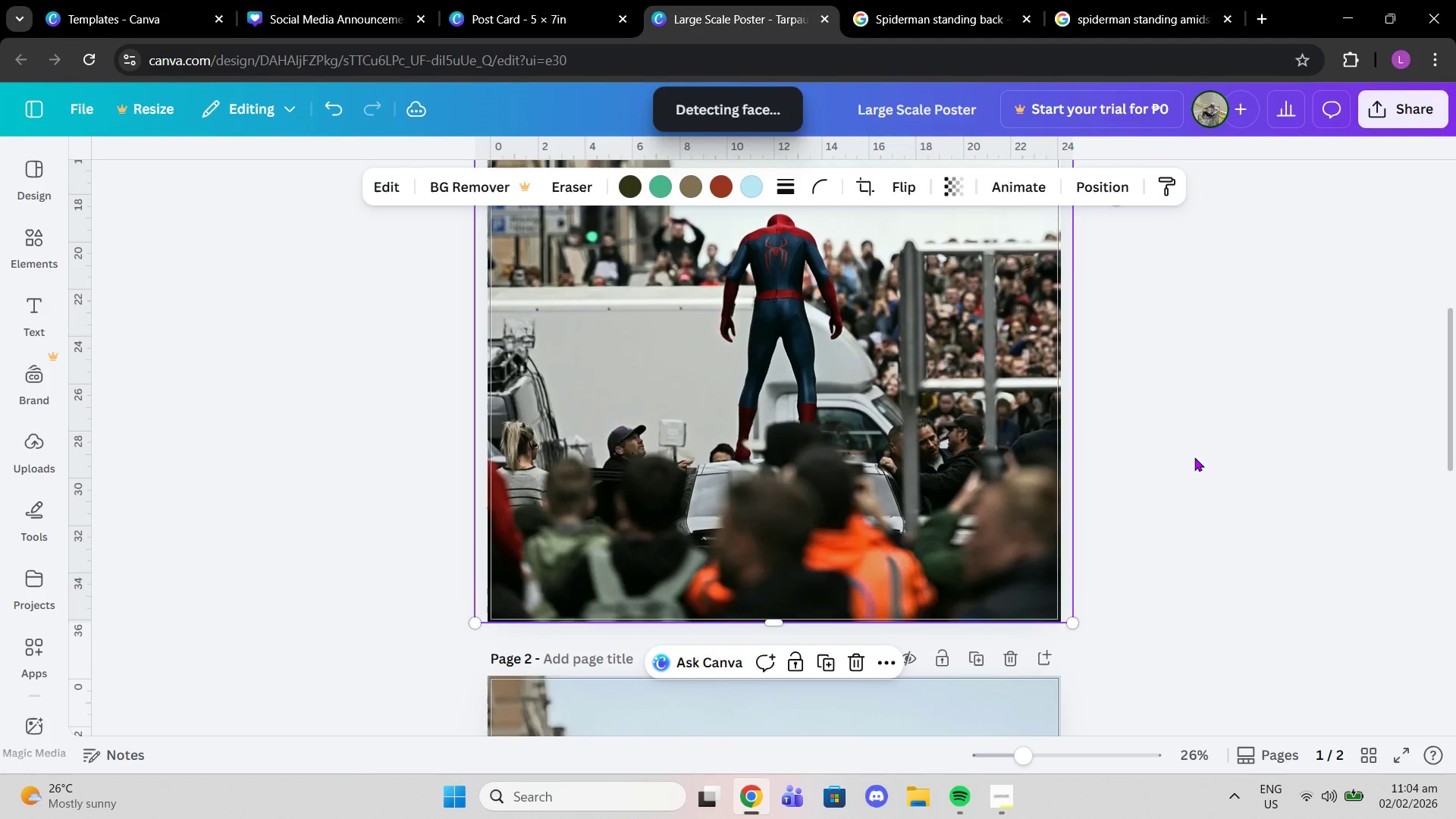 
scroll: coordinate [1176, 464], scroll_direction: up, amount: 7.0
 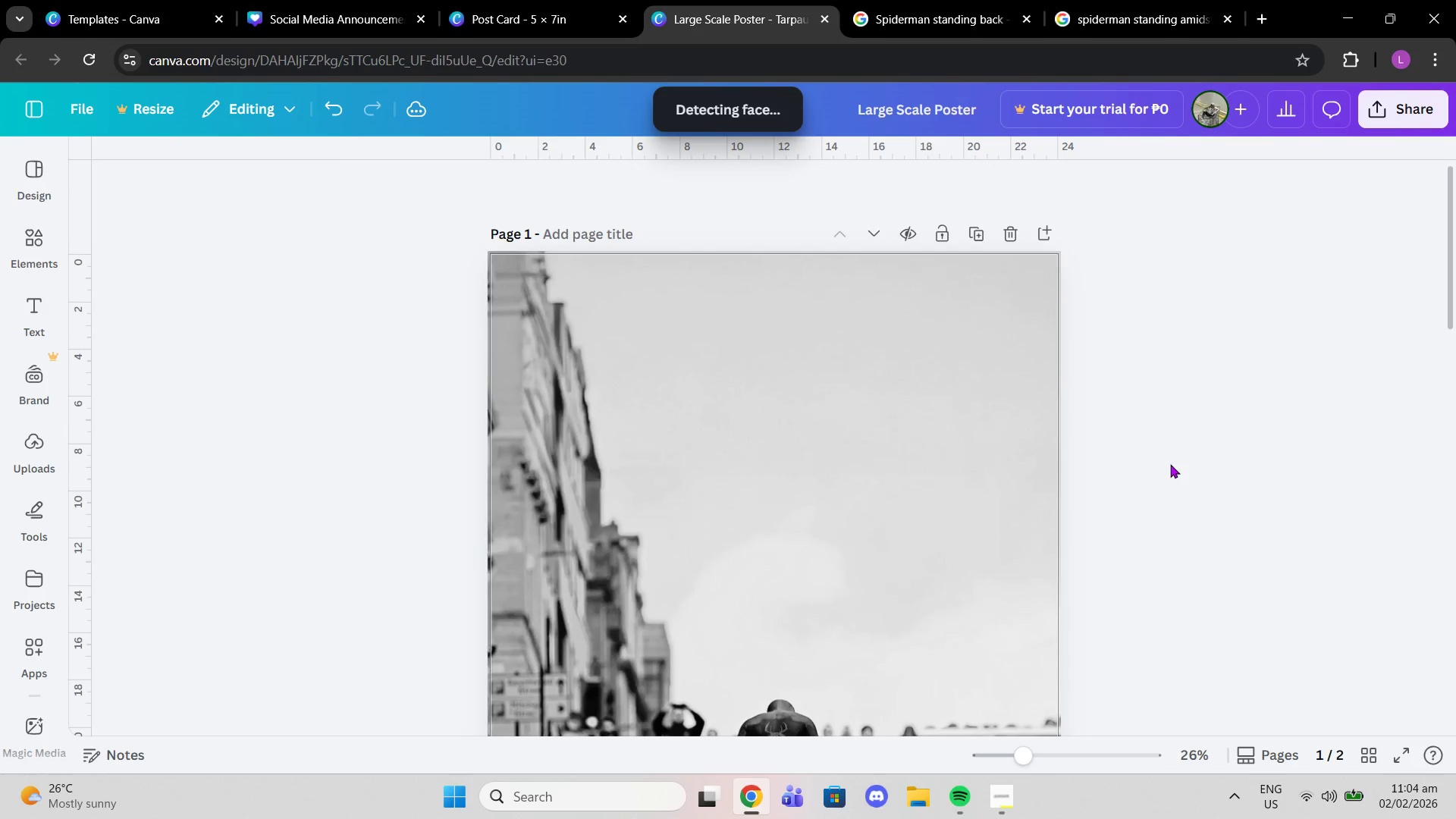 
scroll: coordinate [1108, 468], scroll_direction: down, amount: 12.0
 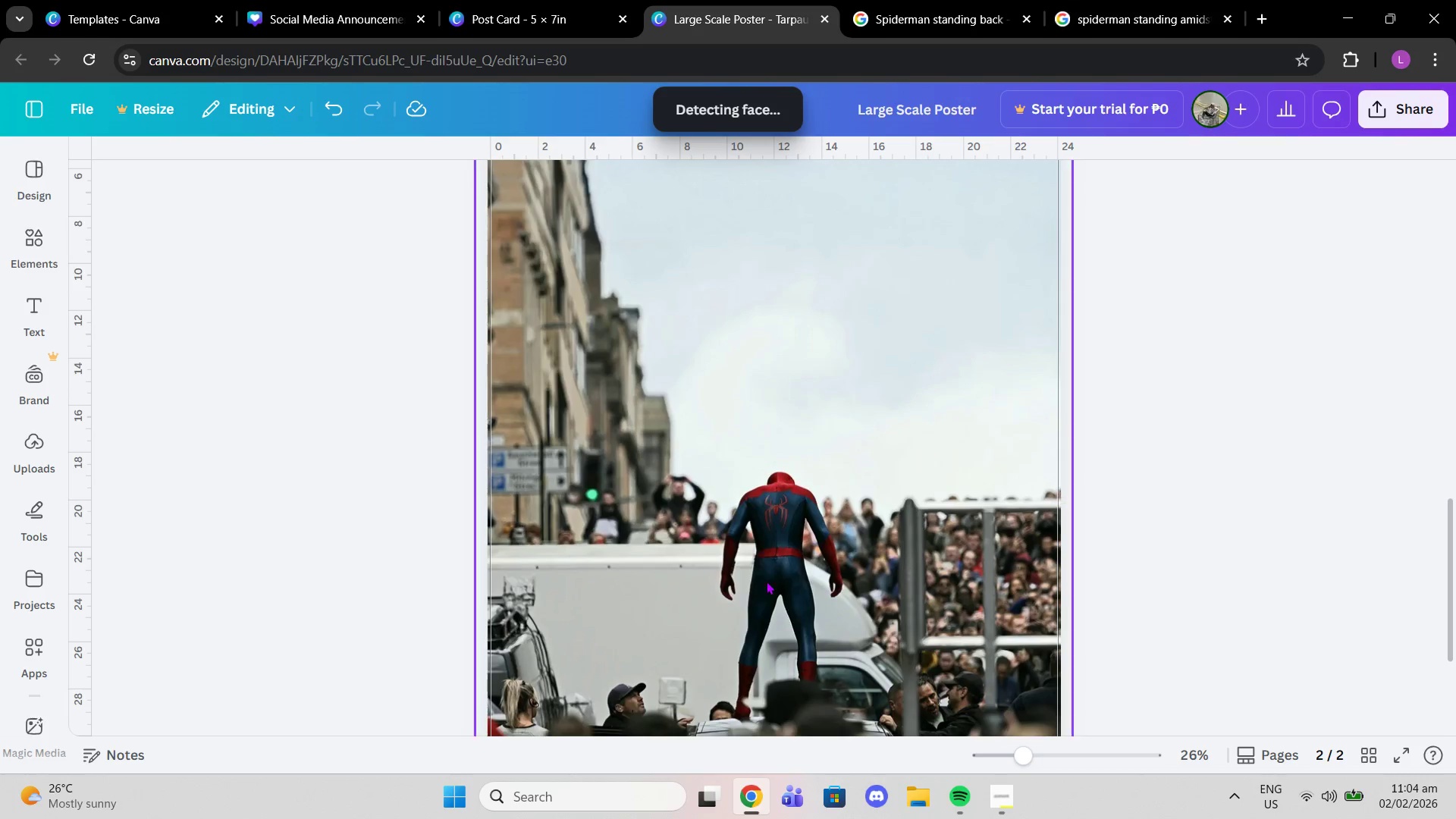 
left_click([747, 588])
 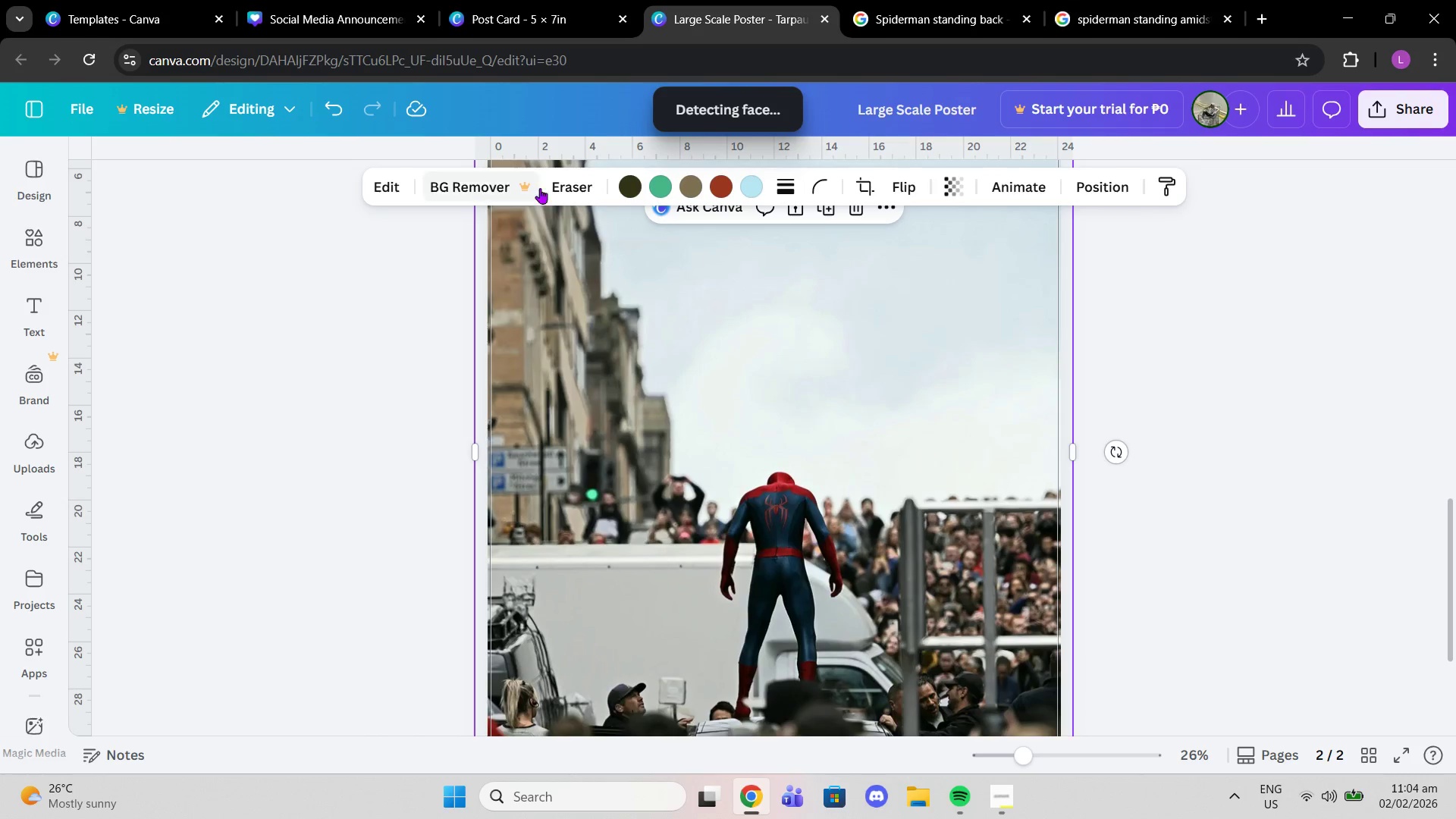 
left_click([558, 190])
 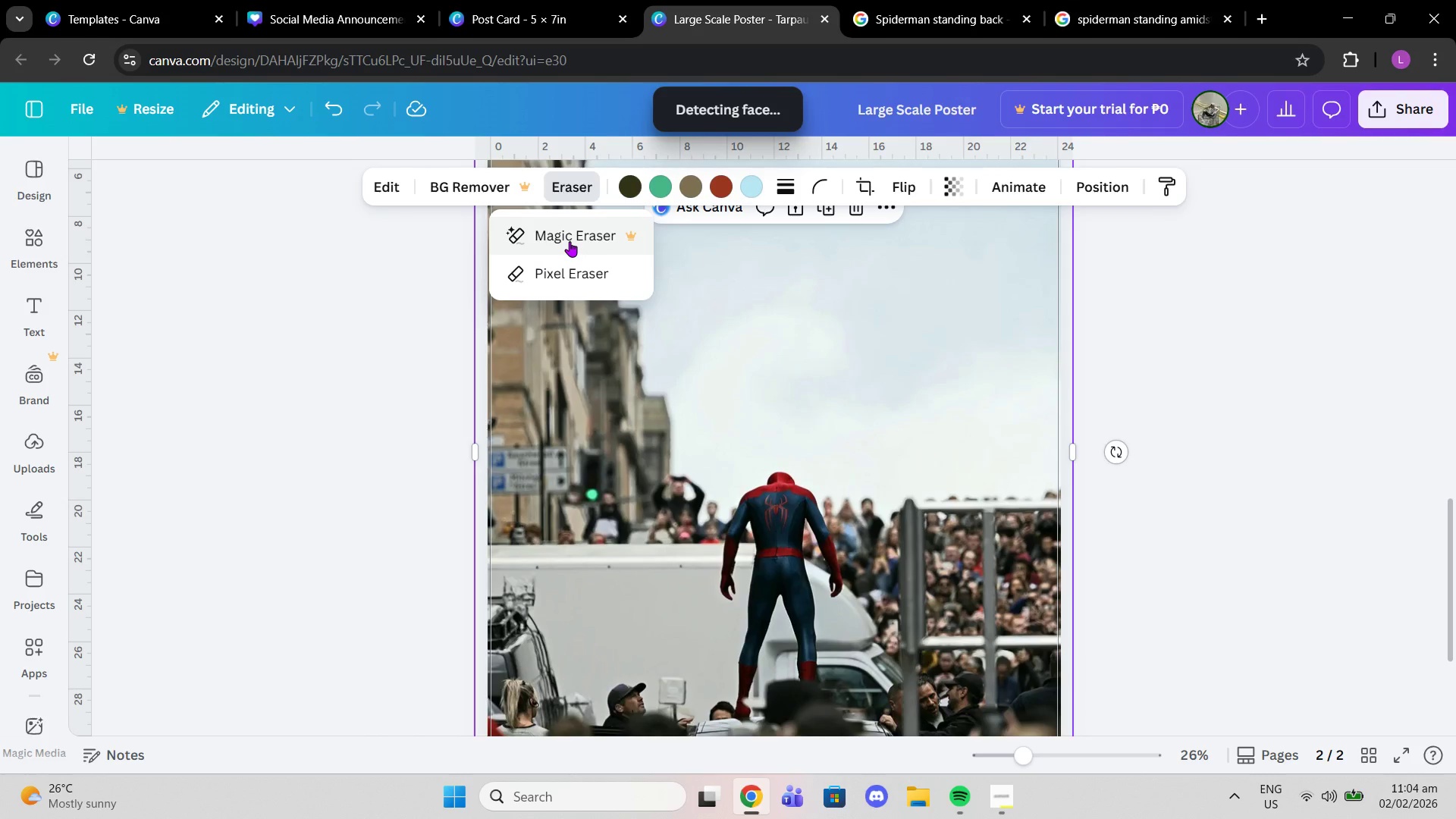 
left_click([560, 280])
 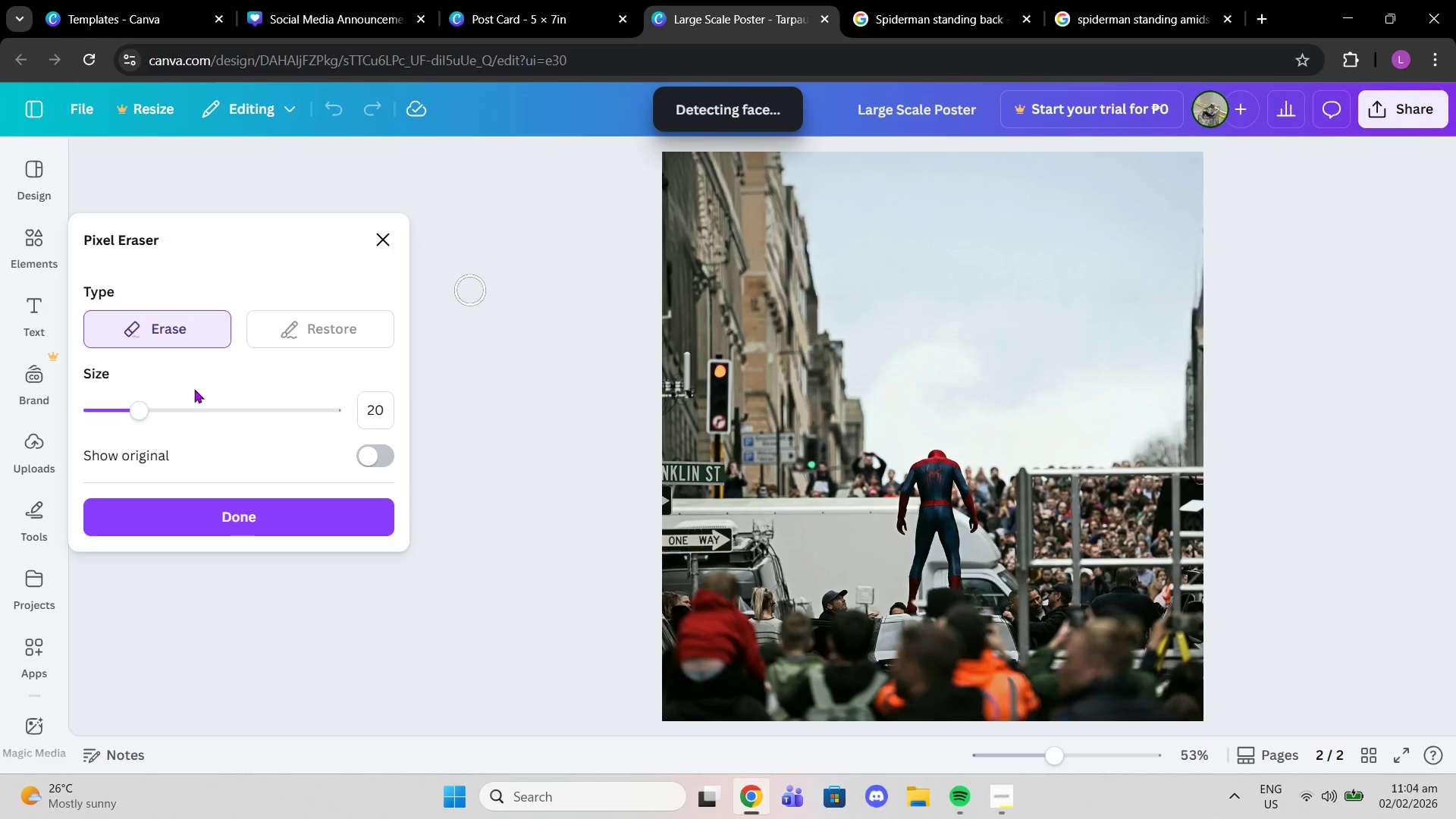 
left_click_drag(start_coordinate=[139, 413], to_coordinate=[281, 419])
 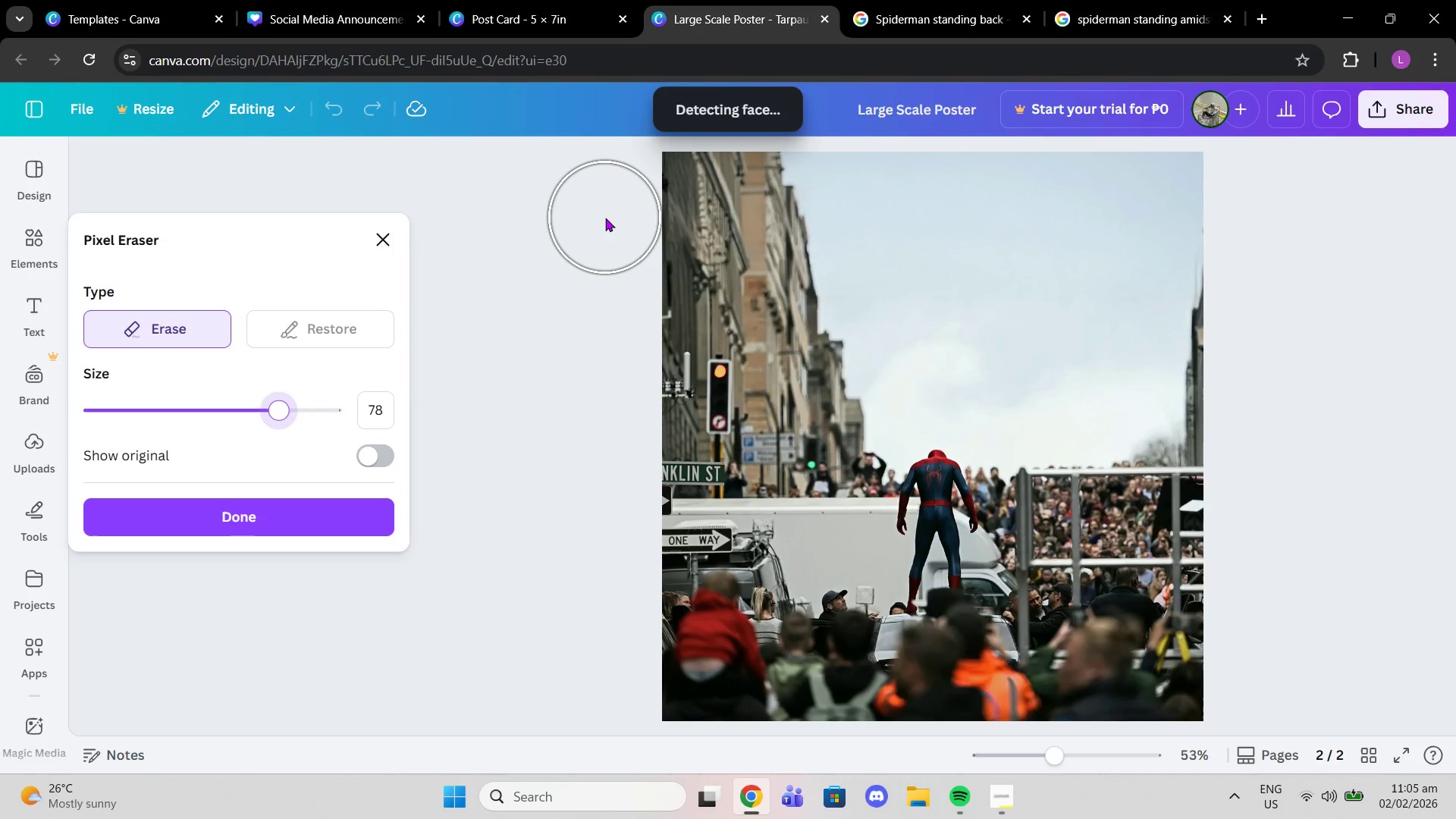 
left_click_drag(start_coordinate=[714, 165], to_coordinate=[1027, 602])
 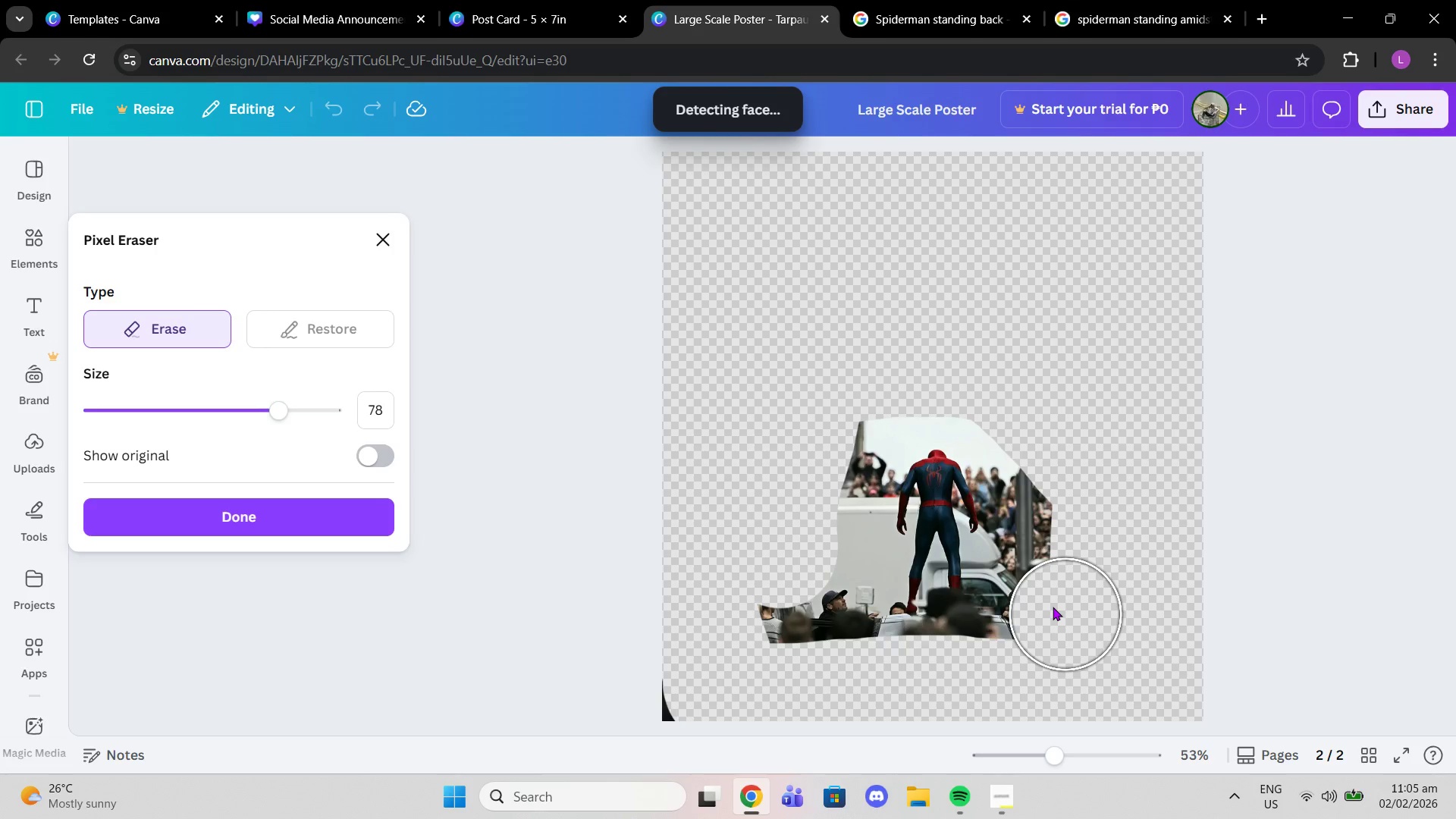 
left_click([959, 664])
 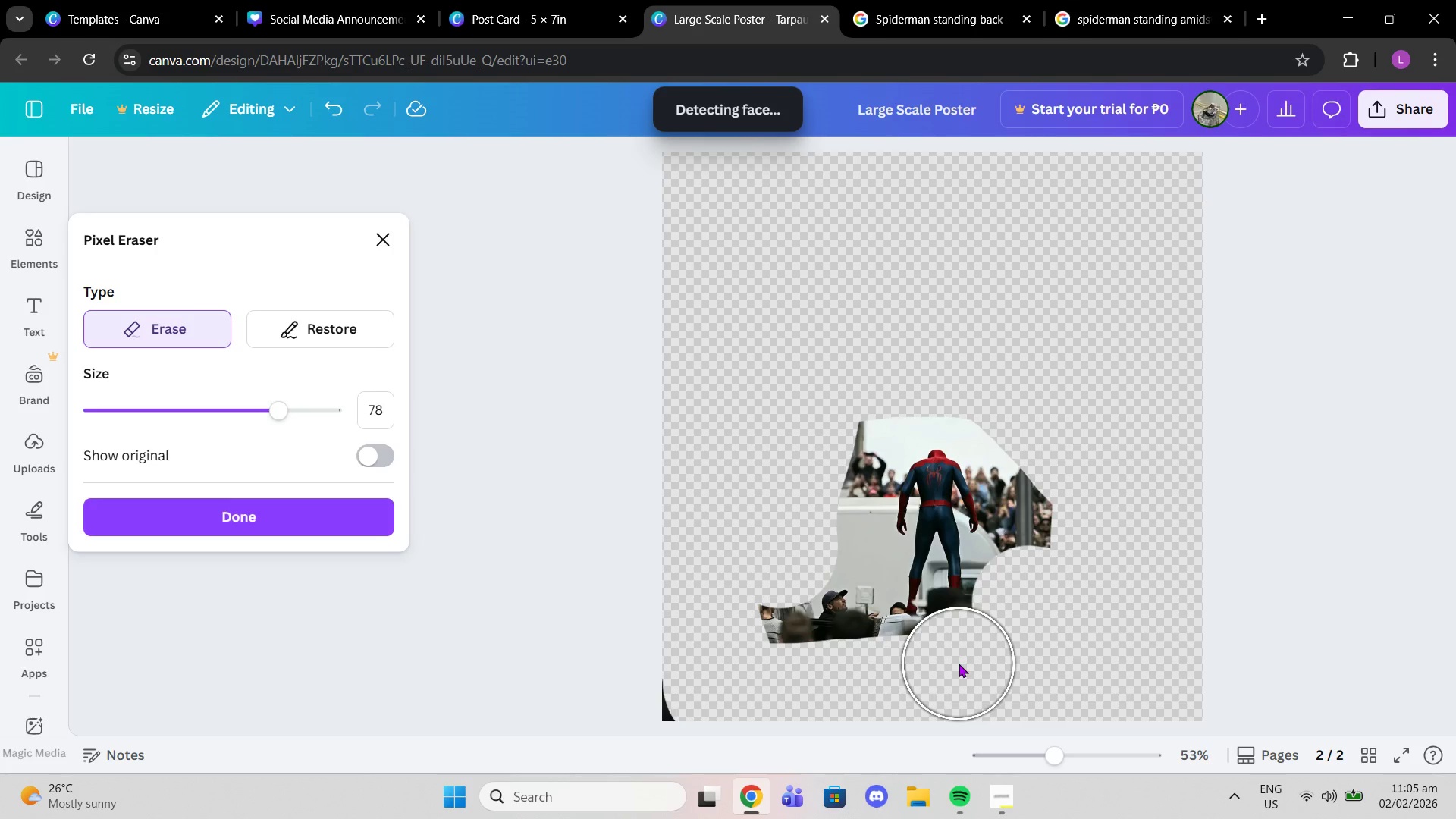 
left_click_drag(start_coordinate=[789, 635], to_coordinate=[1053, 560])
 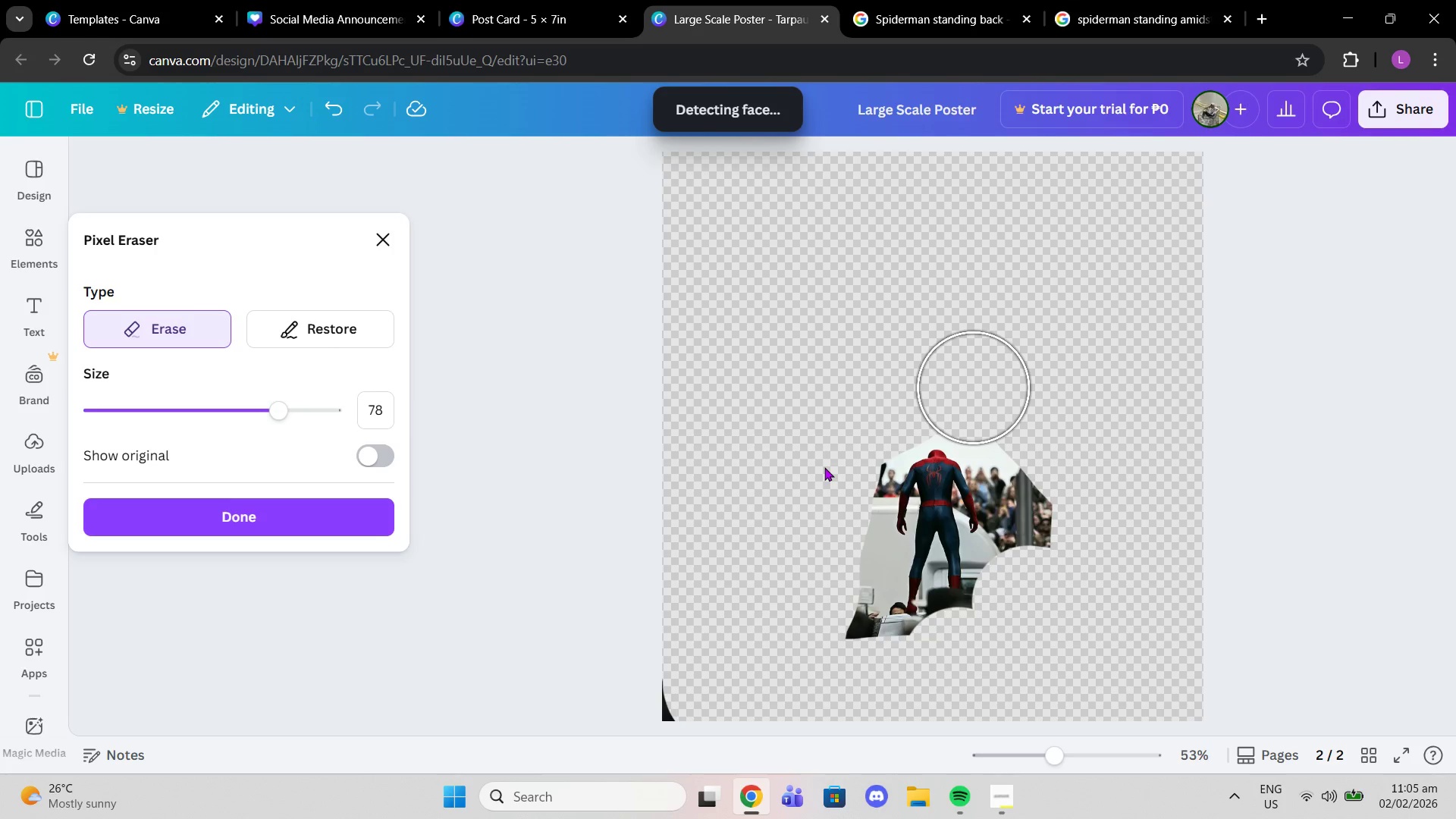 
left_click([651, 709])
 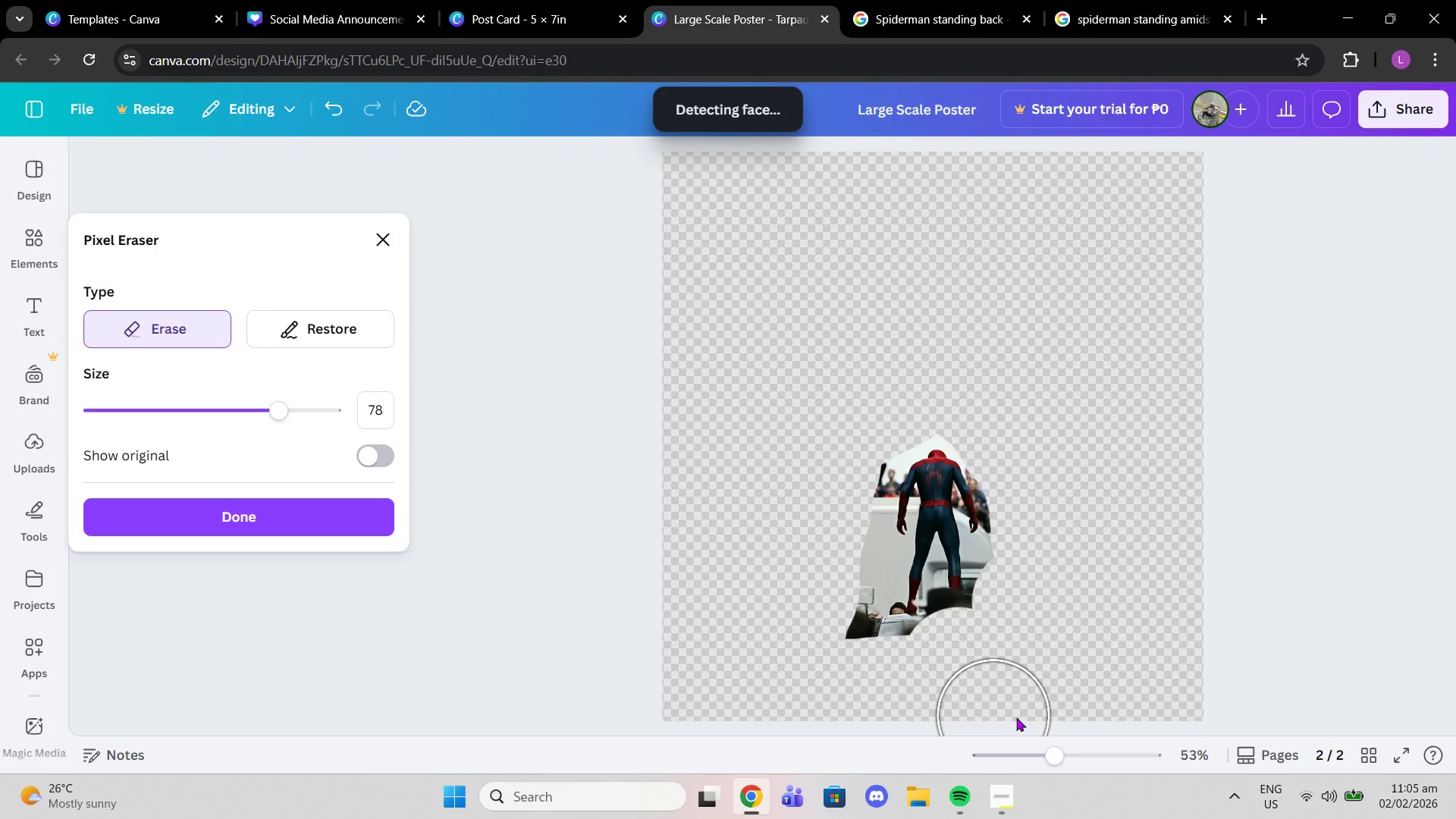 
scroll: coordinate [1023, 573], scroll_direction: down, amount: 2.0
 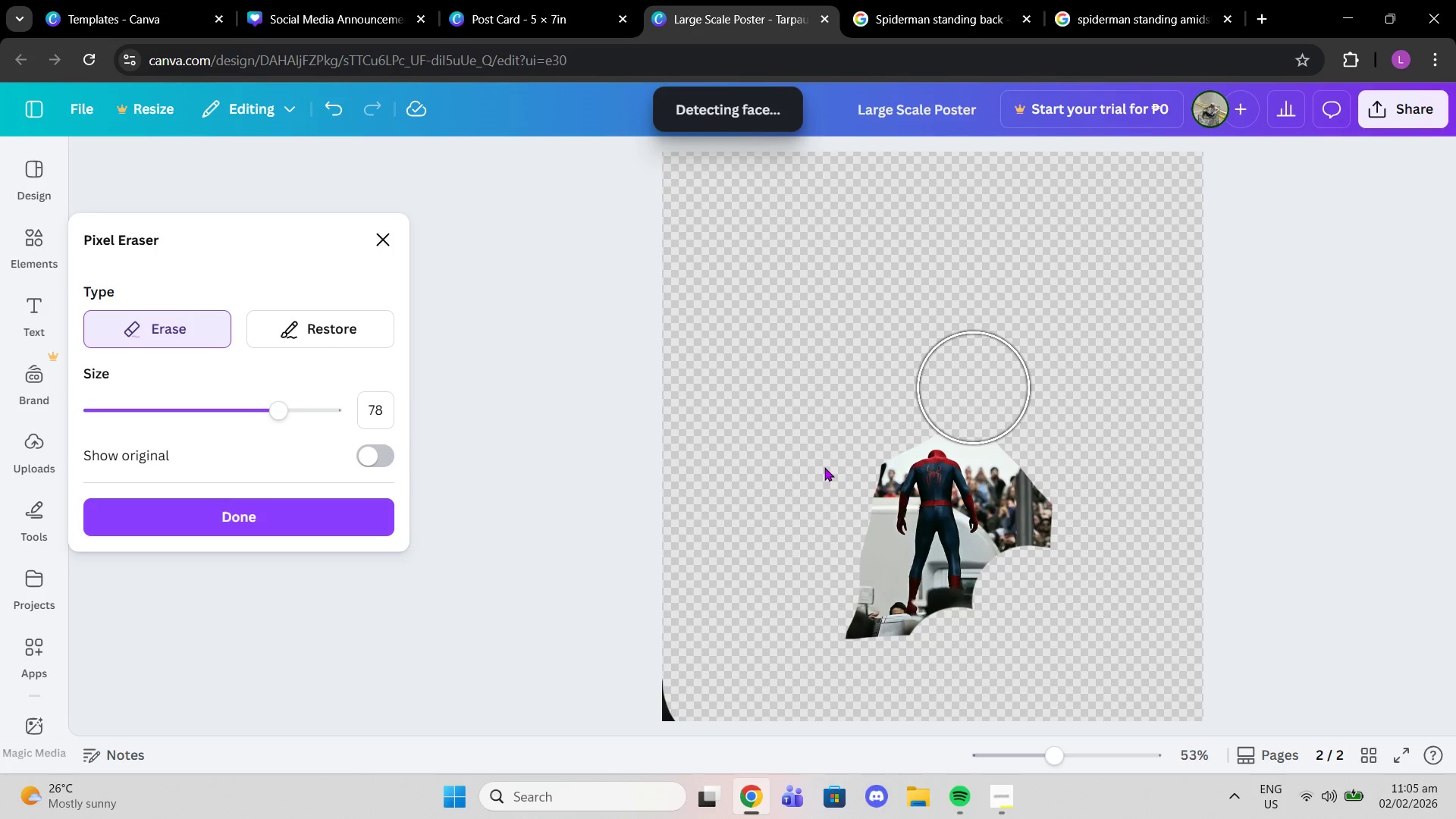 
left_click_drag(start_coordinate=[1056, 758], to_coordinate=[1138, 757])
 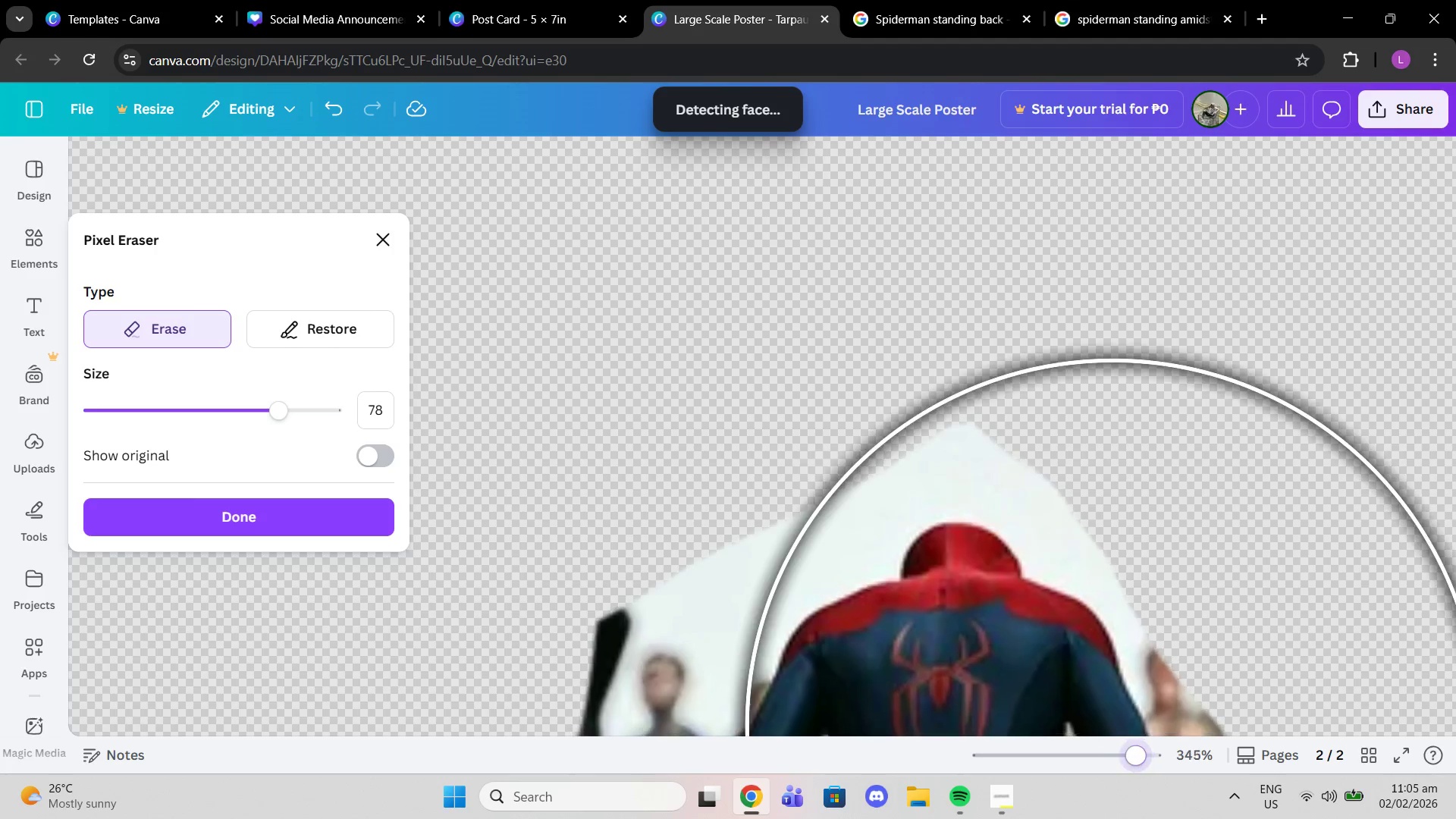 
scroll: coordinate [838, 526], scroll_direction: down, amount: 6.0
 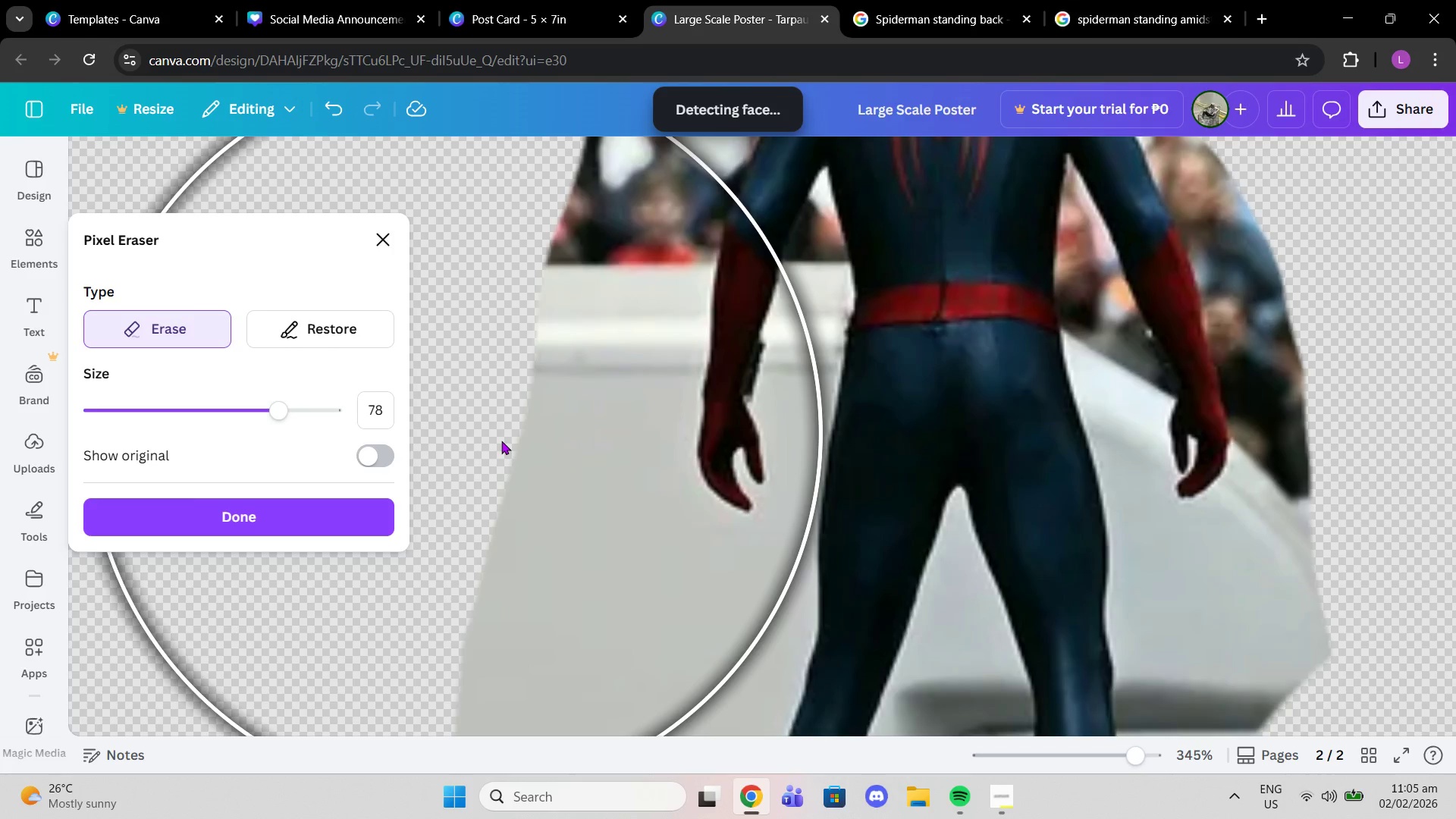 
left_click([652, 392])
 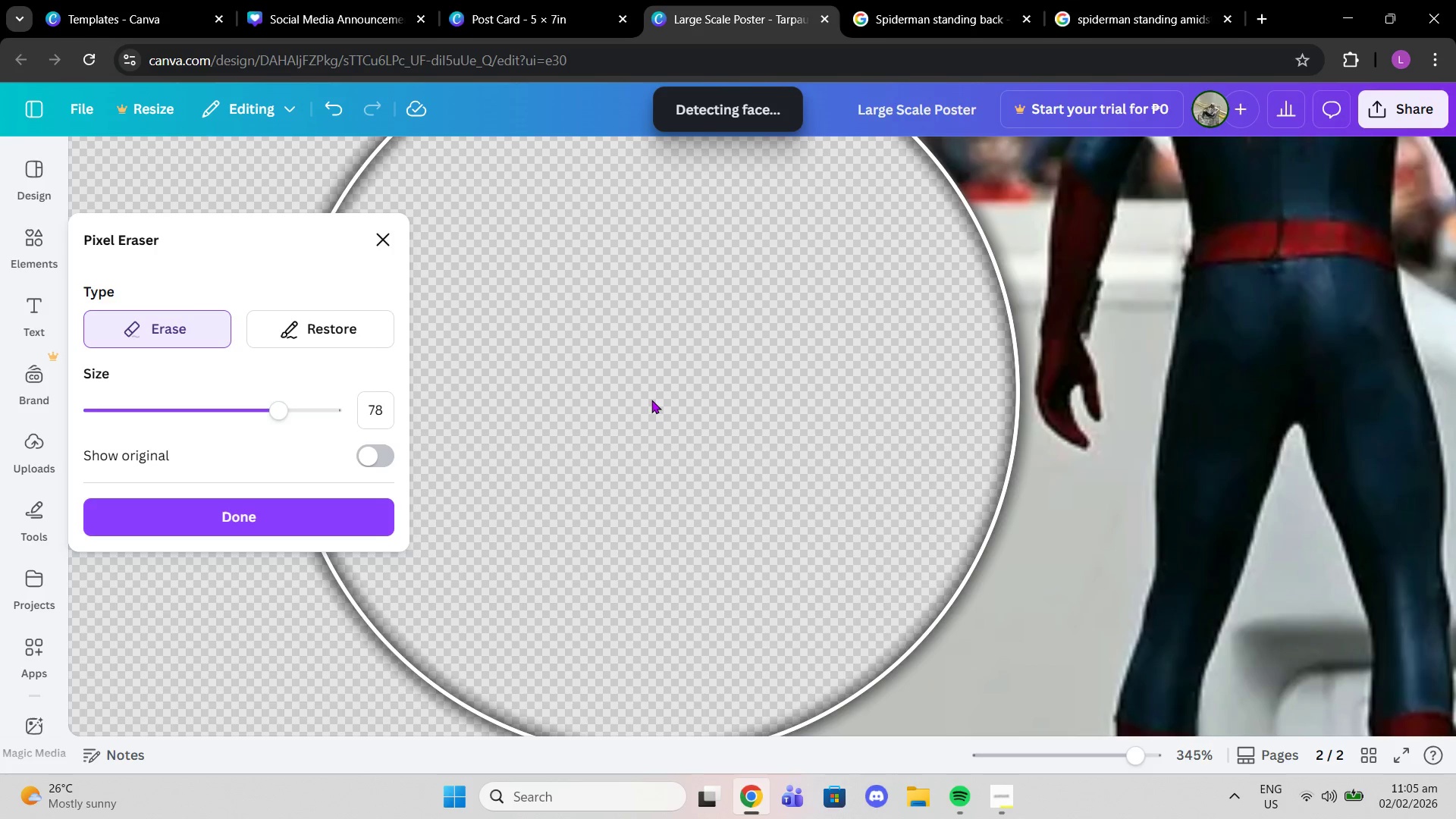 
scroll: coordinate [670, 434], scroll_direction: down, amount: 2.0
 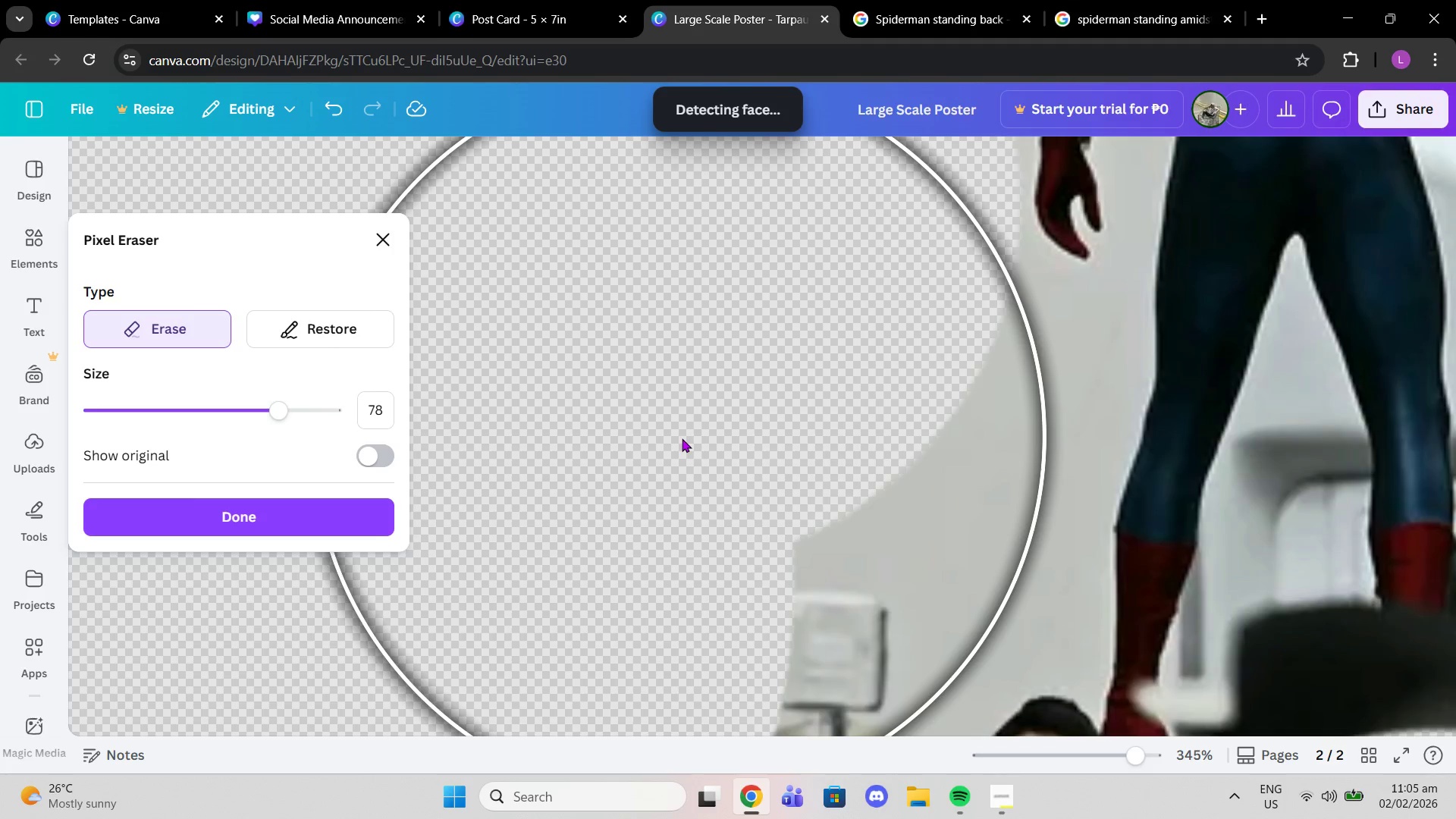 
left_click([647, 429])
 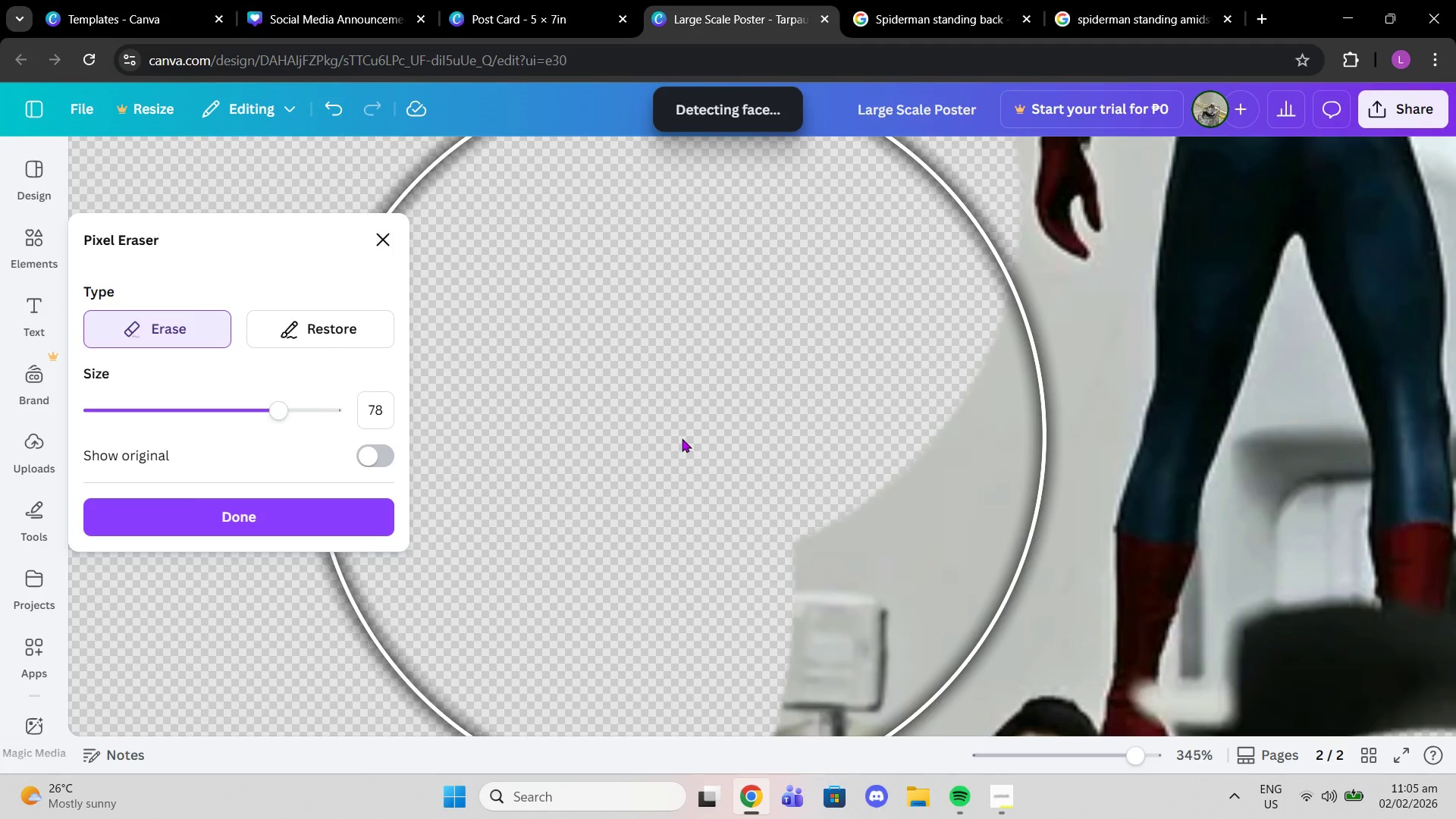 
left_click([682, 466])
 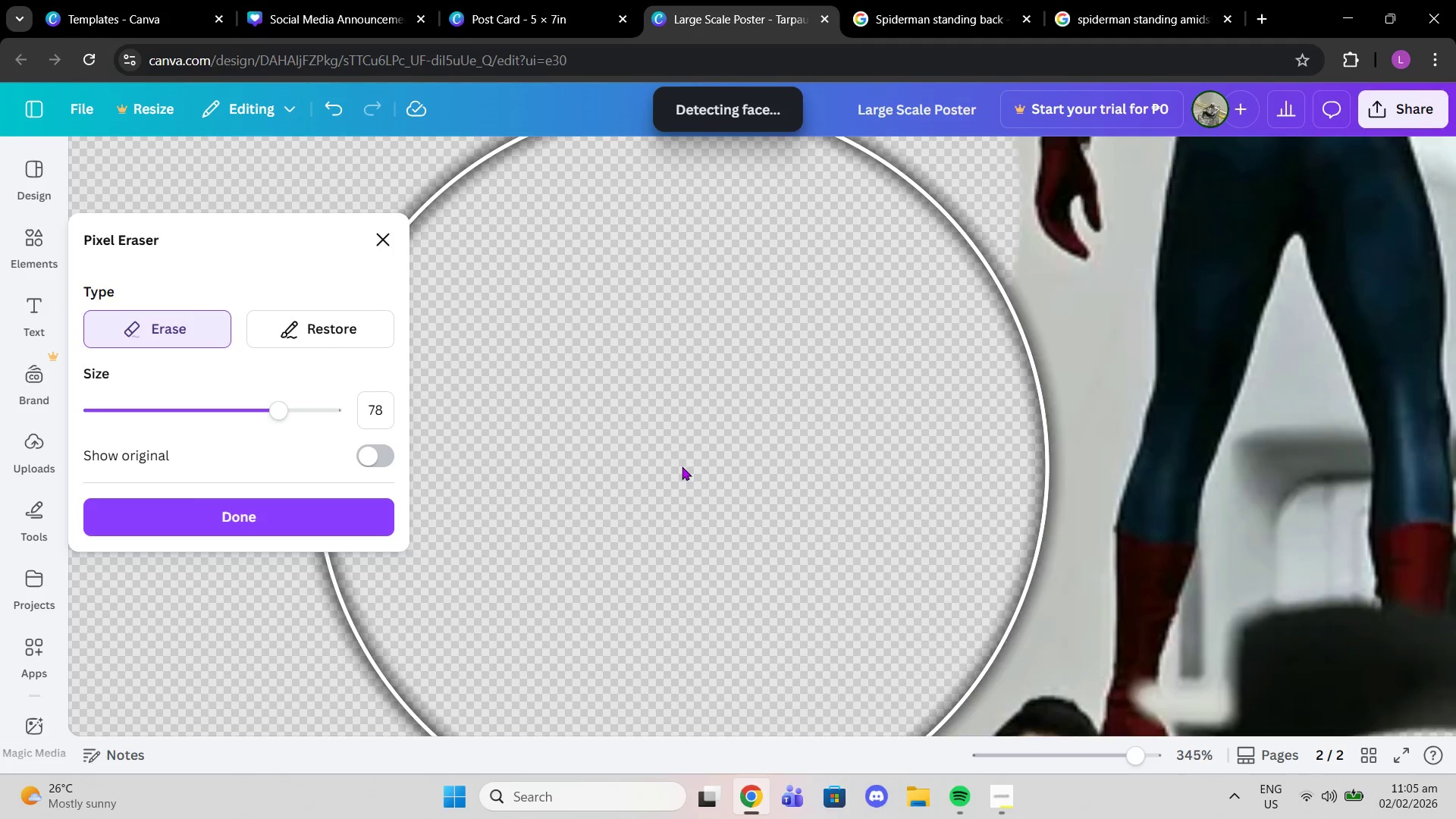 
left_click([690, 415])
 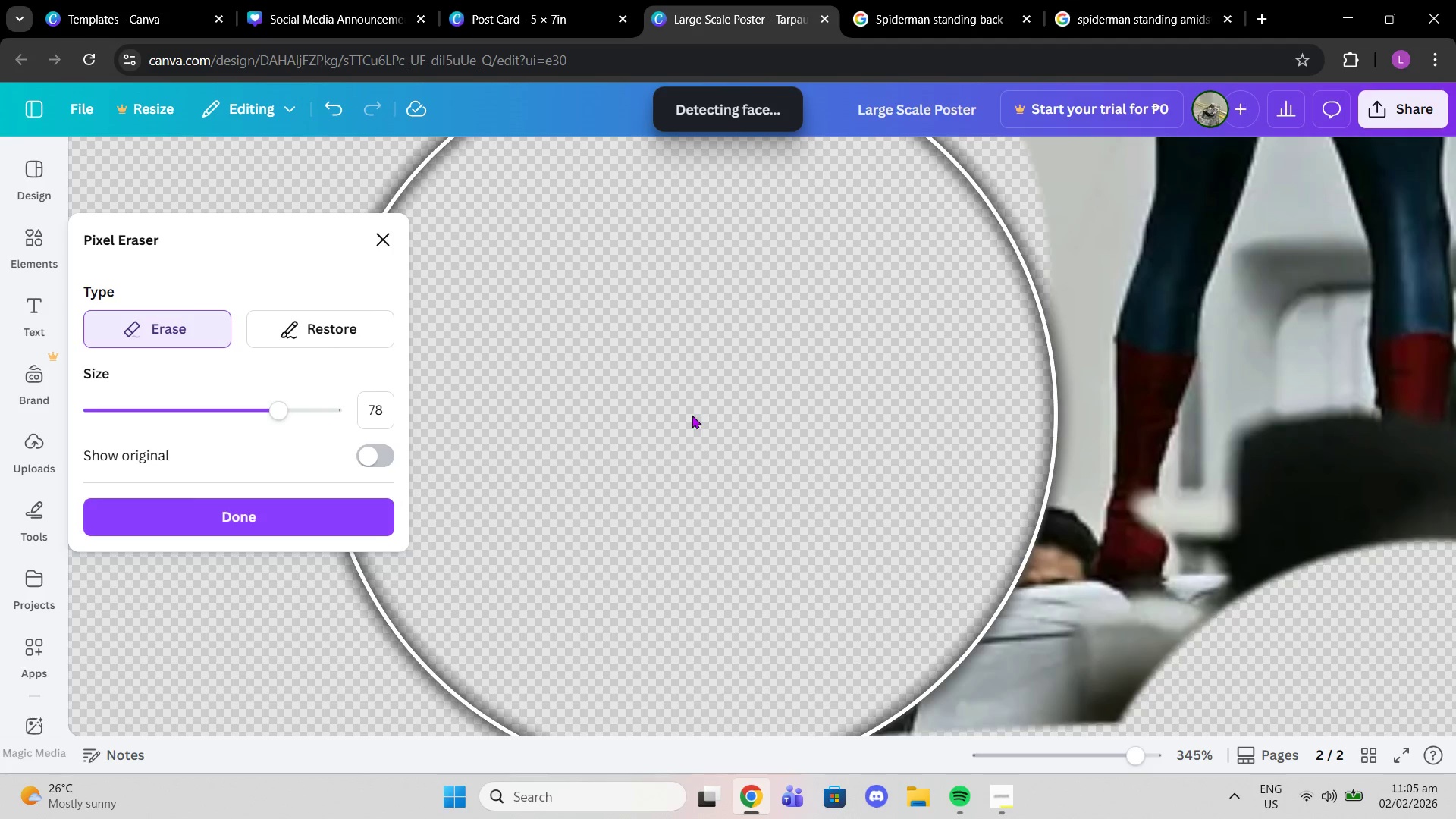 
scroll: coordinate [682, 466], scroll_direction: down, amount: 2.0
 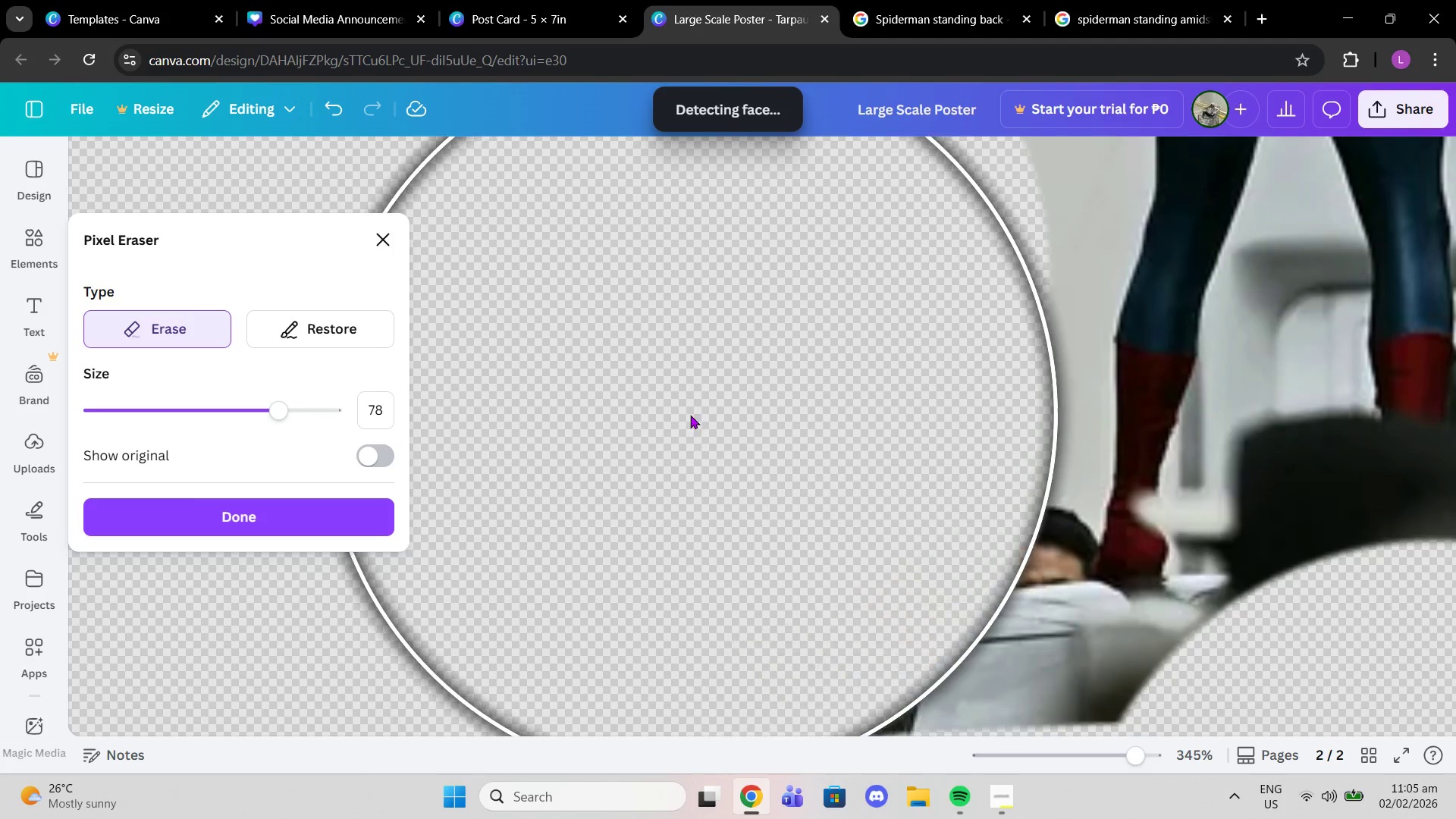 
left_click_drag(start_coordinate=[706, 411], to_coordinate=[710, 411])
 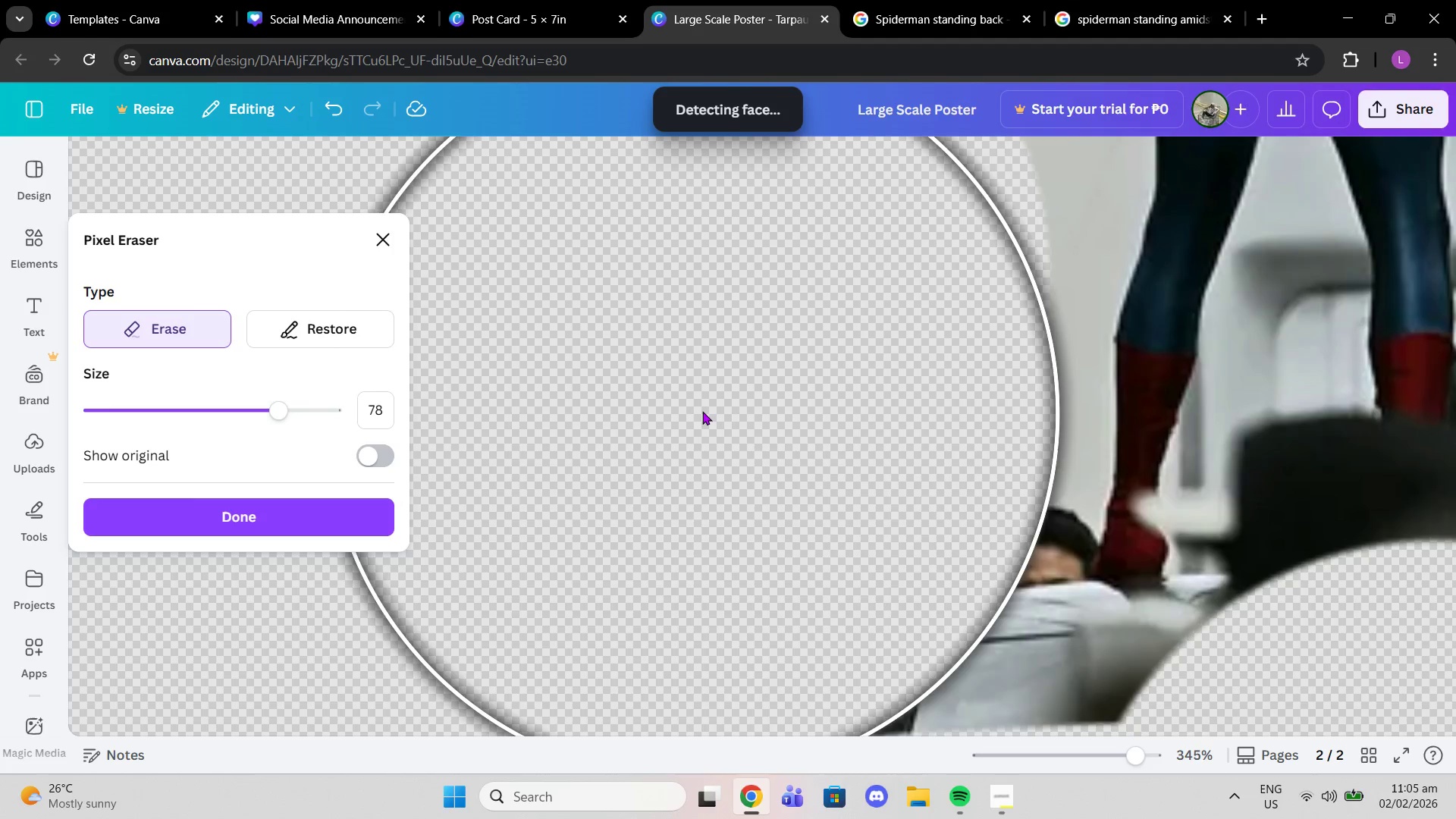 
double_click([729, 415])
 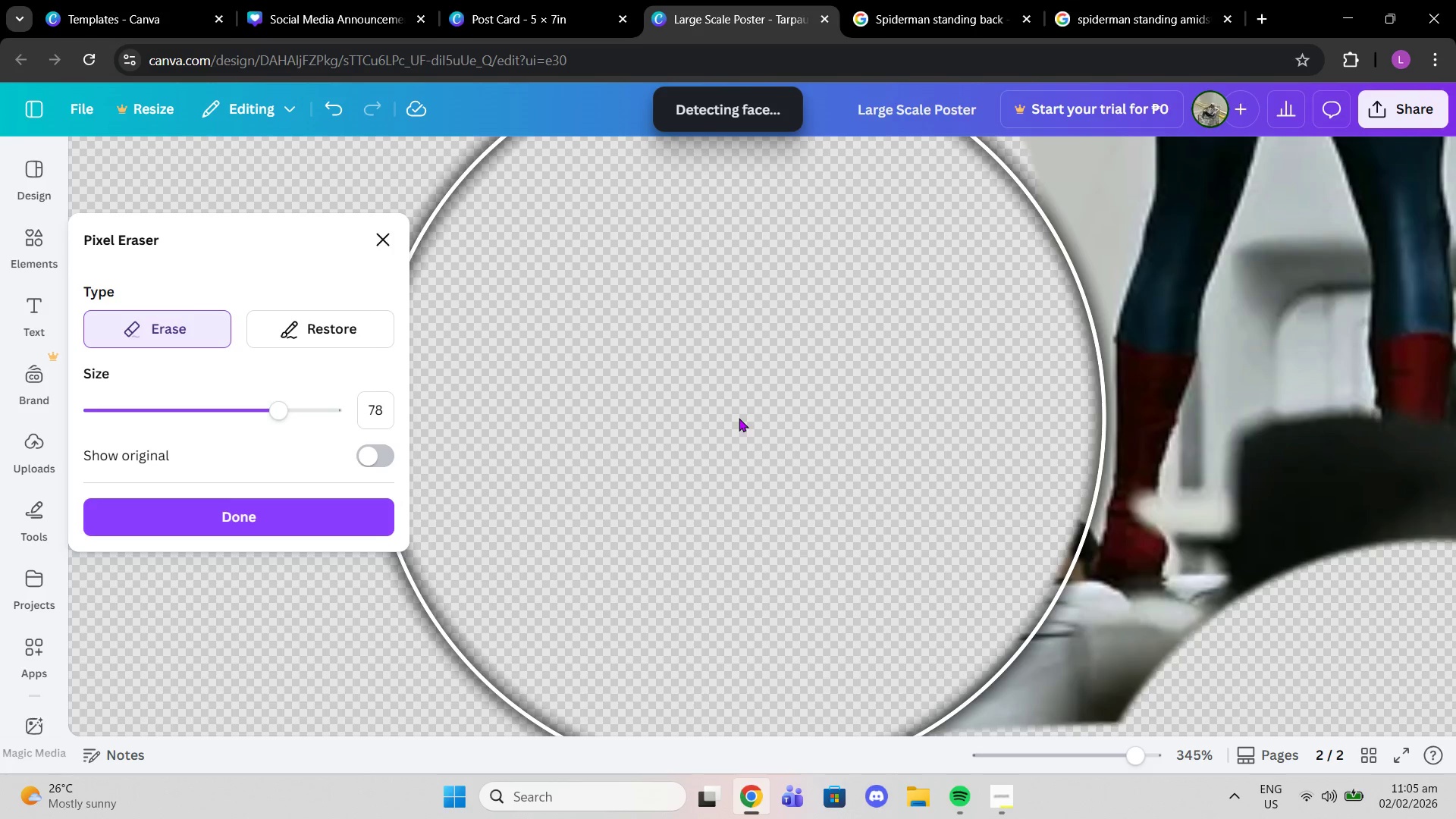 
triple_click([739, 418])
 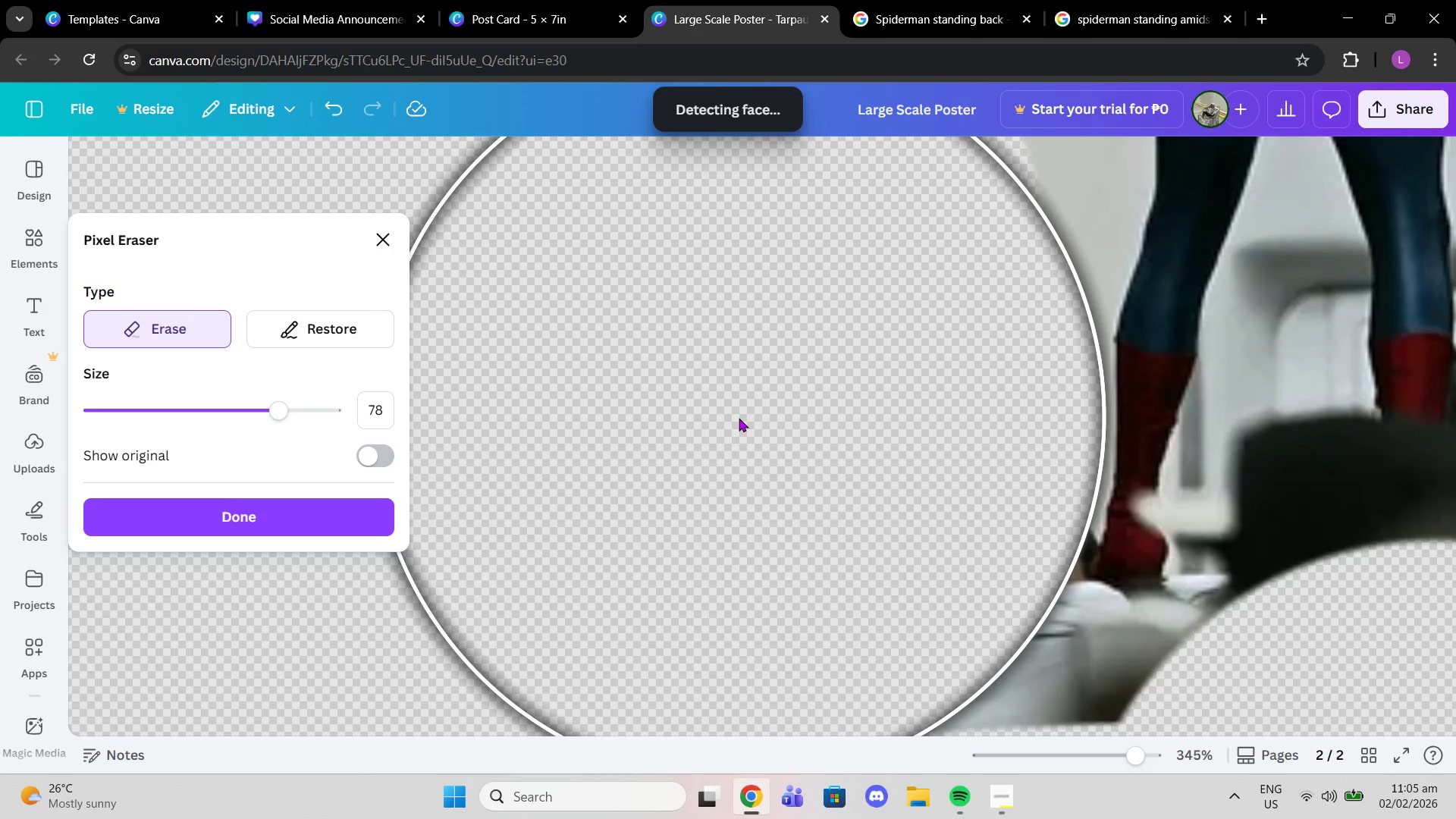 
scroll: coordinate [661, 478], scroll_direction: down, amount: 1.0
 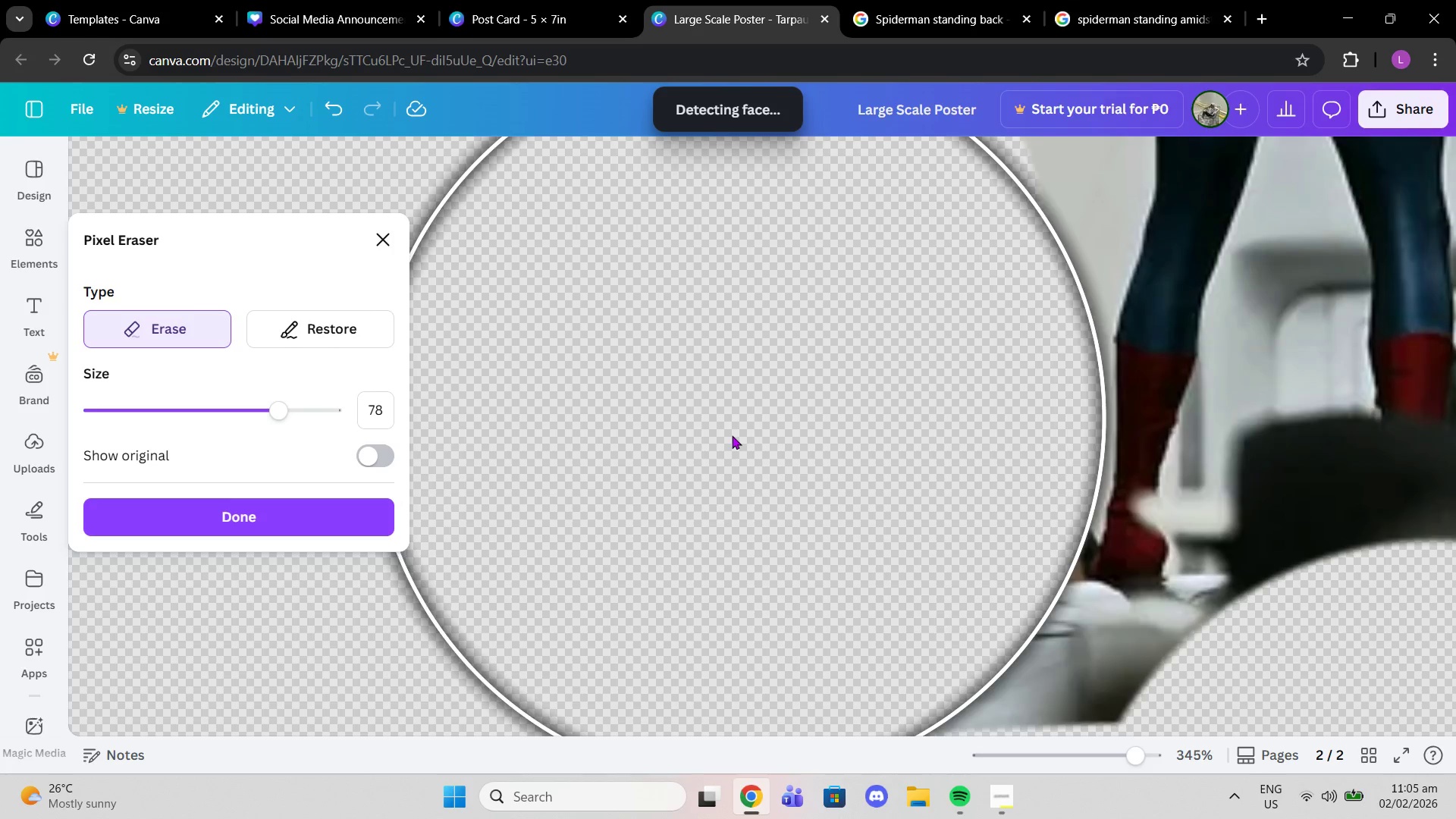 
left_click([713, 497])
 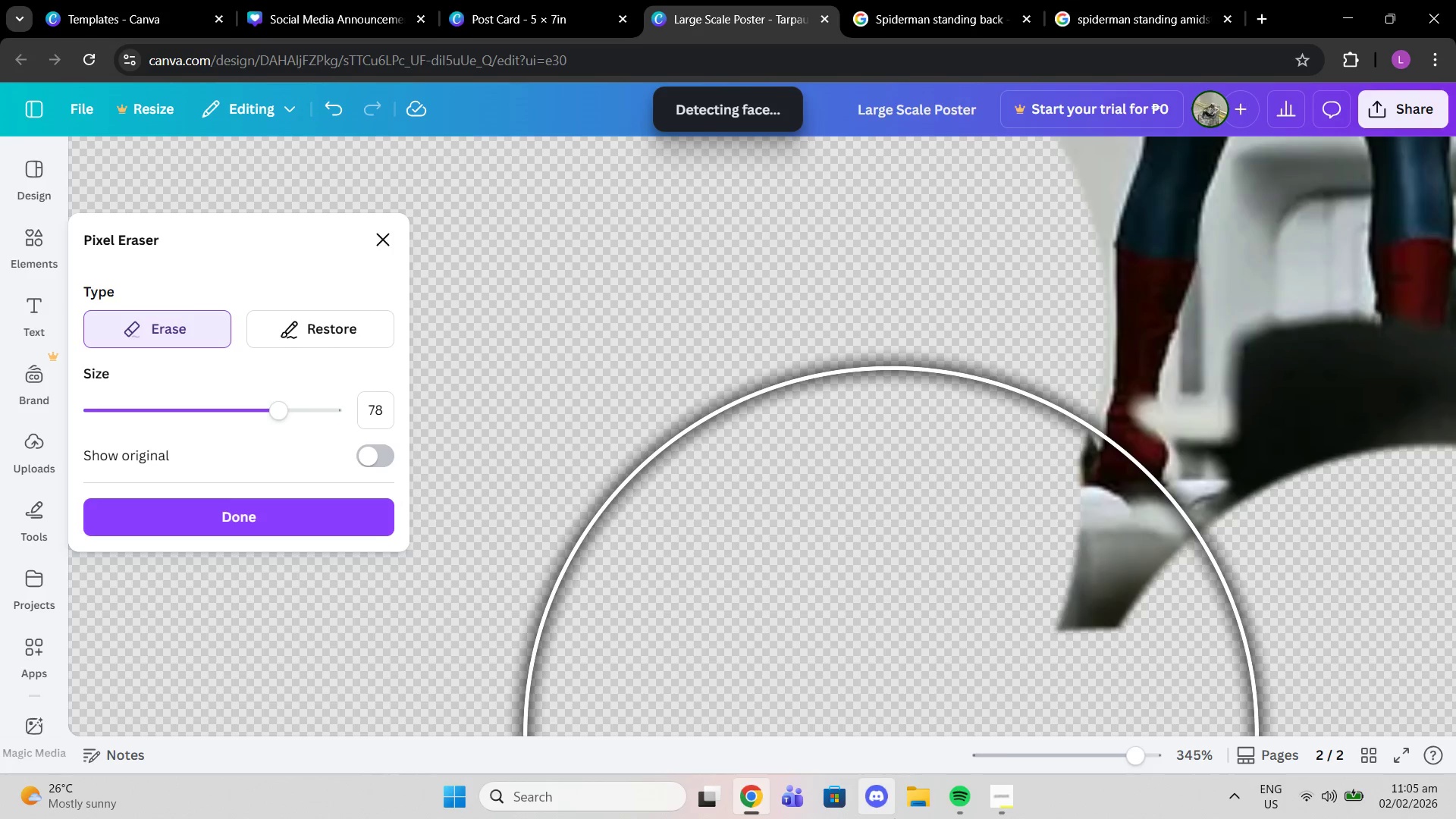 
left_click_drag(start_coordinate=[1065, 754], to_coordinate=[1147, 736])
 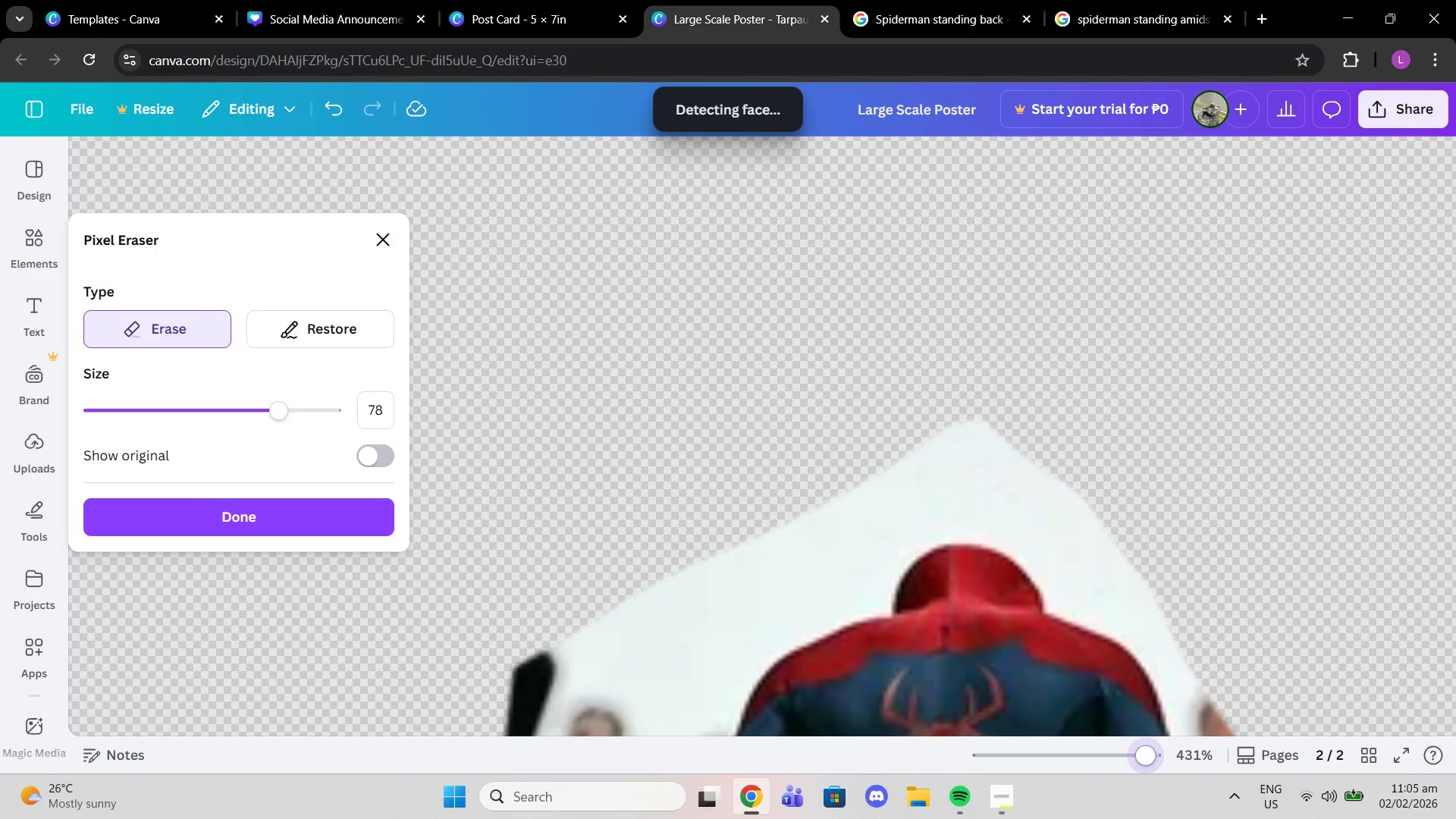 
left_click_drag(start_coordinate=[168, 398], to_coordinate=[100, 375])
 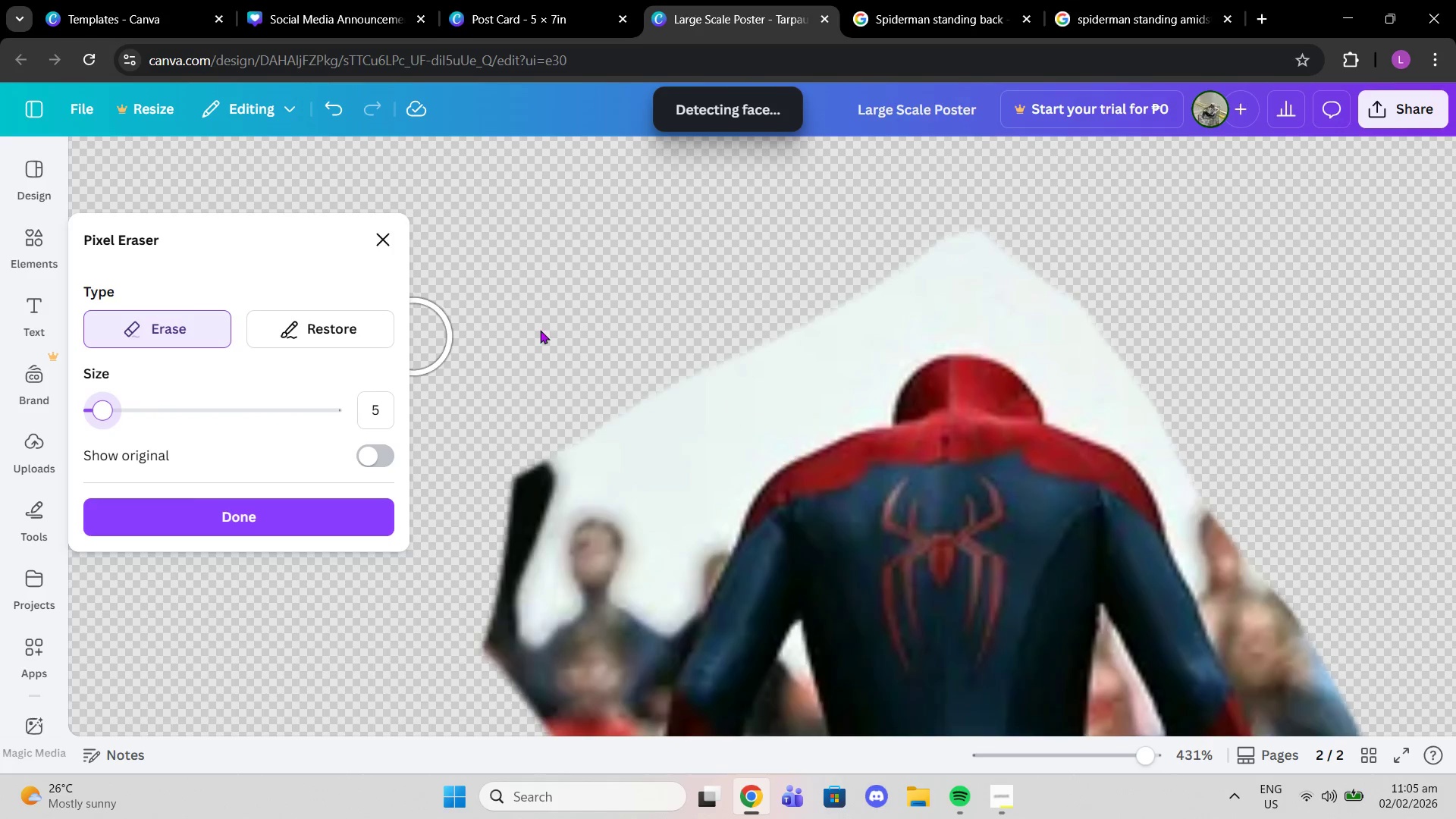 
scroll: coordinate [937, 495], scroll_direction: down, amount: 2.0
 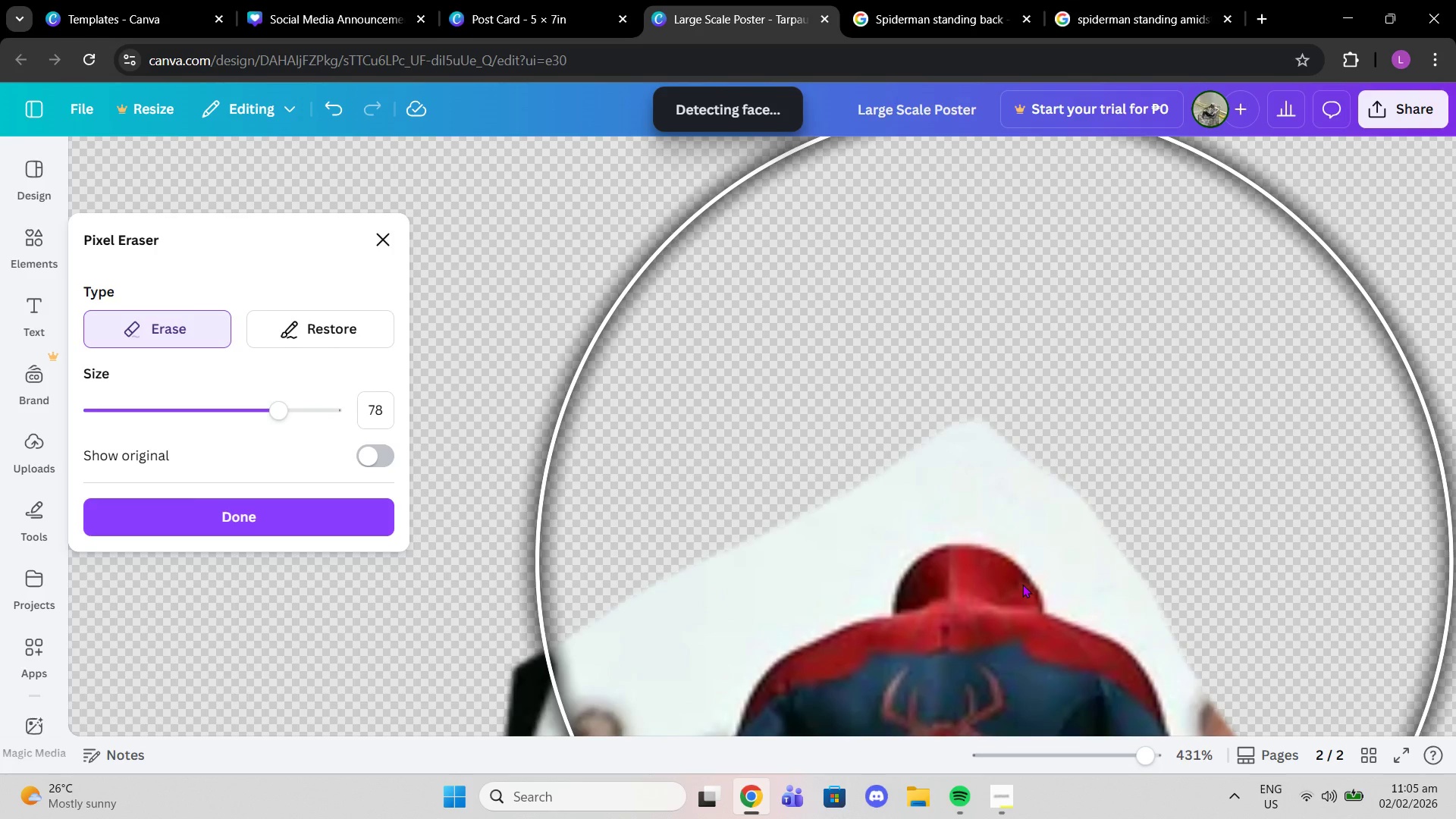 
left_click_drag(start_coordinate=[906, 303], to_coordinate=[1051, 276])
 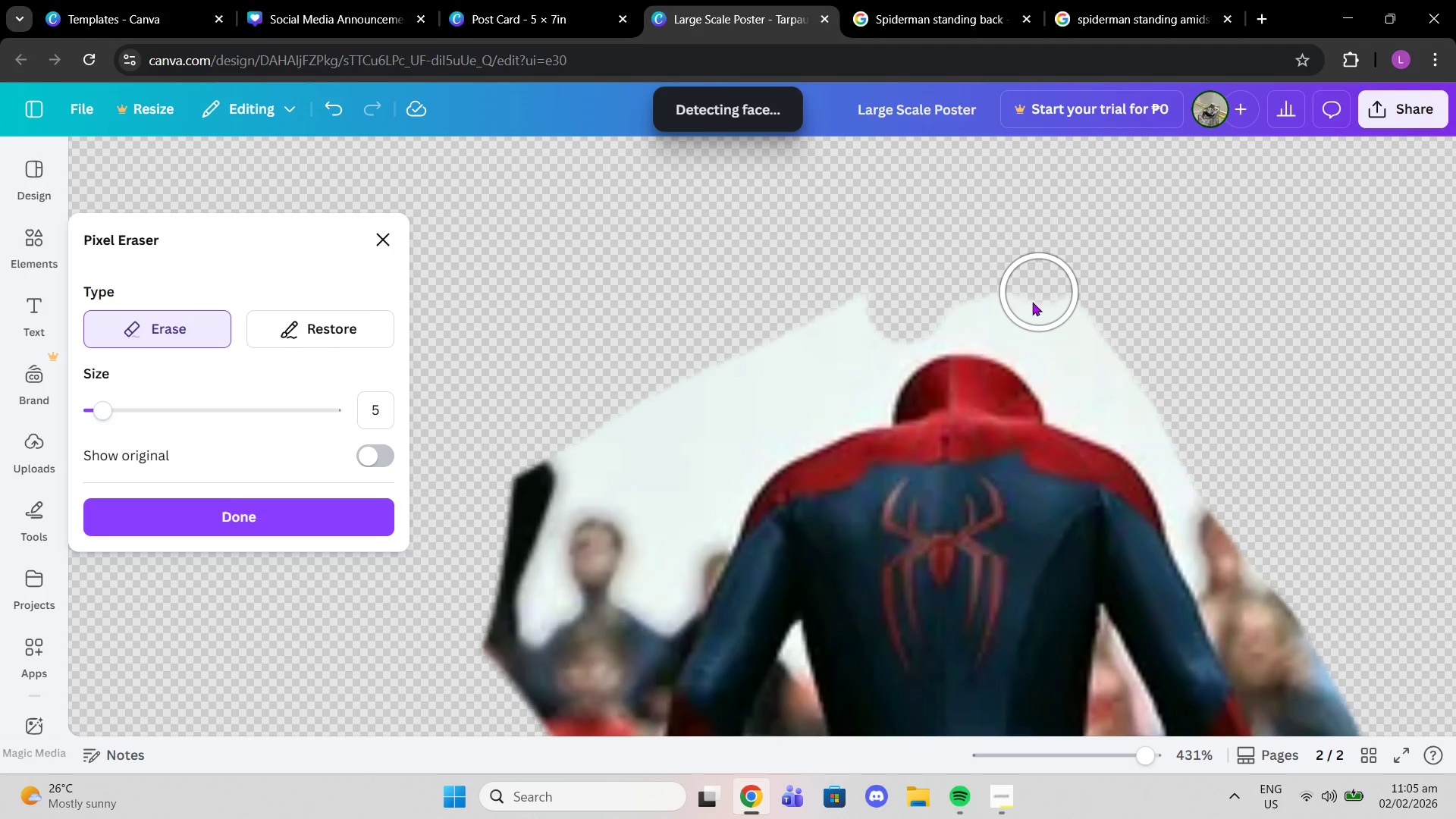 
left_click_drag(start_coordinate=[1020, 307], to_coordinate=[927, 299])
 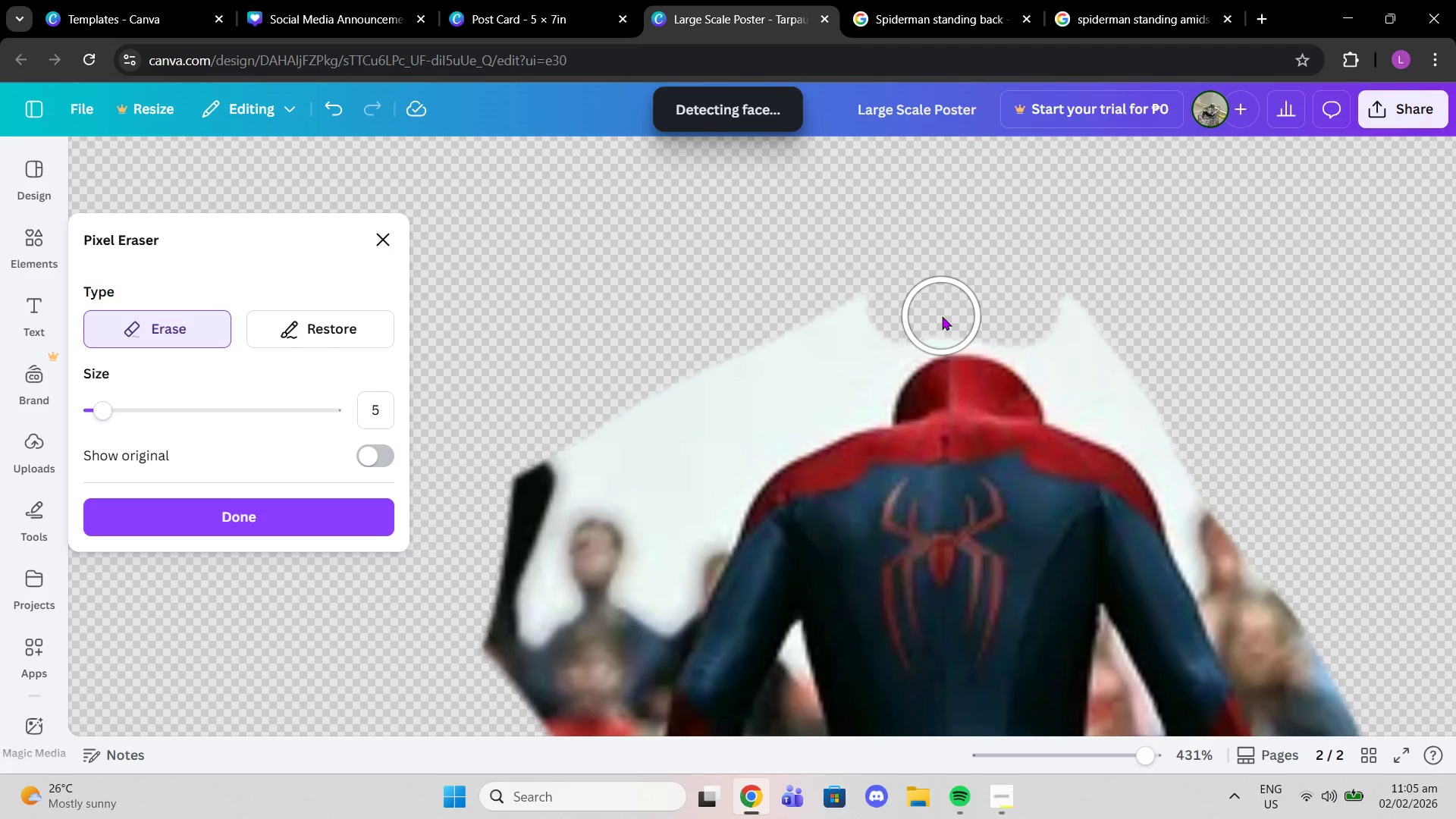 
left_click([942, 316])
 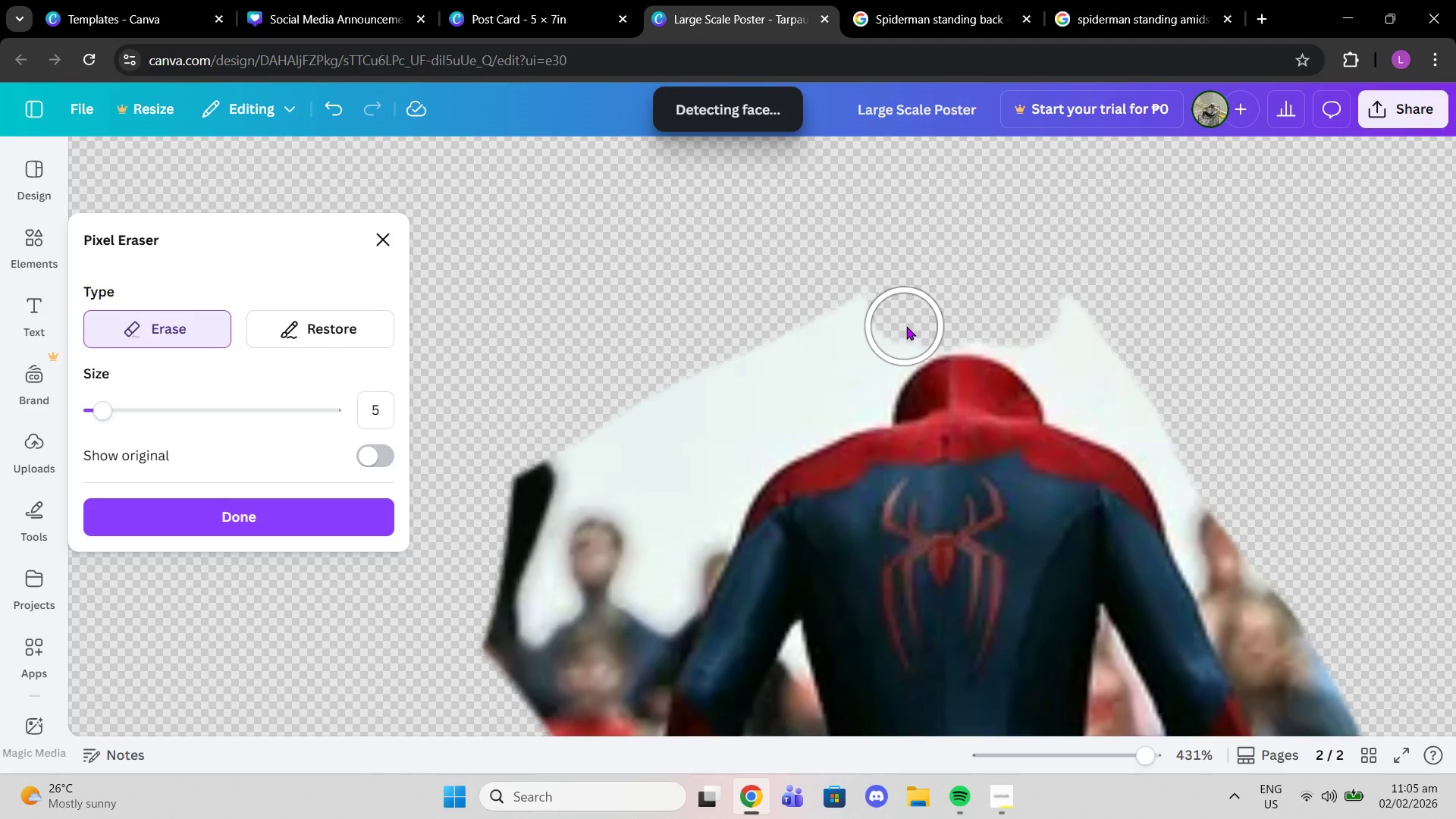 
left_click([907, 326])
 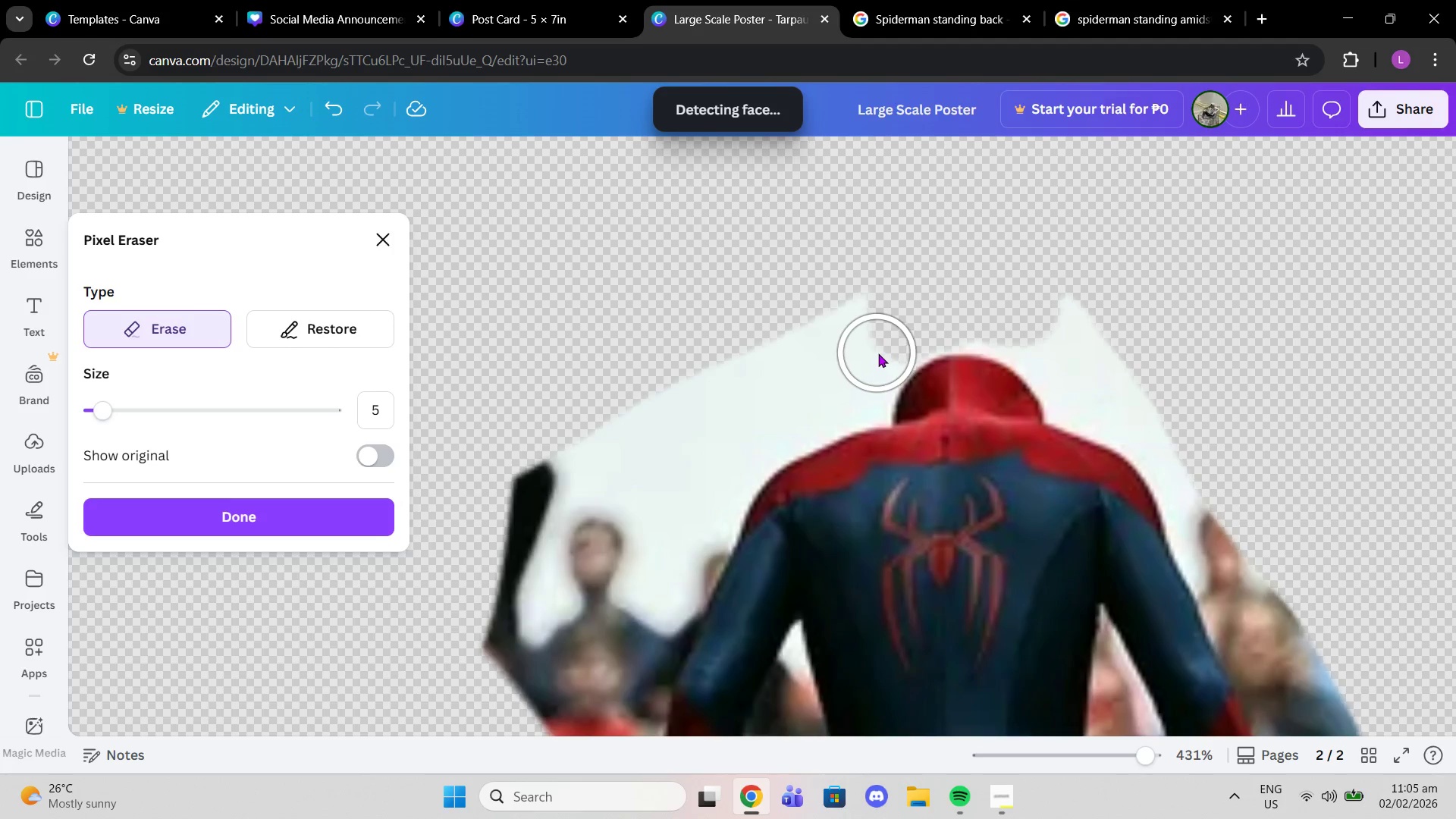 
left_click([879, 353])
 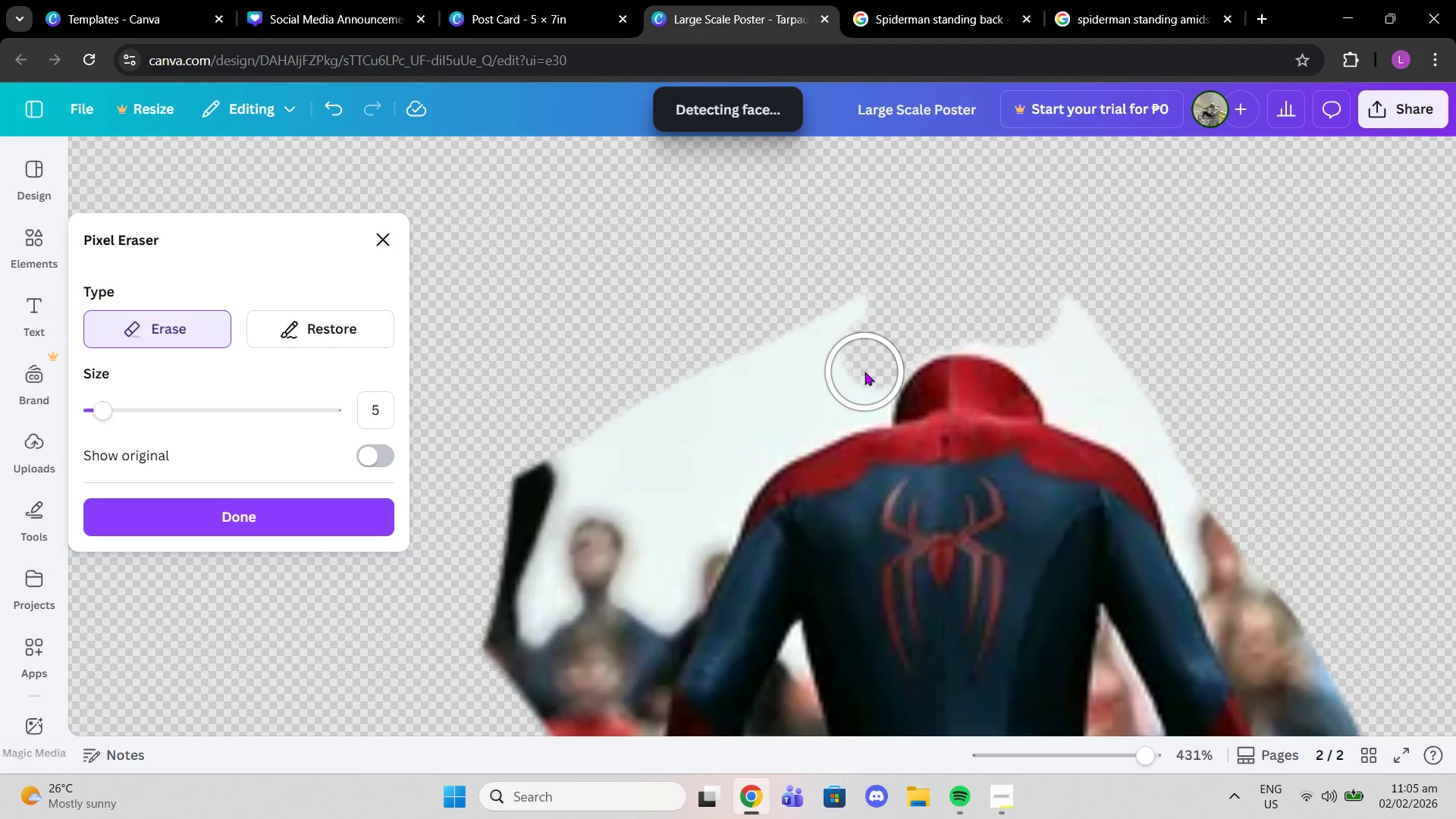 
left_click([864, 372])
 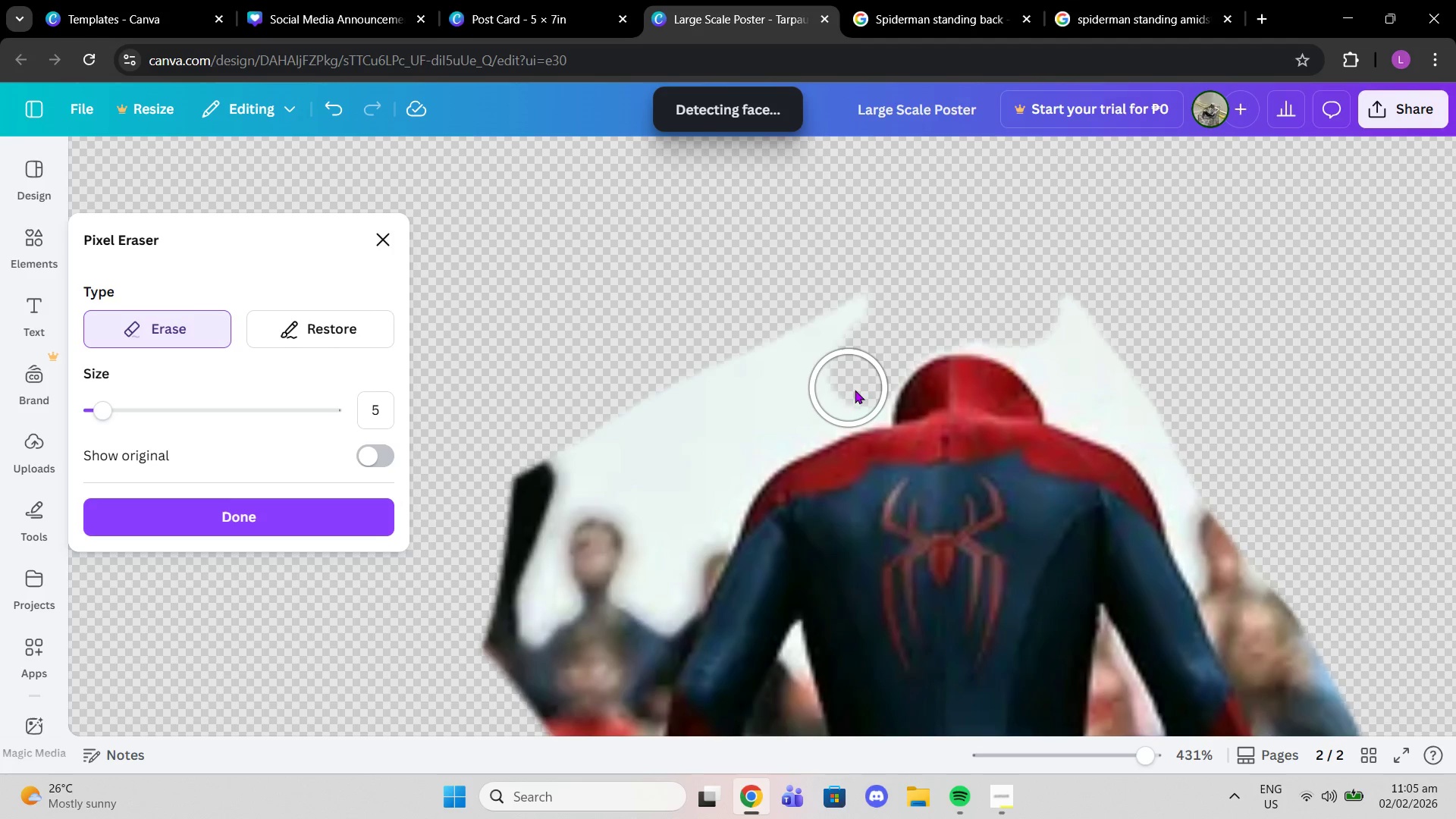 
left_click([857, 391])
 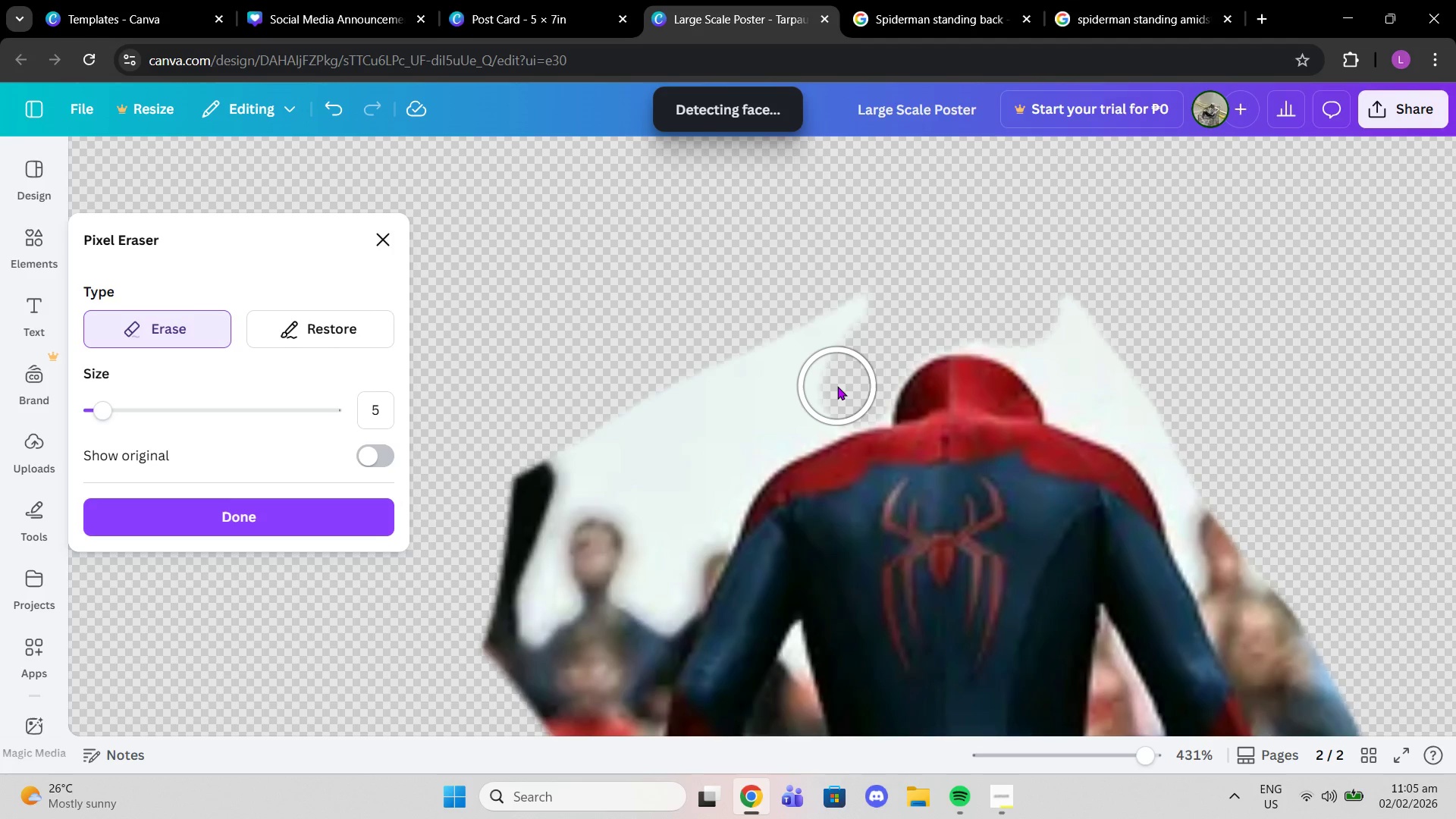 
left_click_drag(start_coordinate=[837, 386], to_coordinate=[532, 585])
 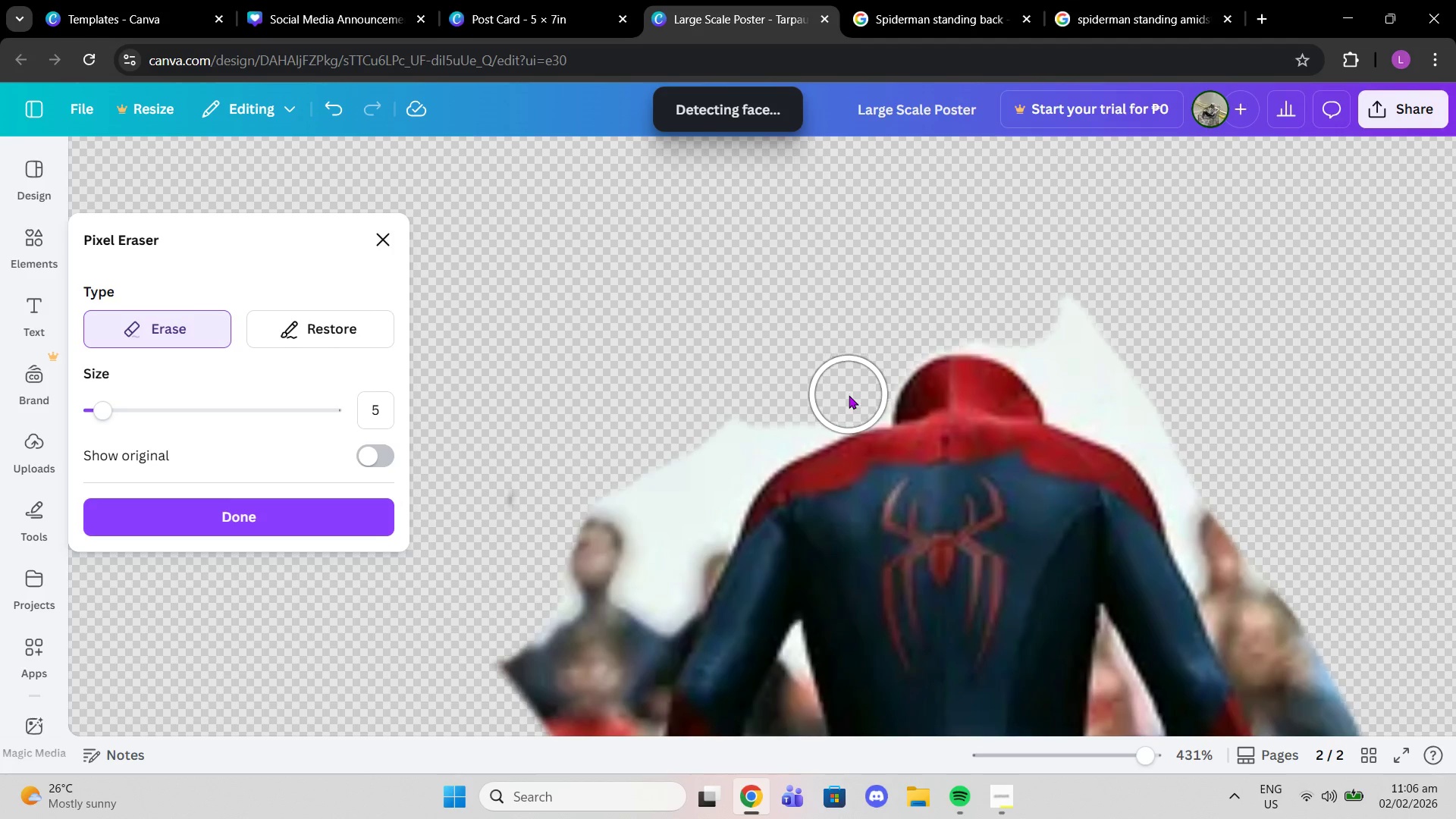 
left_click_drag(start_coordinate=[849, 395], to_coordinate=[641, 501])
 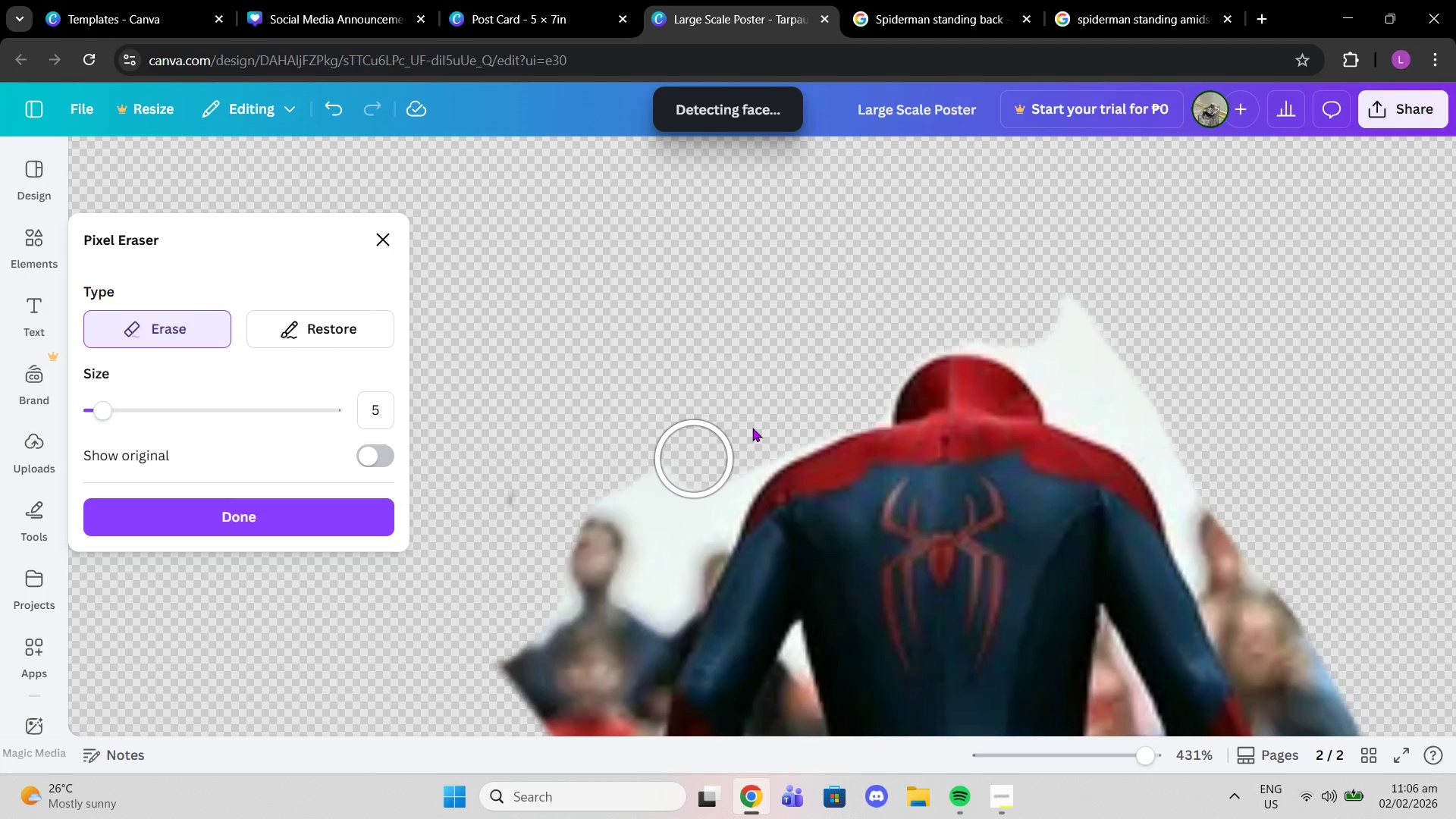 
left_click_drag(start_coordinate=[540, 481], to_coordinate=[500, 521])
 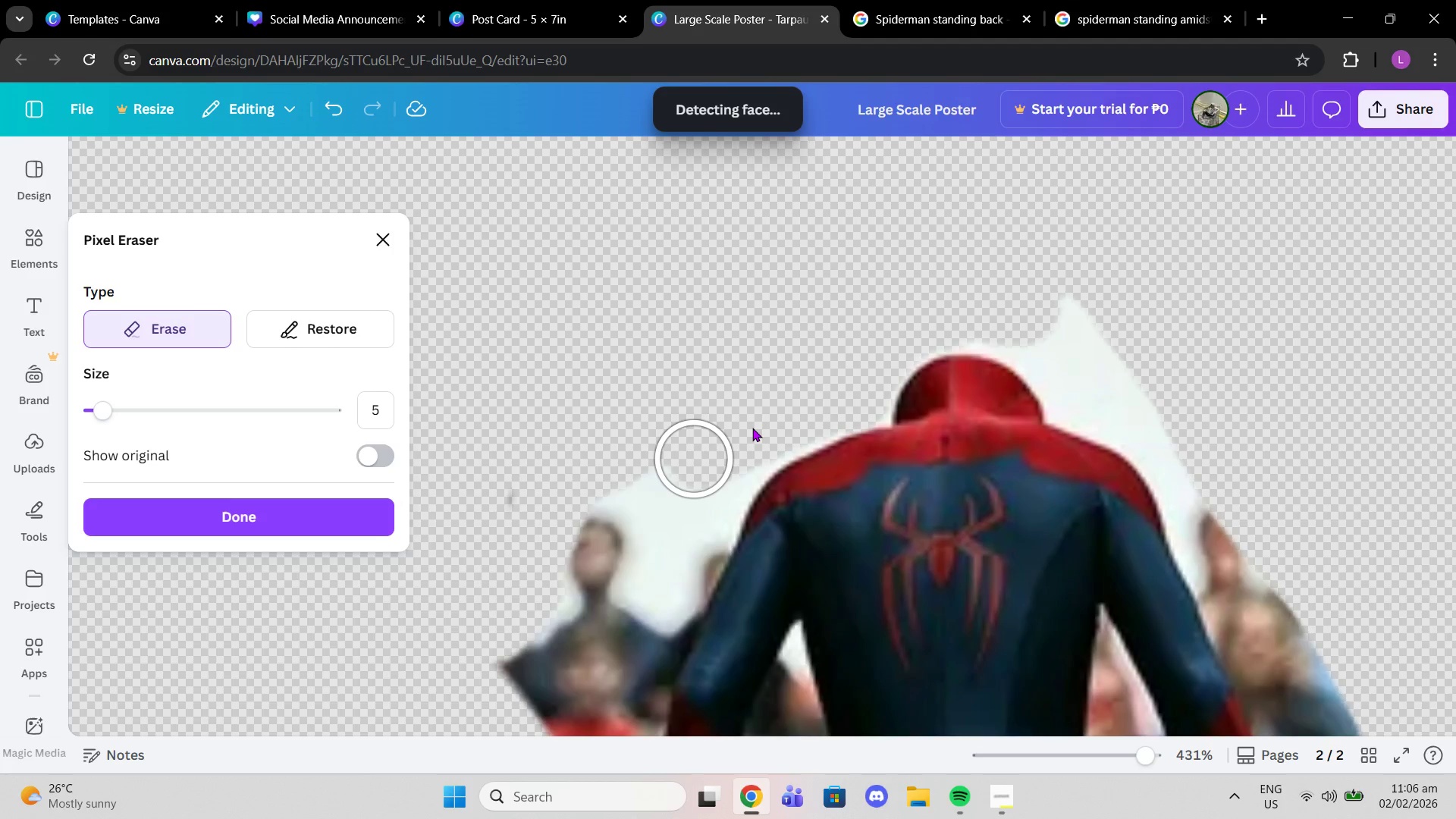 
scroll: coordinate [670, 388], scroll_direction: down, amount: 1.0
 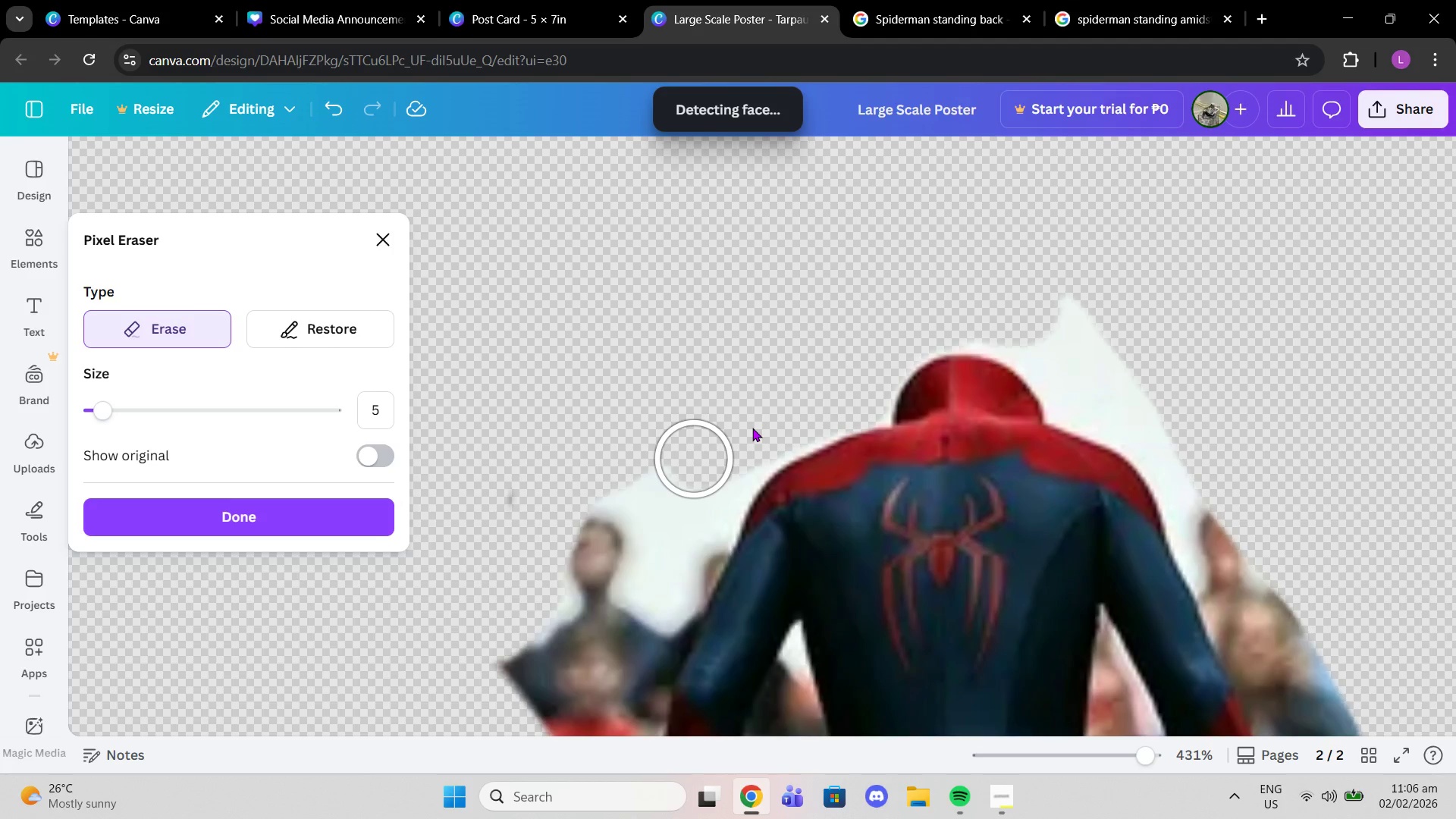 
left_click_drag(start_coordinate=[714, 391], to_coordinate=[666, 524])
 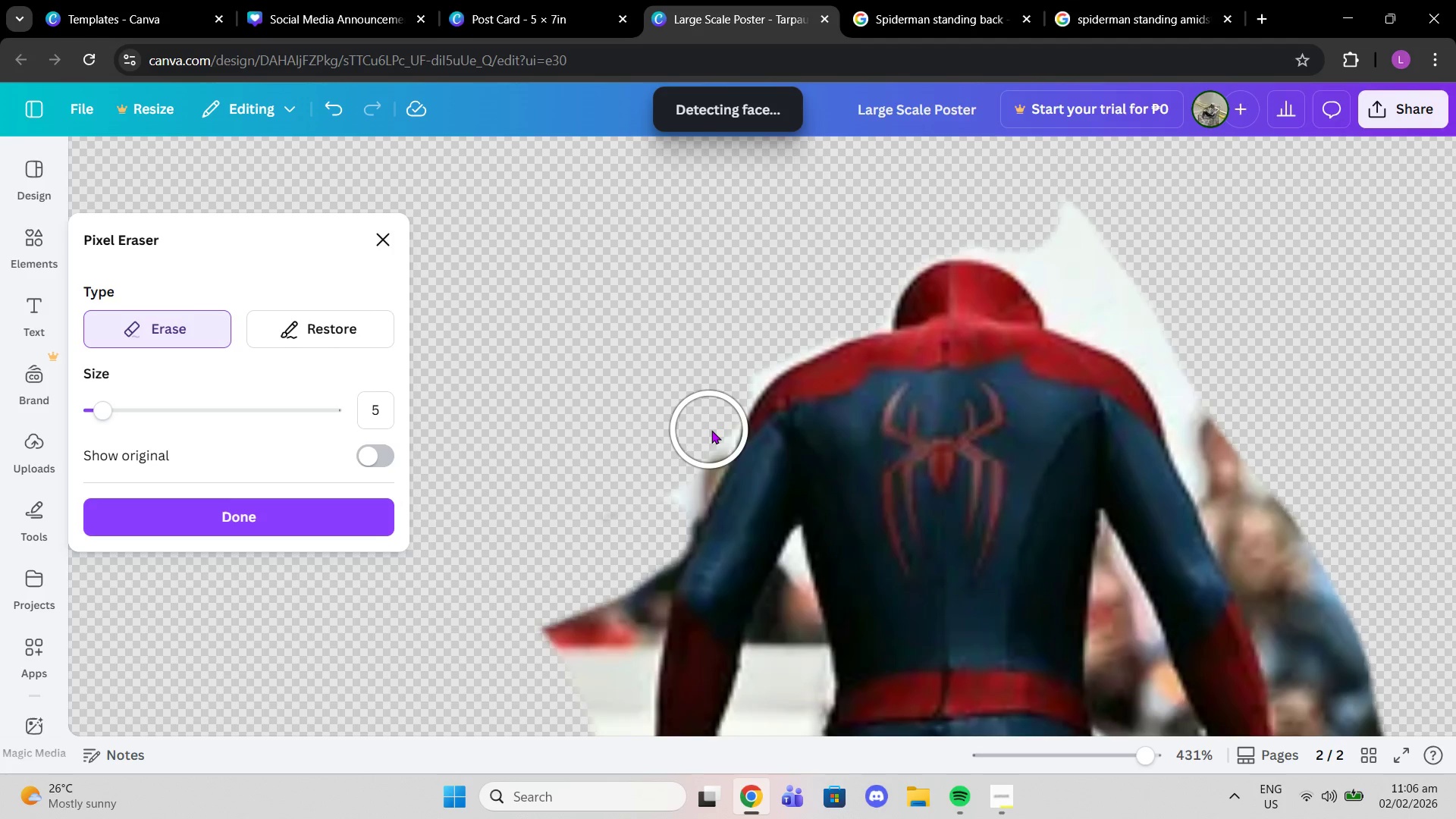 
left_click([688, 449])
 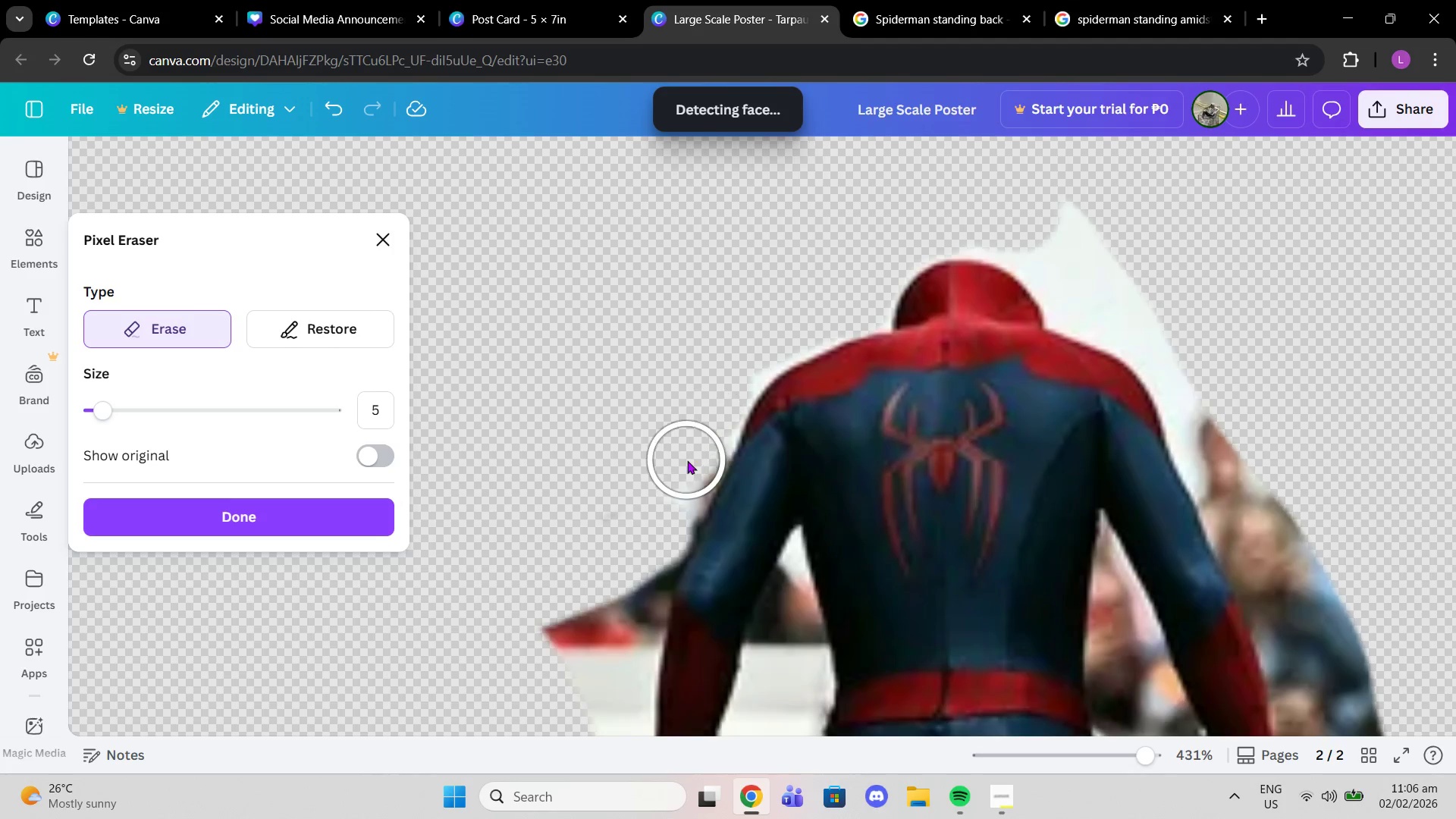 
left_click_drag(start_coordinate=[687, 460], to_coordinate=[655, 495])
 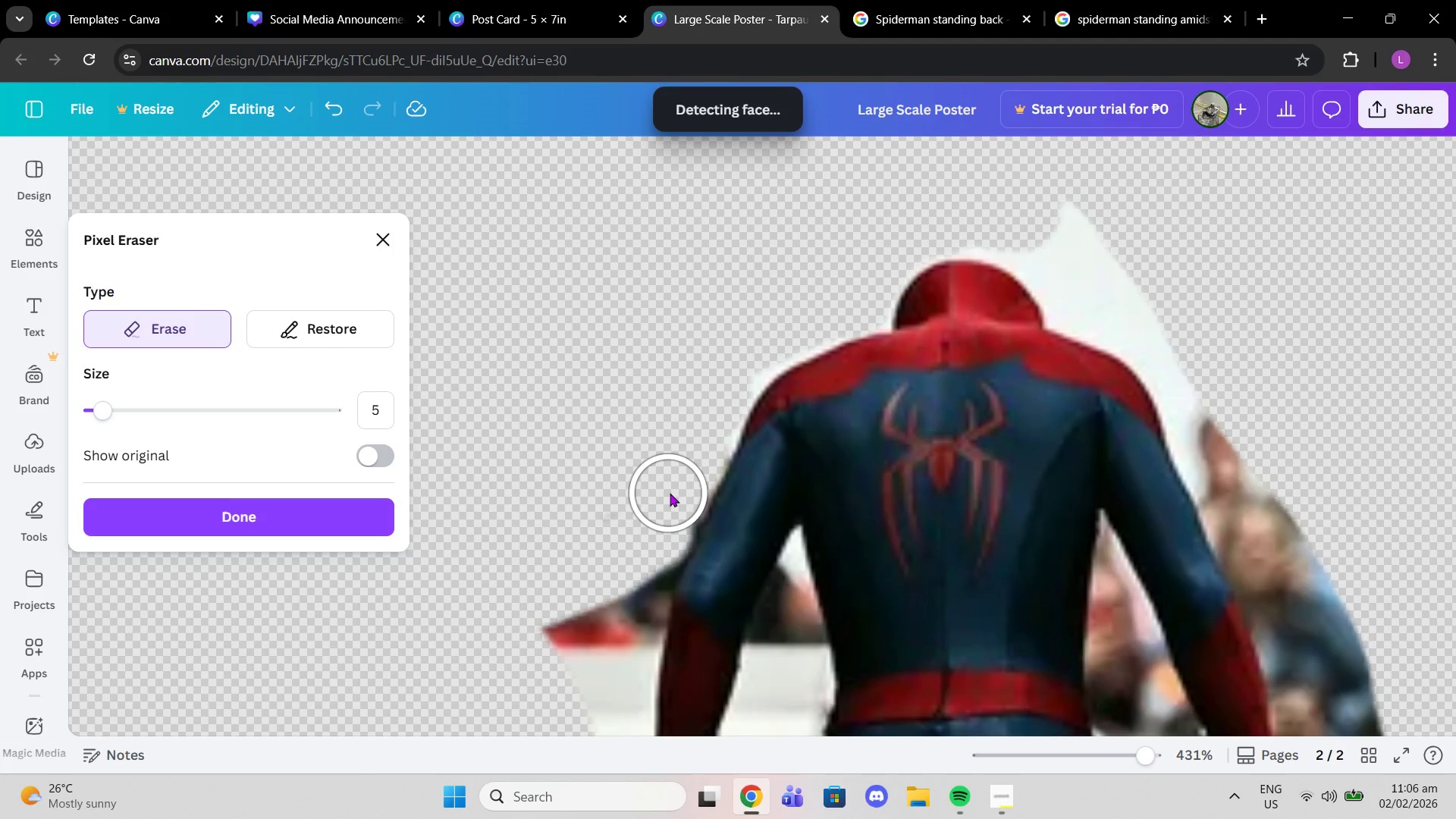 
left_click([674, 490])
 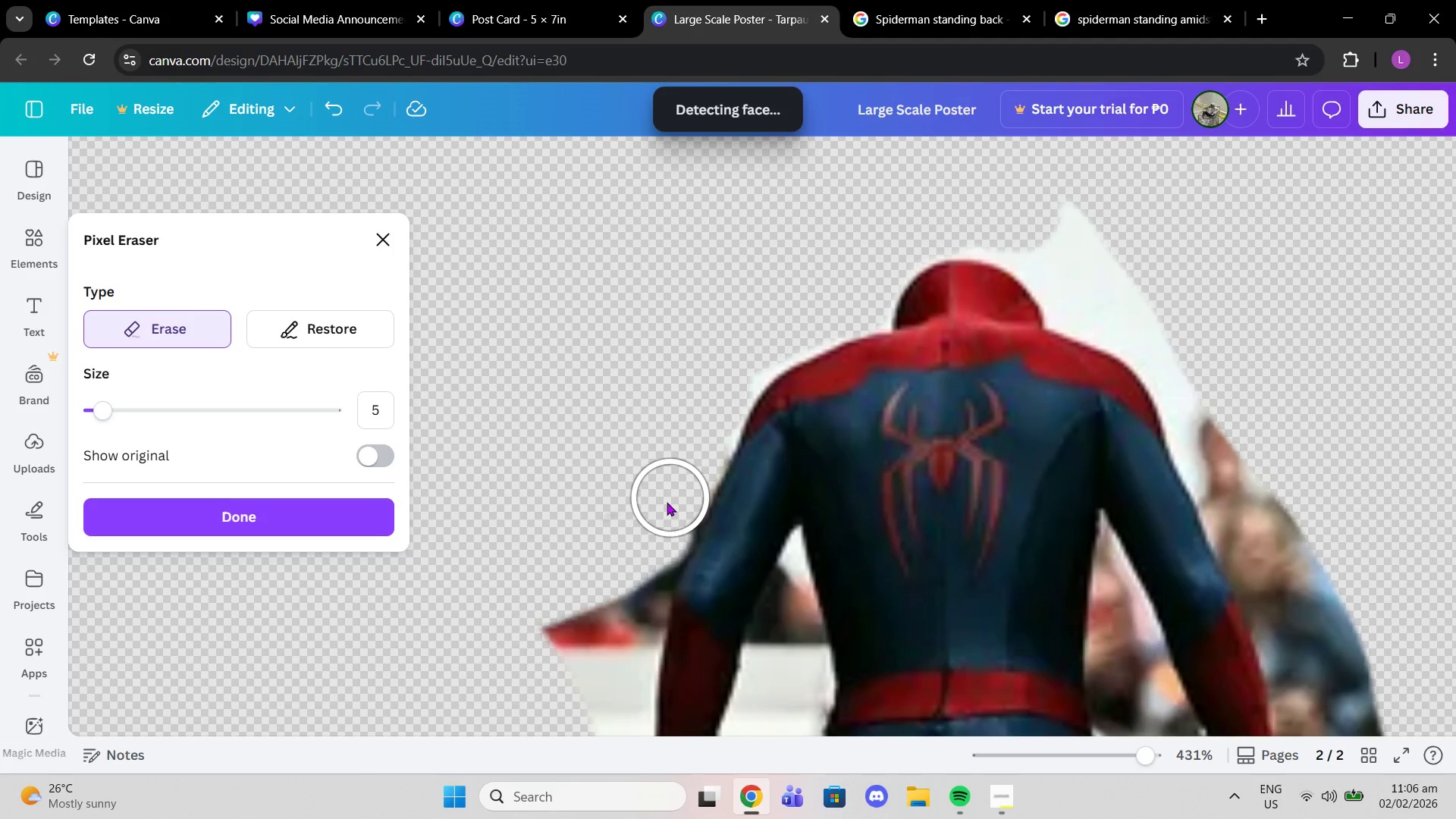 
left_click([667, 502])
 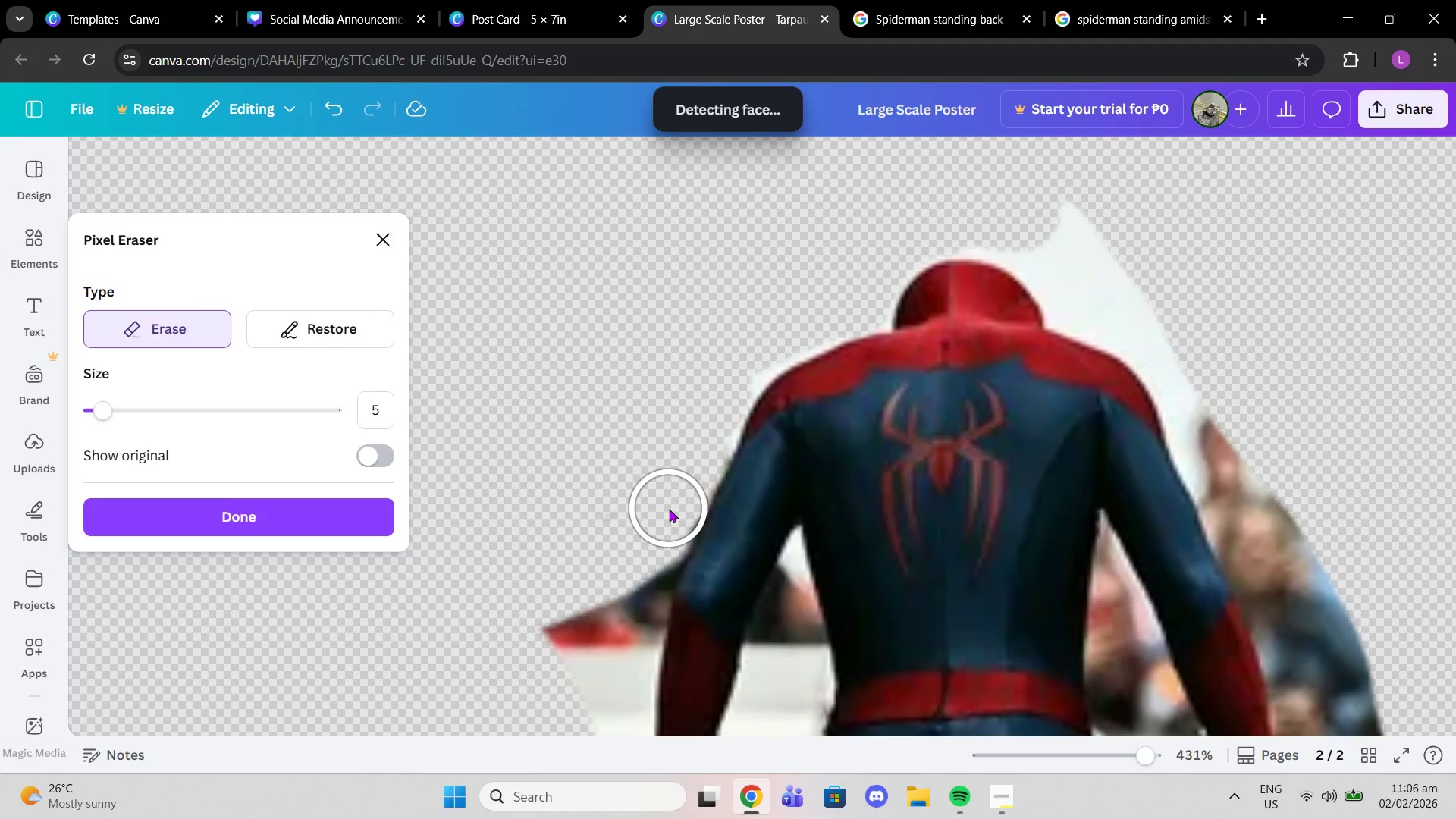 
left_click([669, 509])
 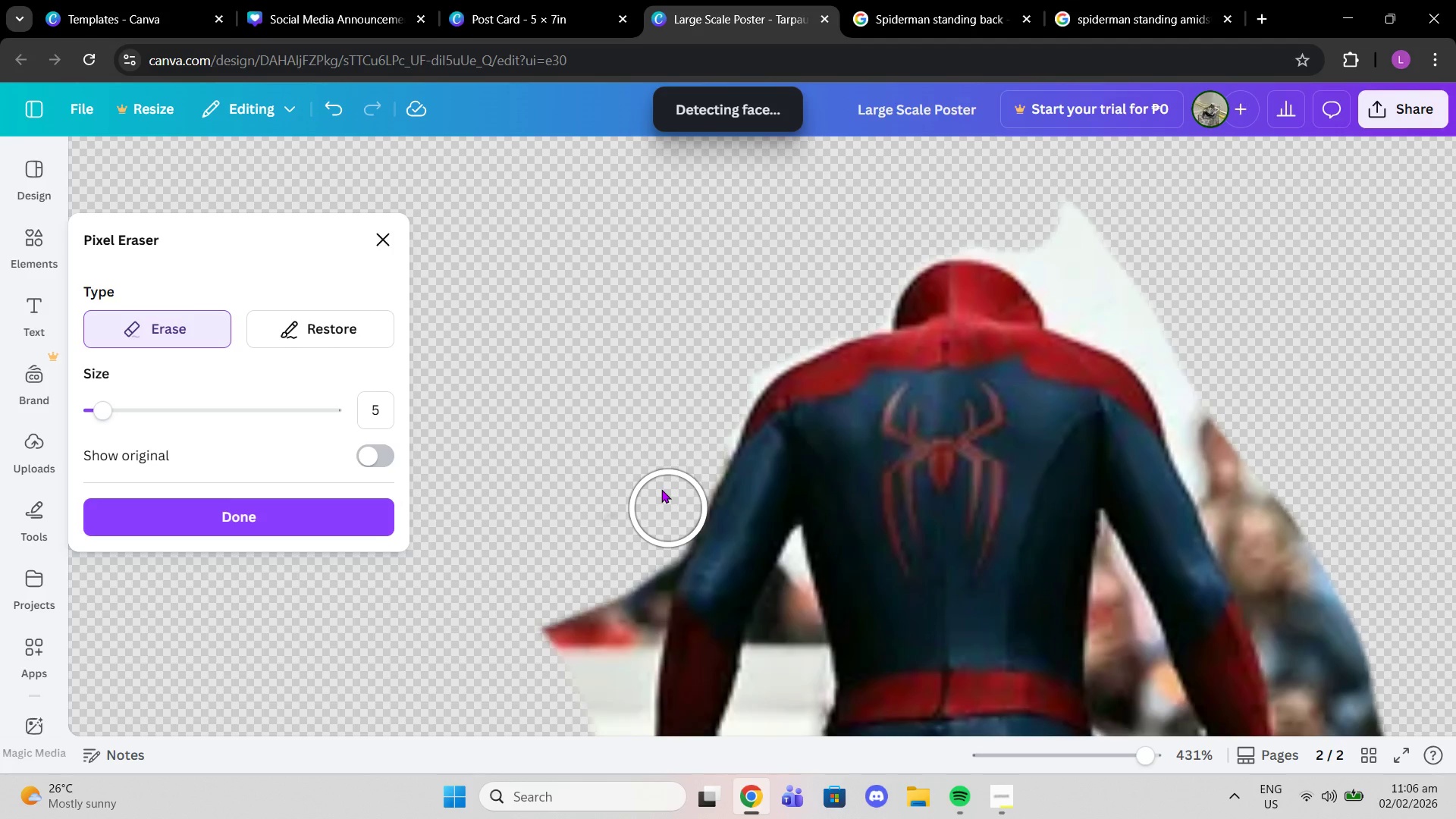 
scroll: coordinate [699, 376], scroll_direction: down, amount: 1.0
 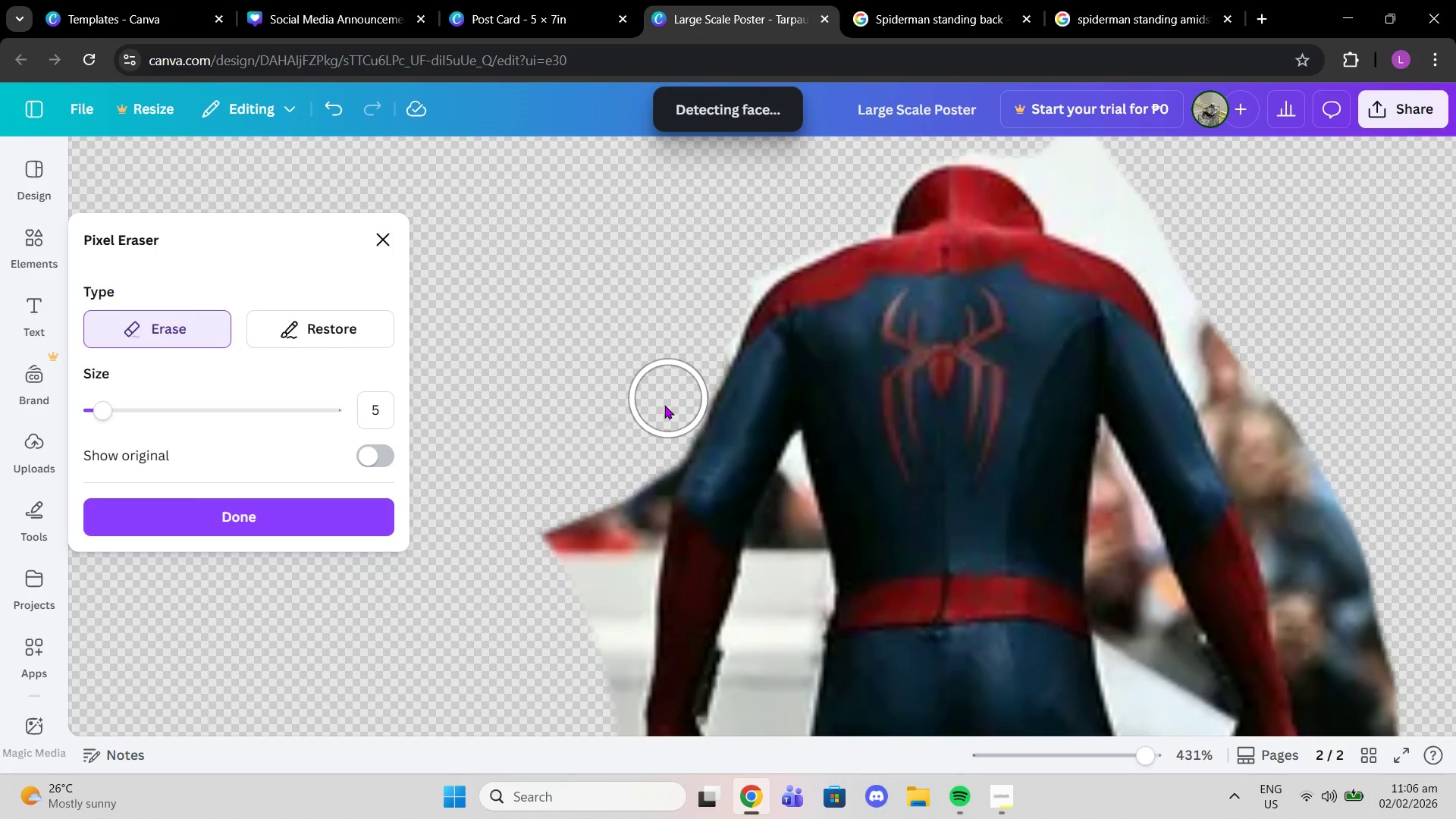 
left_click_drag(start_coordinate=[654, 430], to_coordinate=[548, 523])
 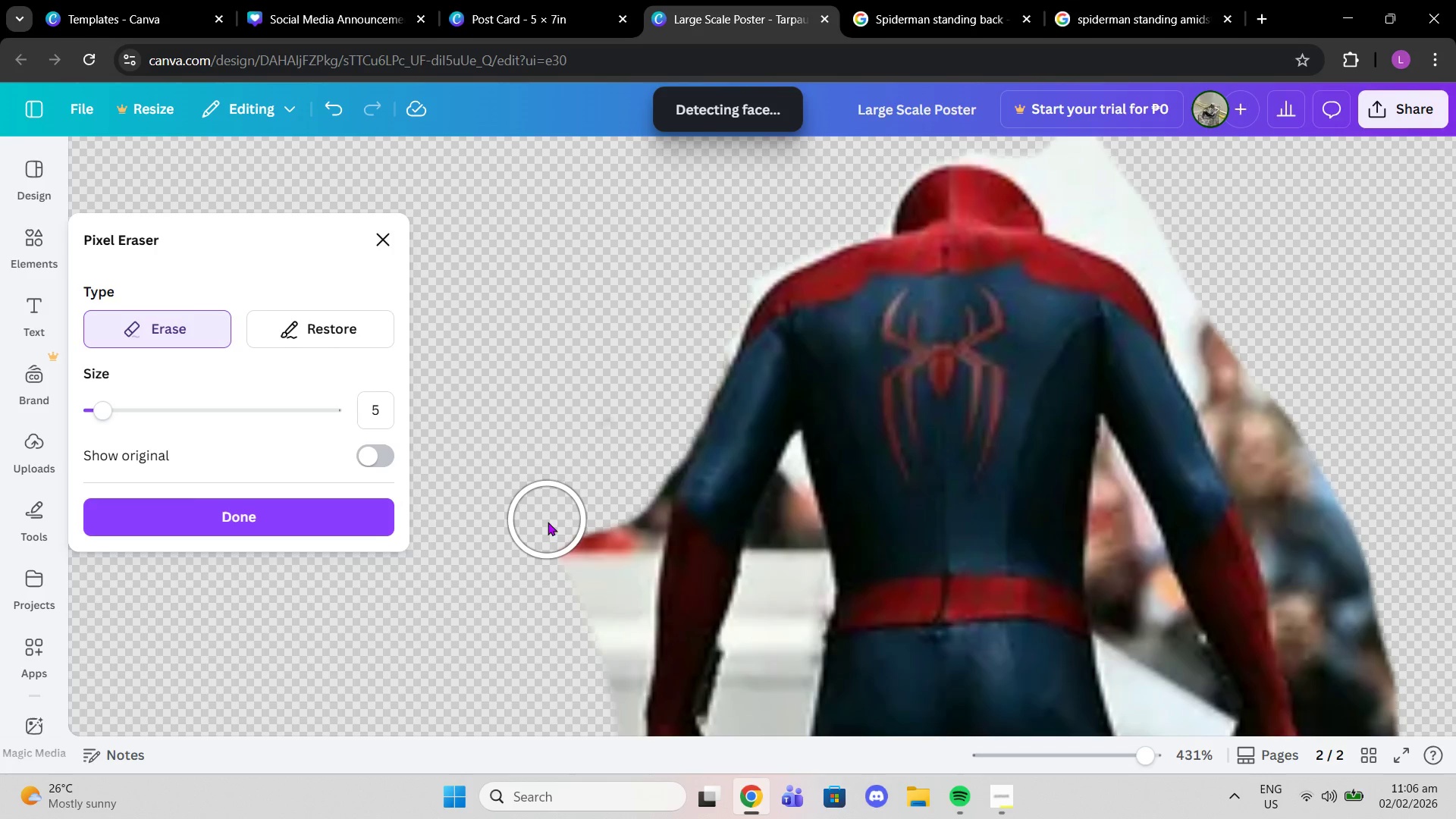 
scroll: coordinate [641, 421], scroll_direction: down, amount: 1.0
 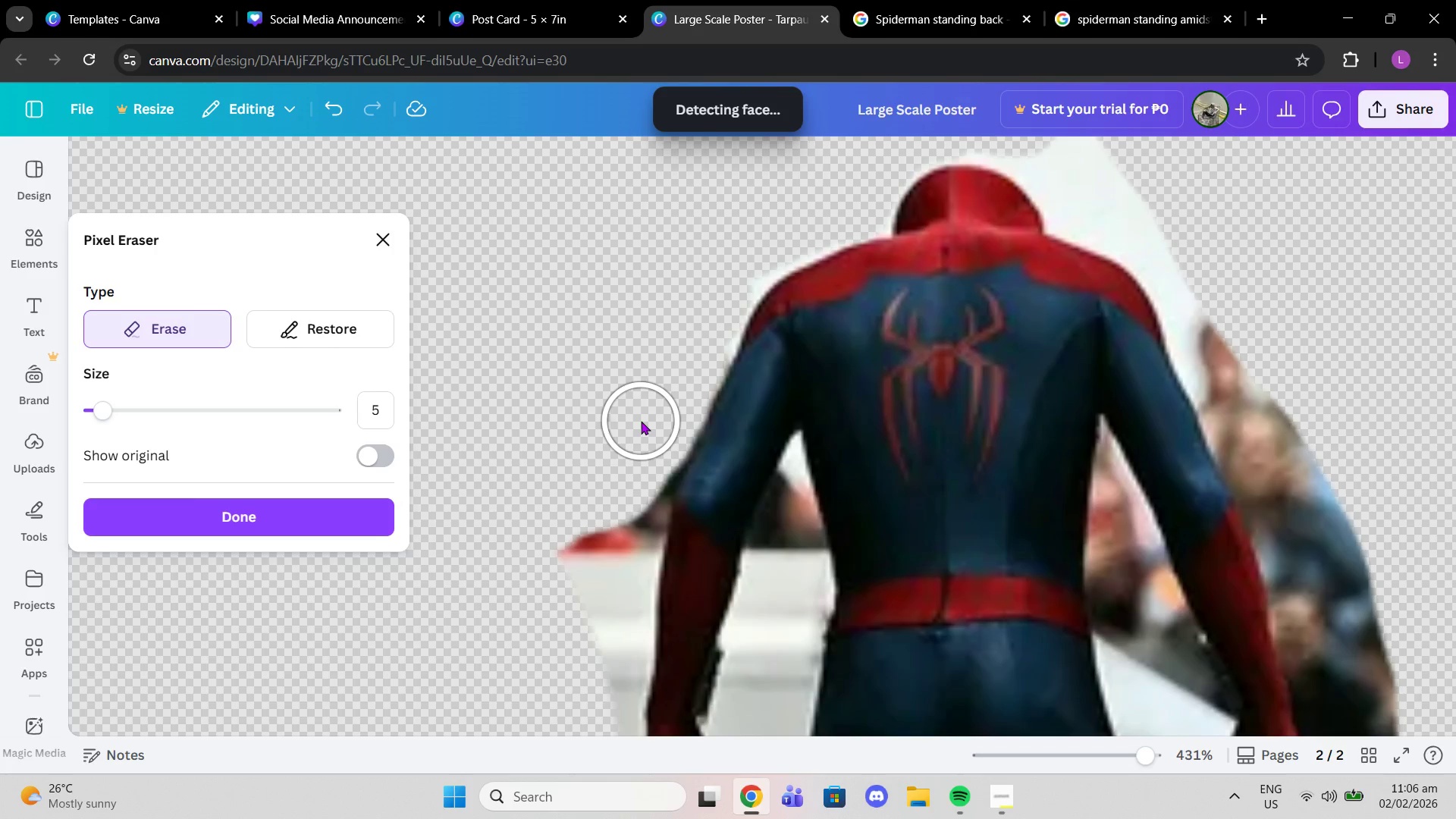 
left_click_drag(start_coordinate=[612, 419], to_coordinate=[606, 537])
 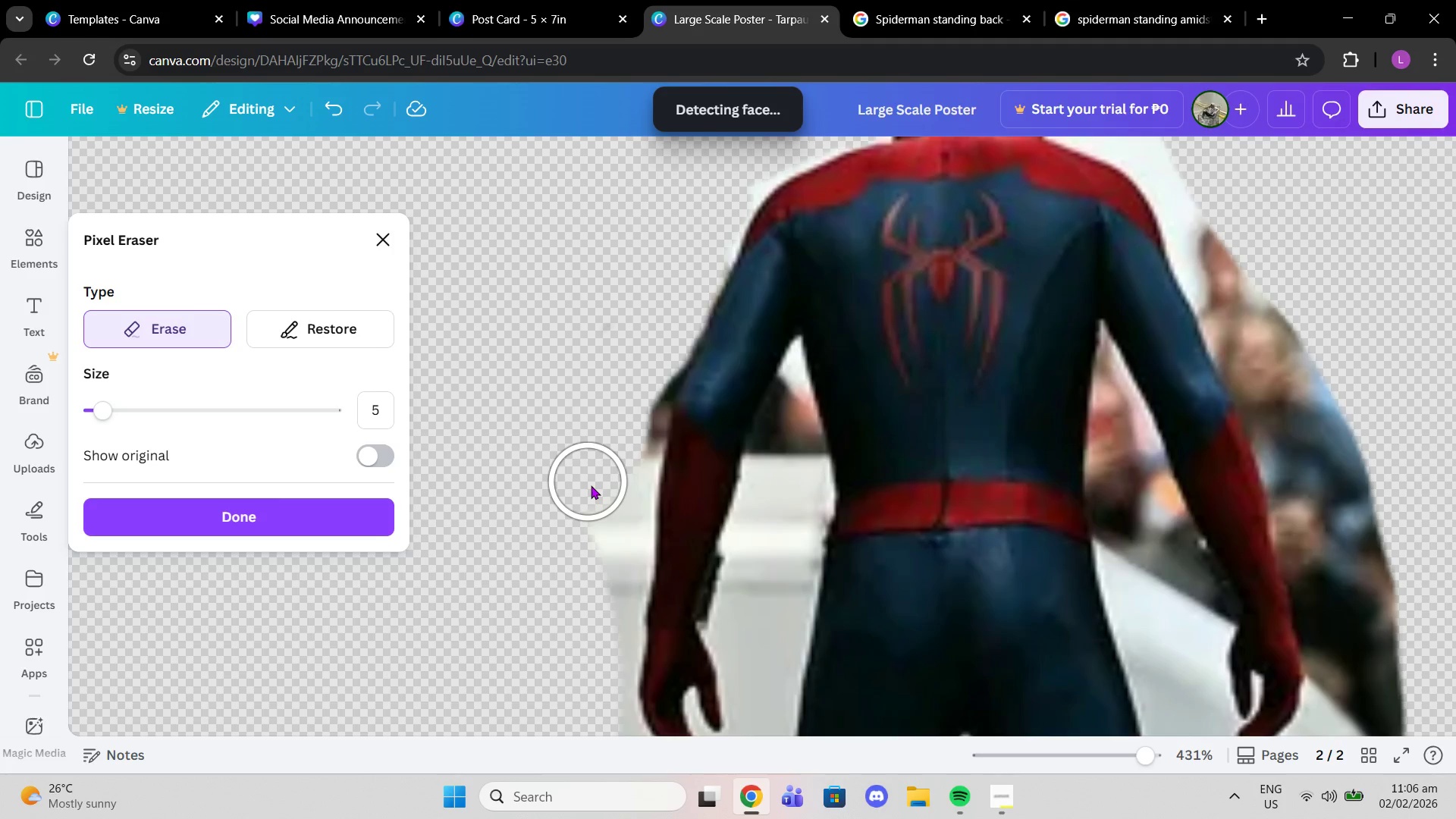 
scroll: coordinate [605, 516], scroll_direction: down, amount: 2.0
 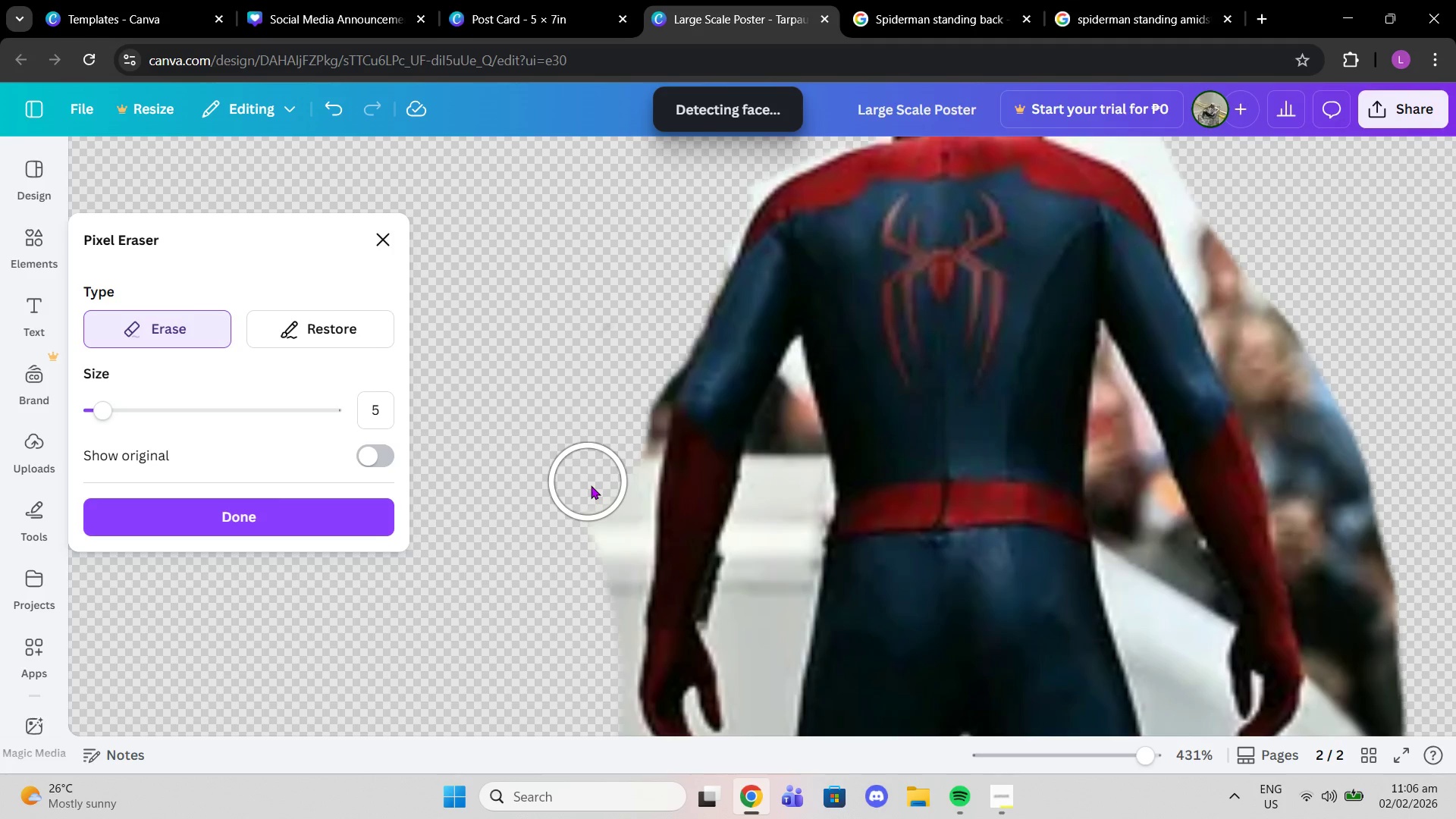 
left_click_drag(start_coordinate=[609, 375], to_coordinate=[653, 619])
 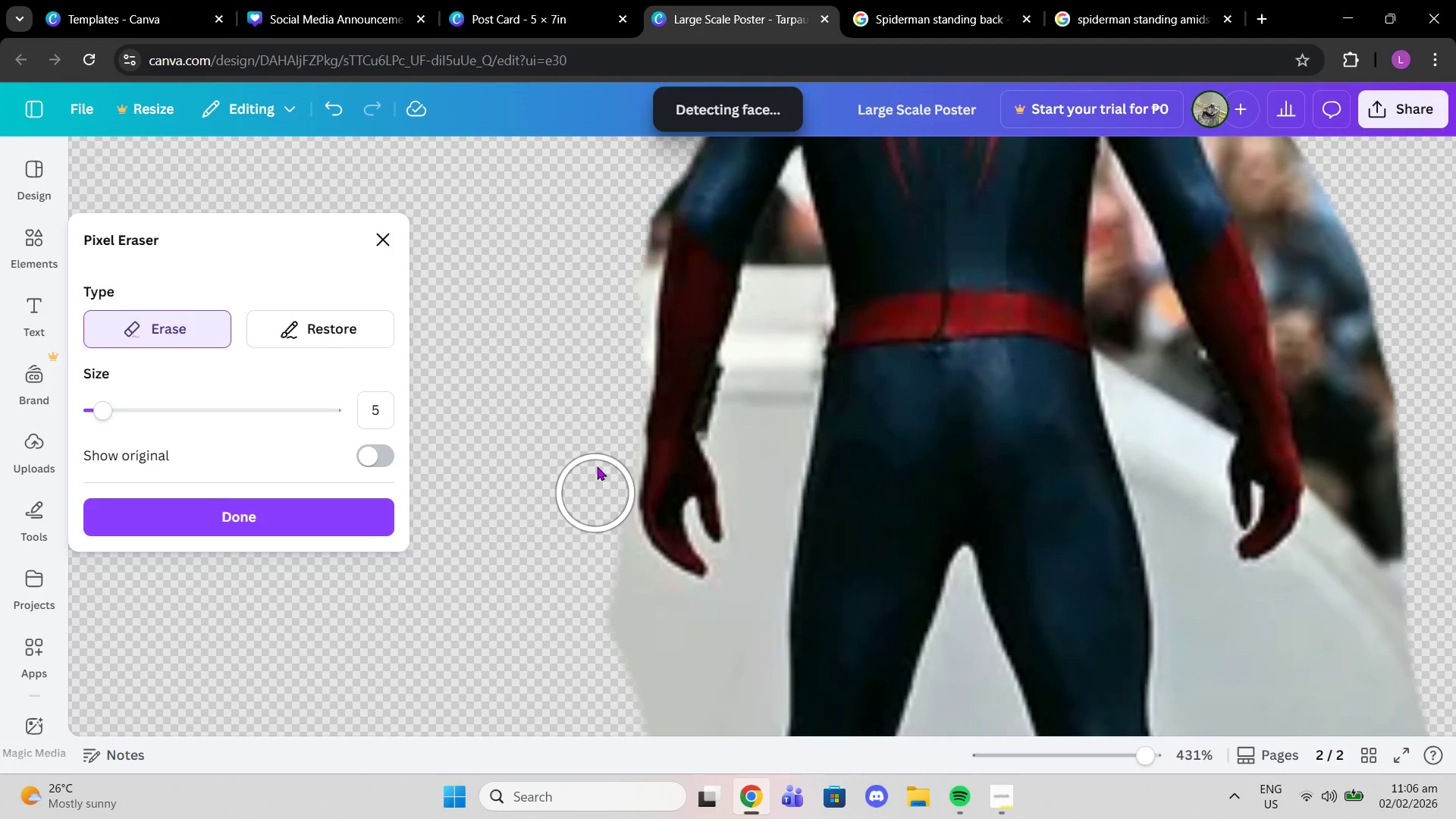 
left_click_drag(start_coordinate=[674, 362], to_coordinate=[679, 500])
 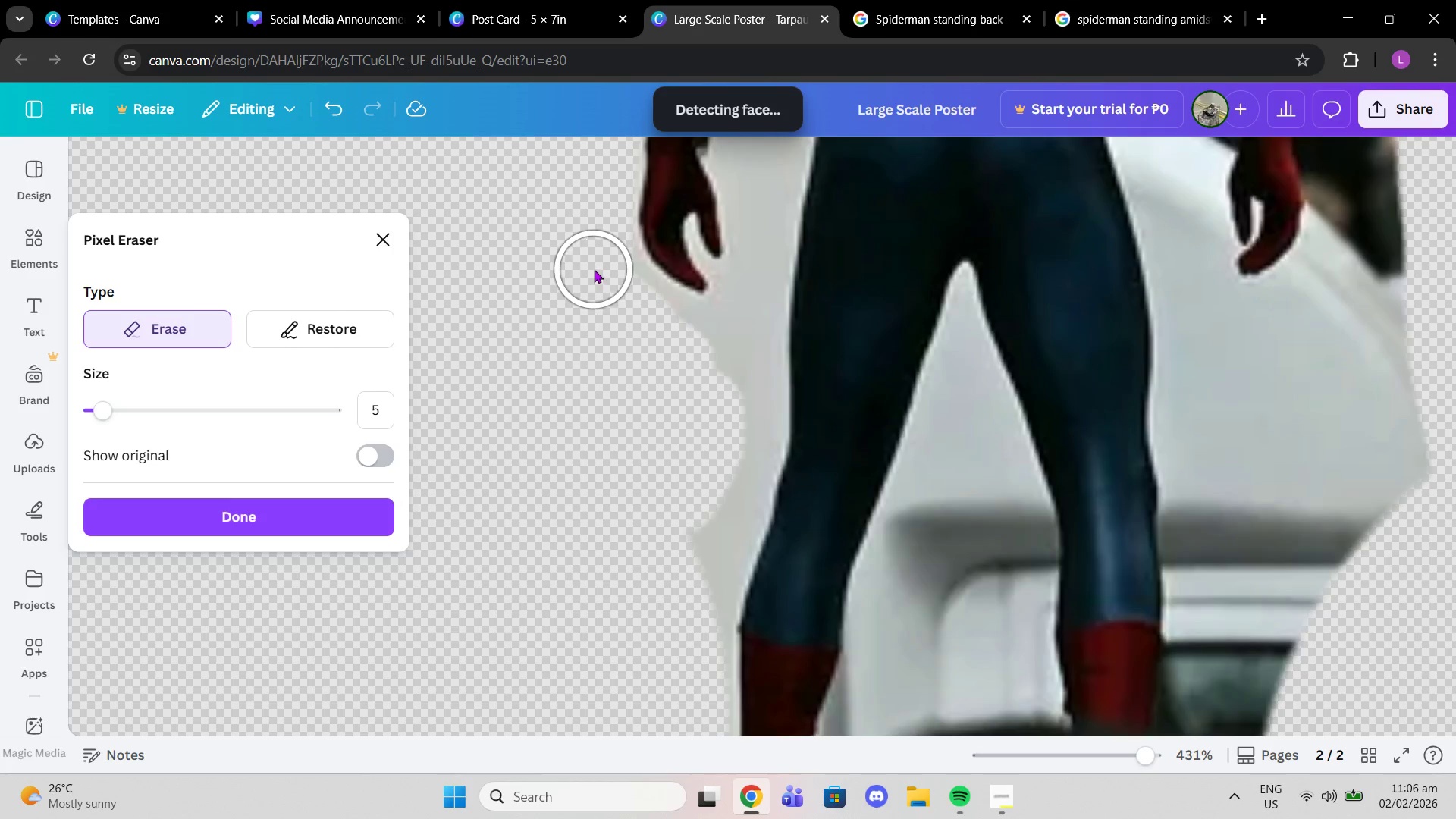 
scroll: coordinate [676, 528], scroll_direction: down, amount: 3.0
 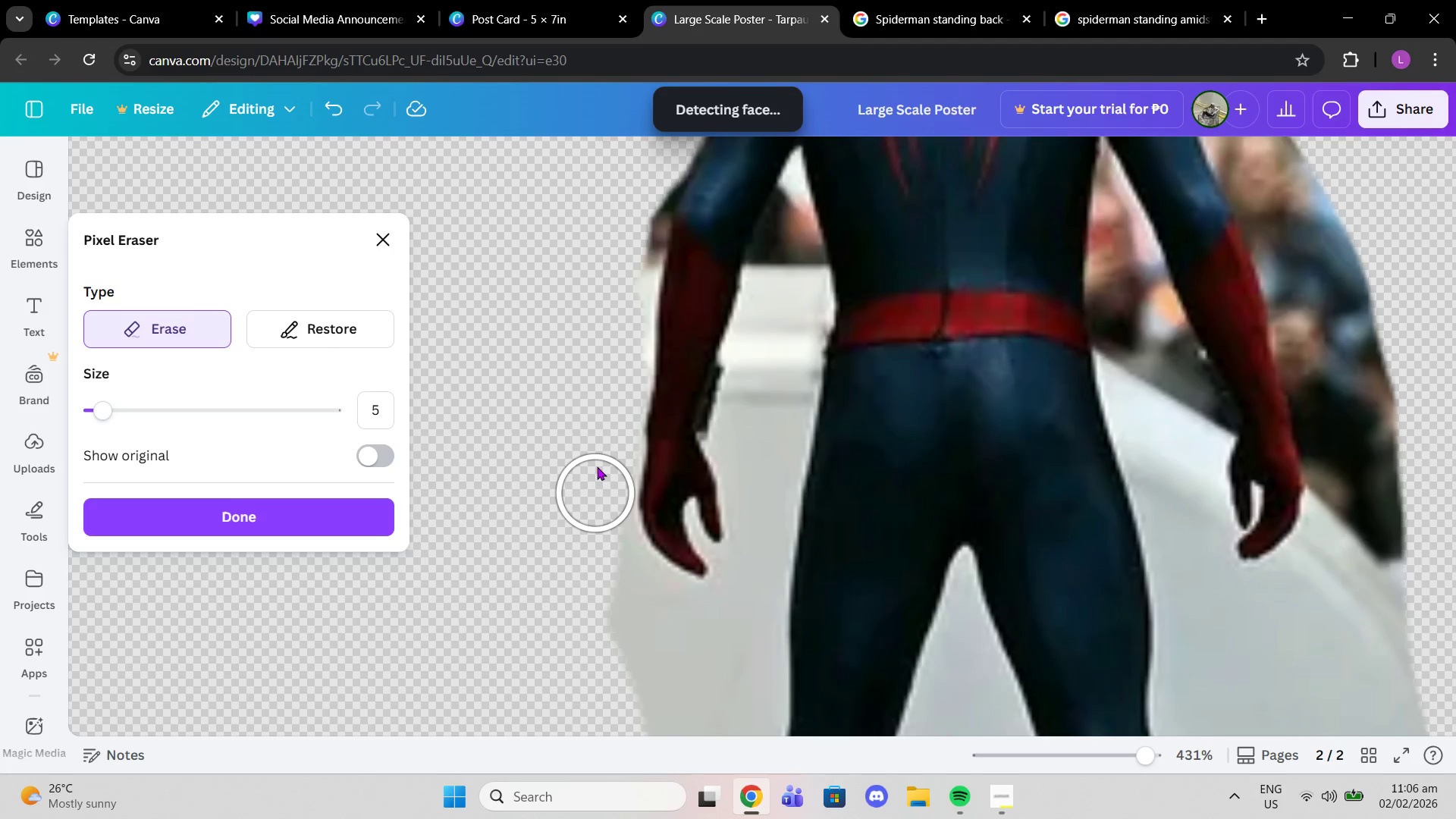 
wait(8.49)
 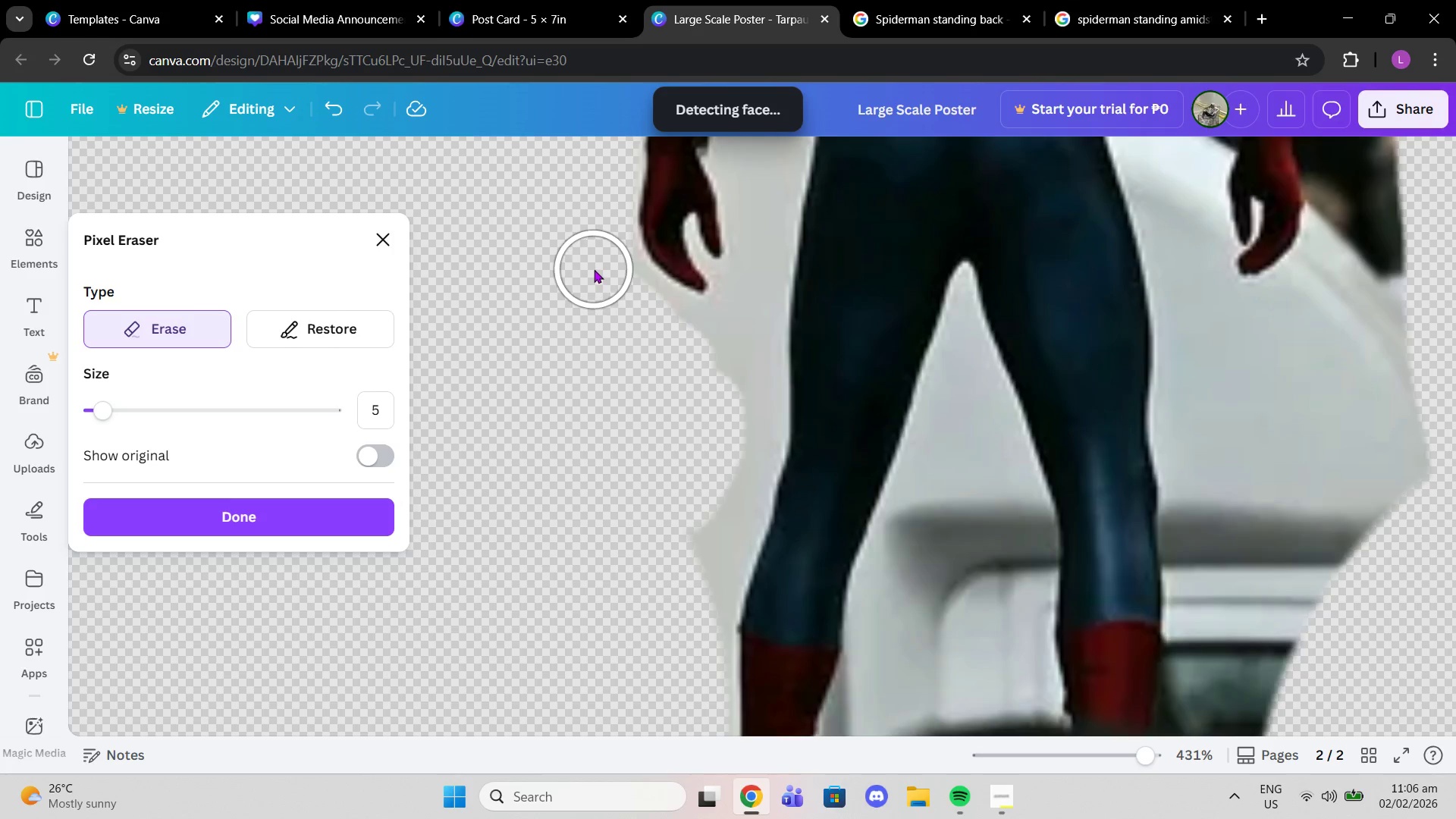 
scroll: coordinate [774, 363], scroll_direction: up, amount: 4.0
 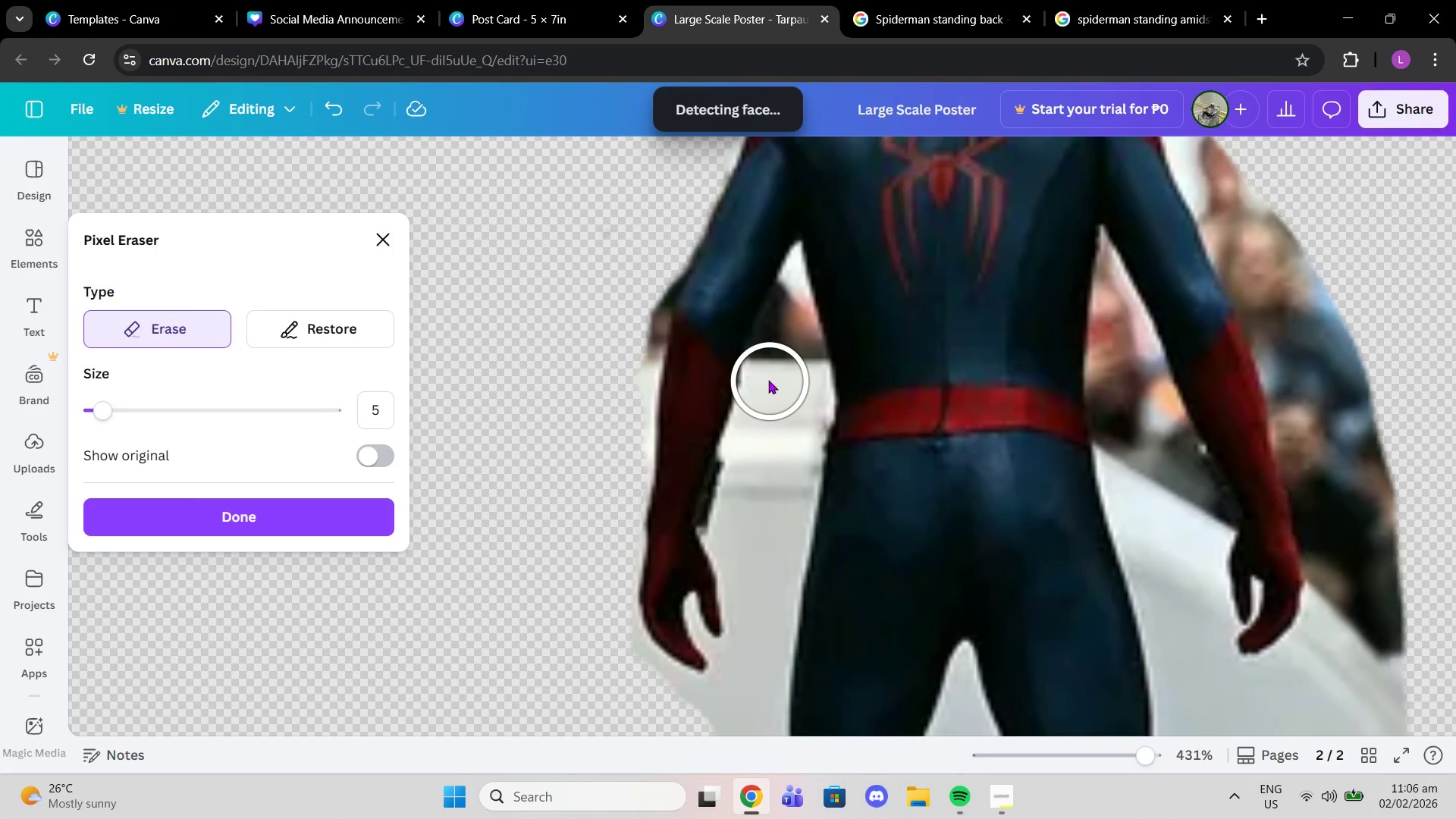 
left_click_drag(start_coordinate=[786, 385], to_coordinate=[757, 499])
 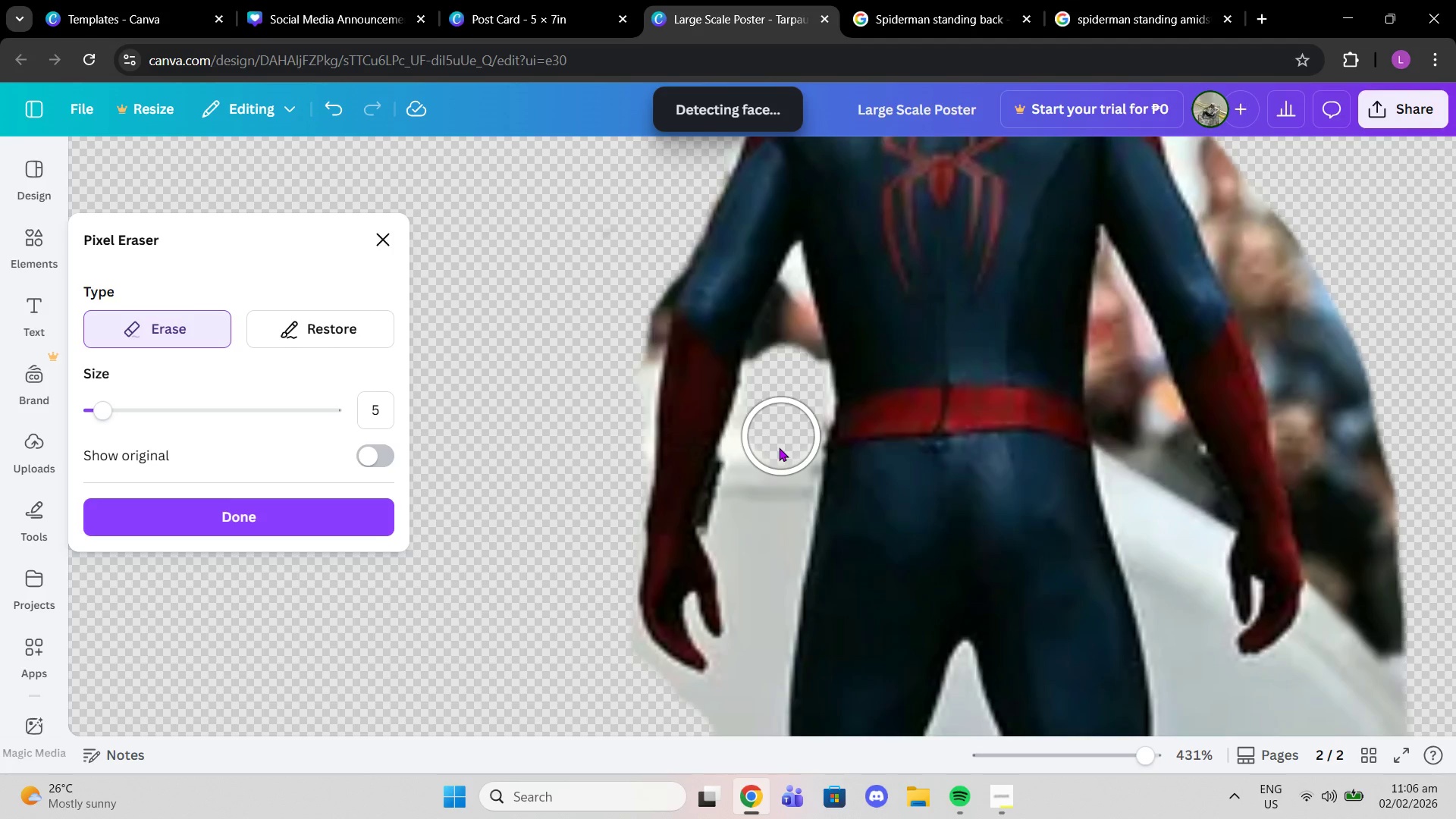 
scroll: coordinate [757, 499], scroll_direction: down, amount: 1.0
 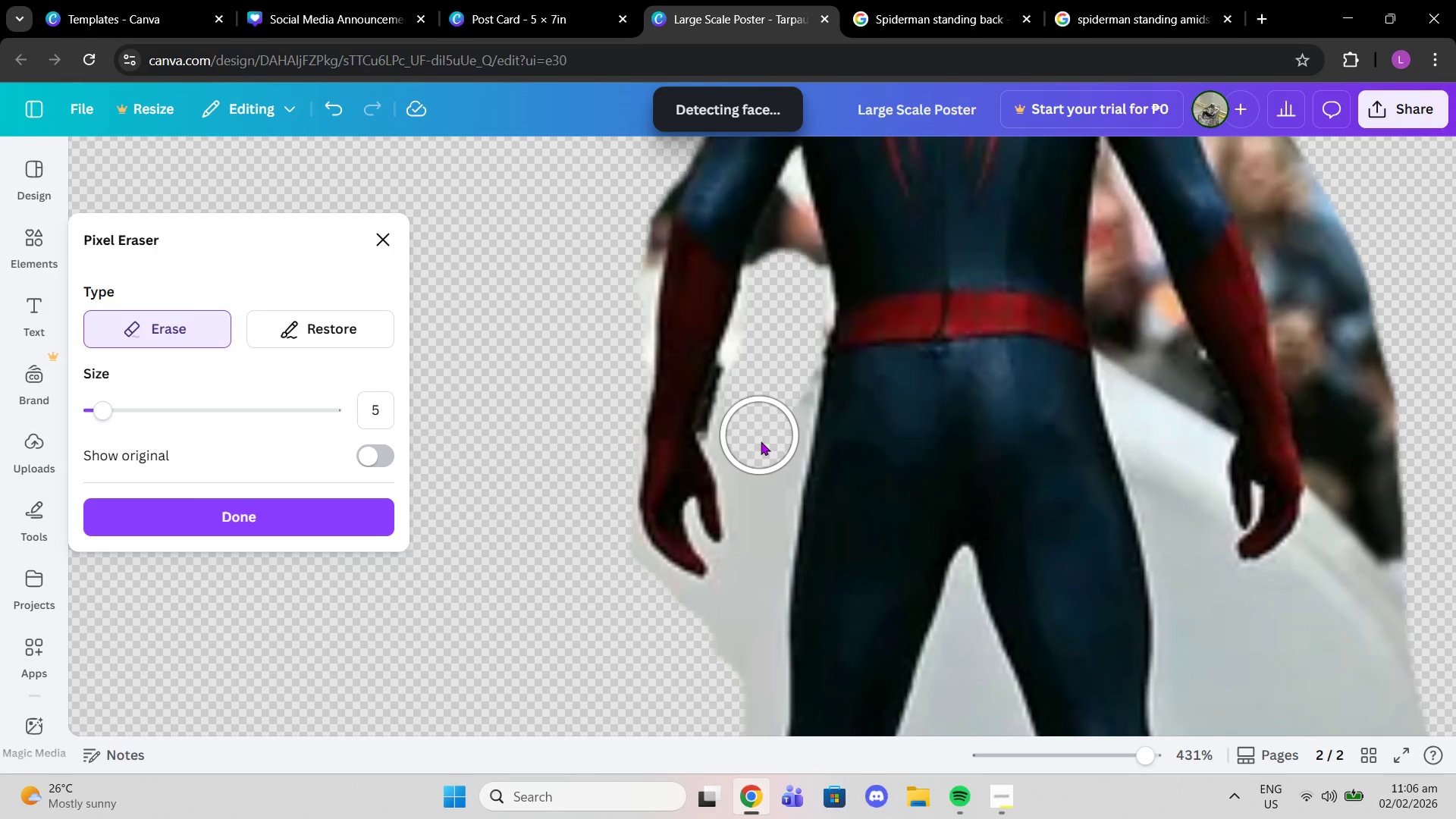 
double_click([761, 453])
 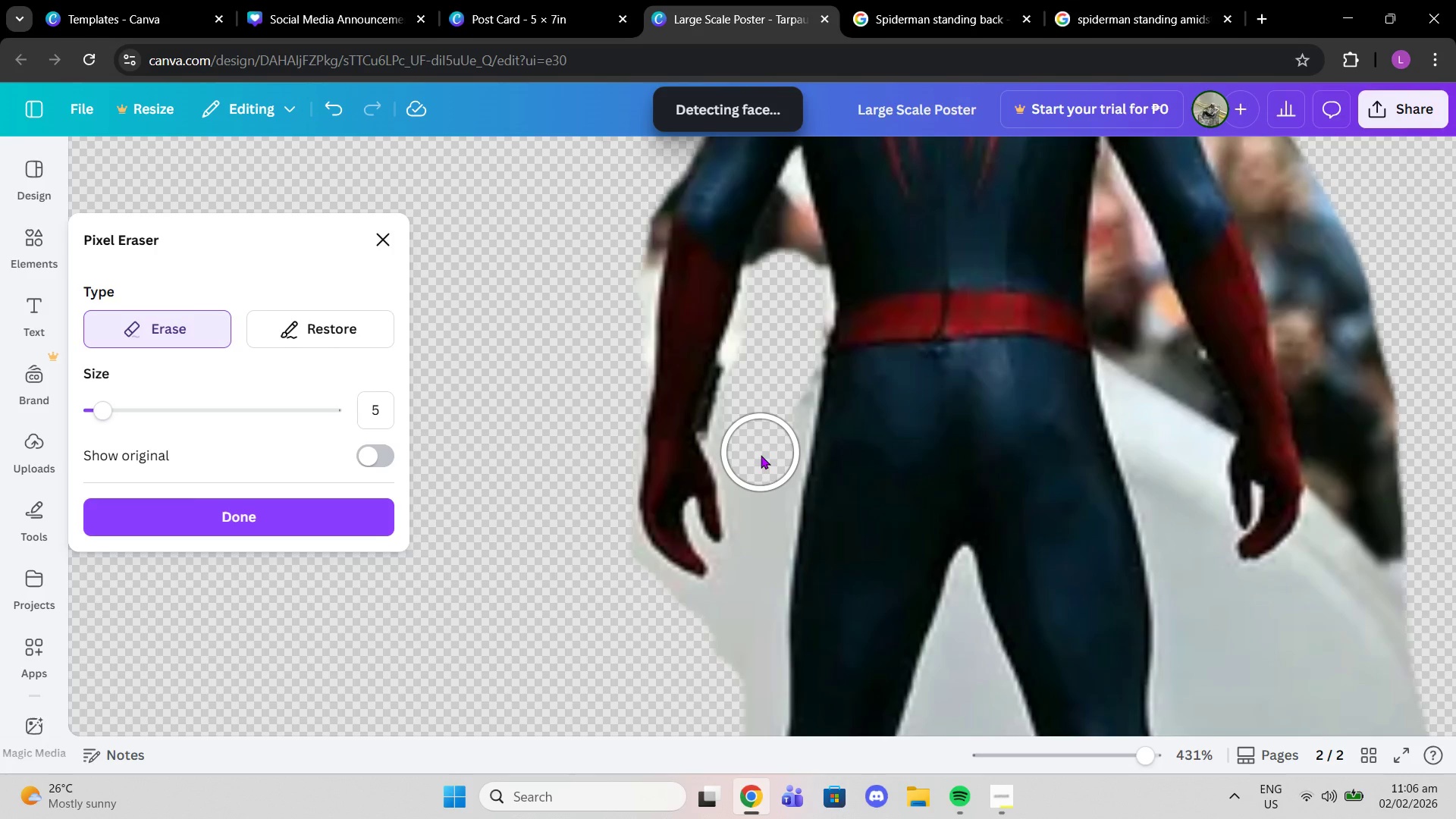 
left_click_drag(start_coordinate=[761, 457], to_coordinate=[761, 471])
 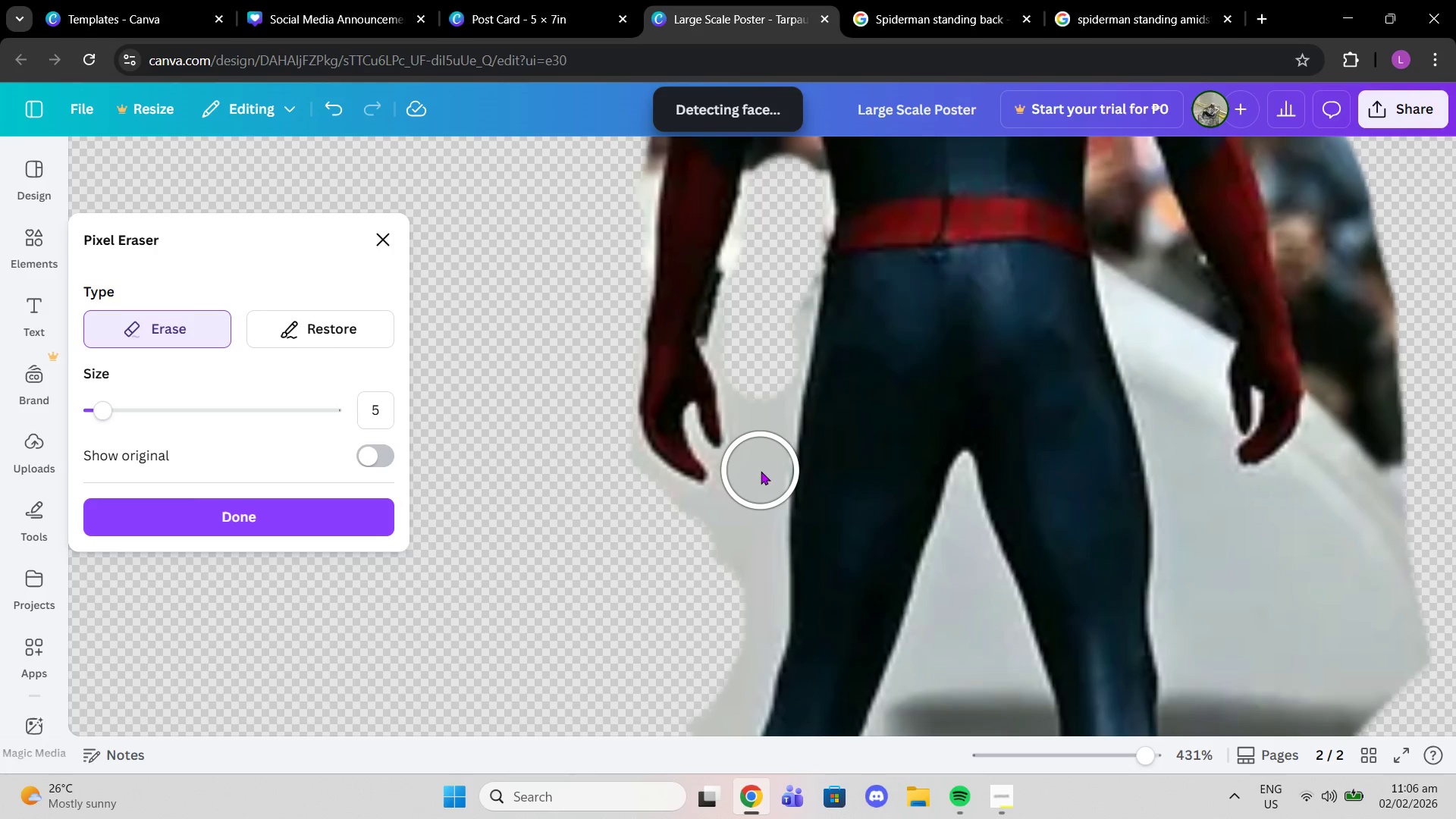 
scroll: coordinate [761, 471], scroll_direction: down, amount: 1.0
 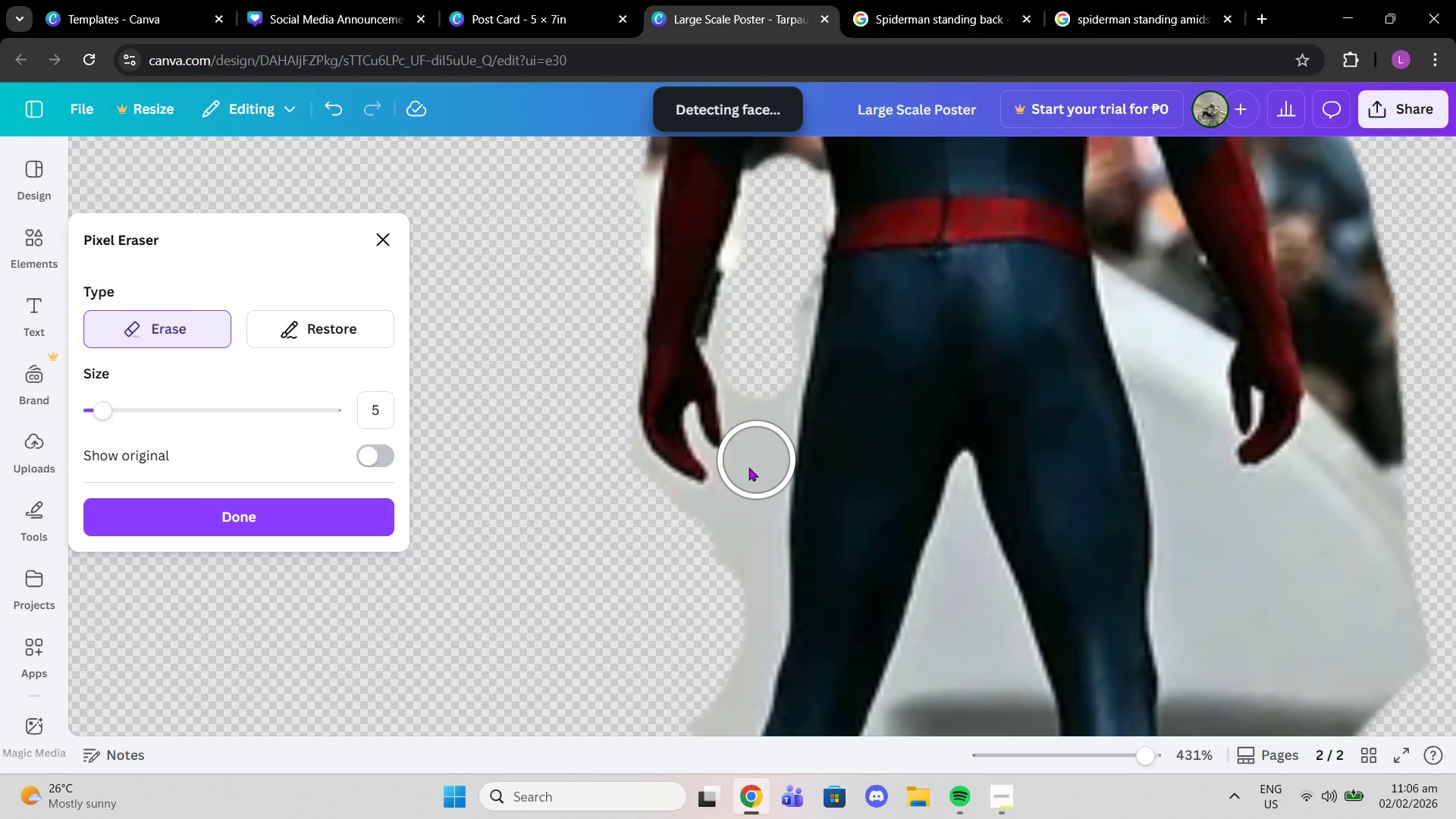 
left_click_drag(start_coordinate=[745, 485], to_coordinate=[689, 601])
 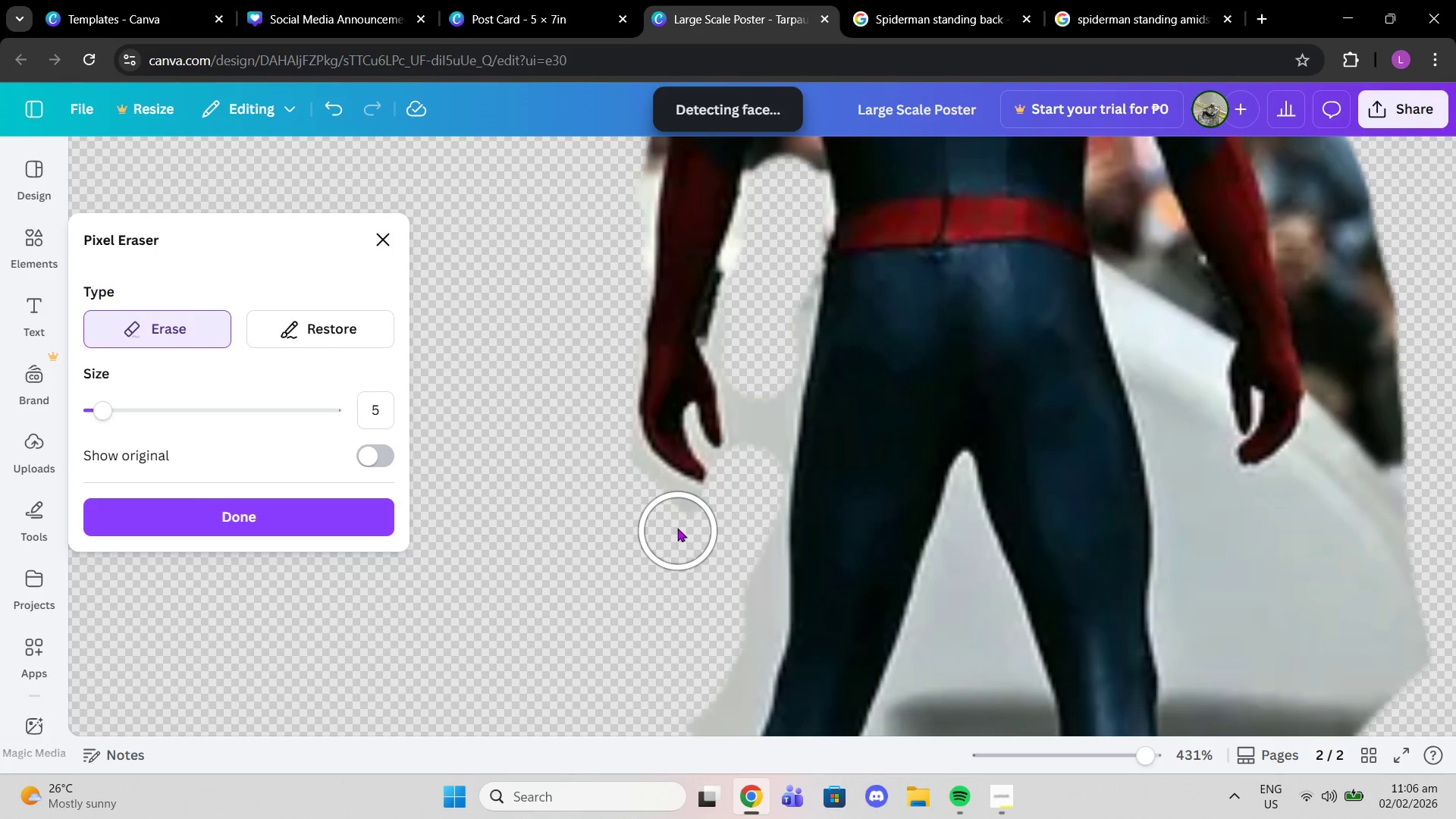 
left_click_drag(start_coordinate=[677, 525], to_coordinate=[600, 483])
 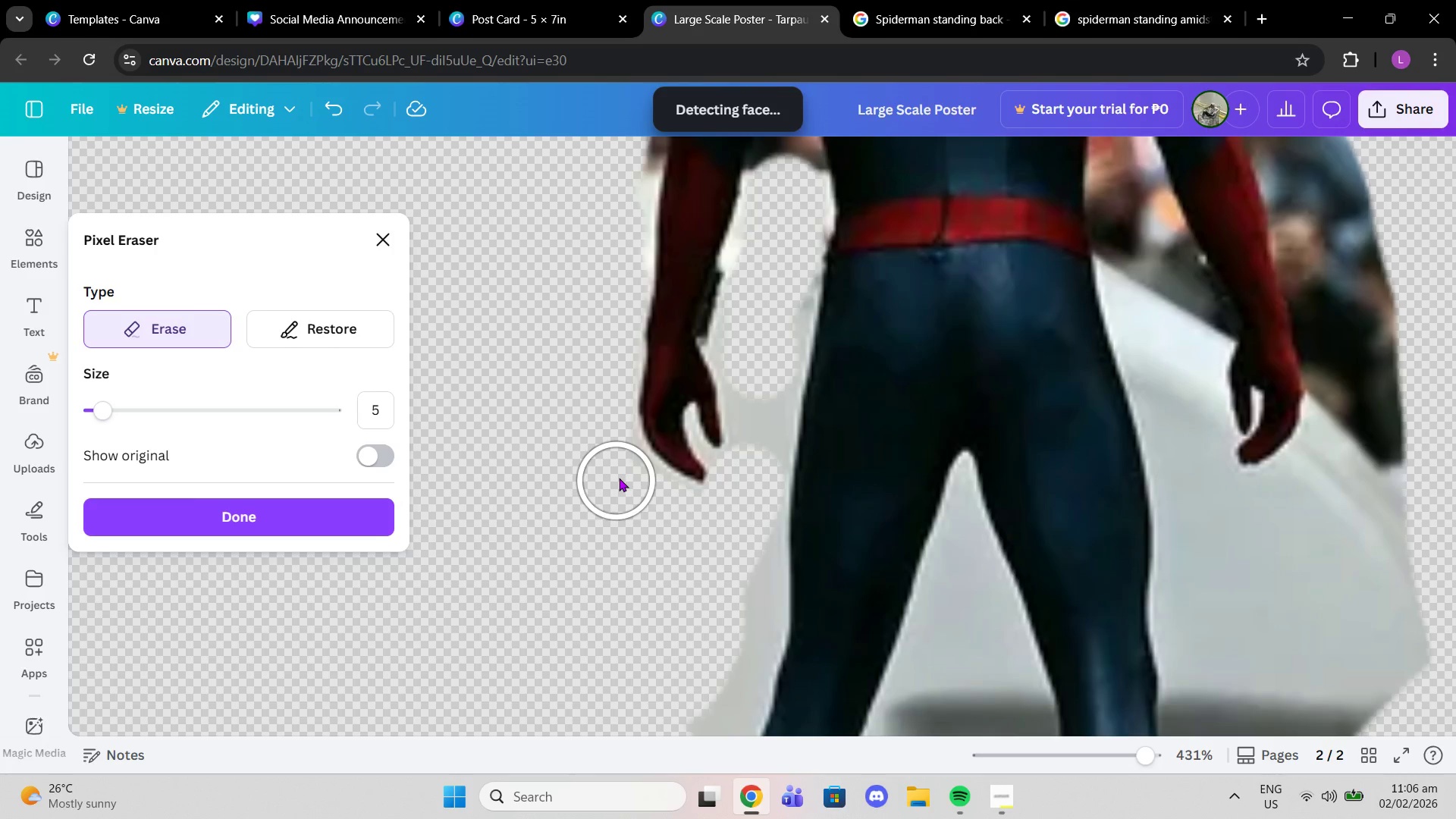 
left_click([619, 475])
 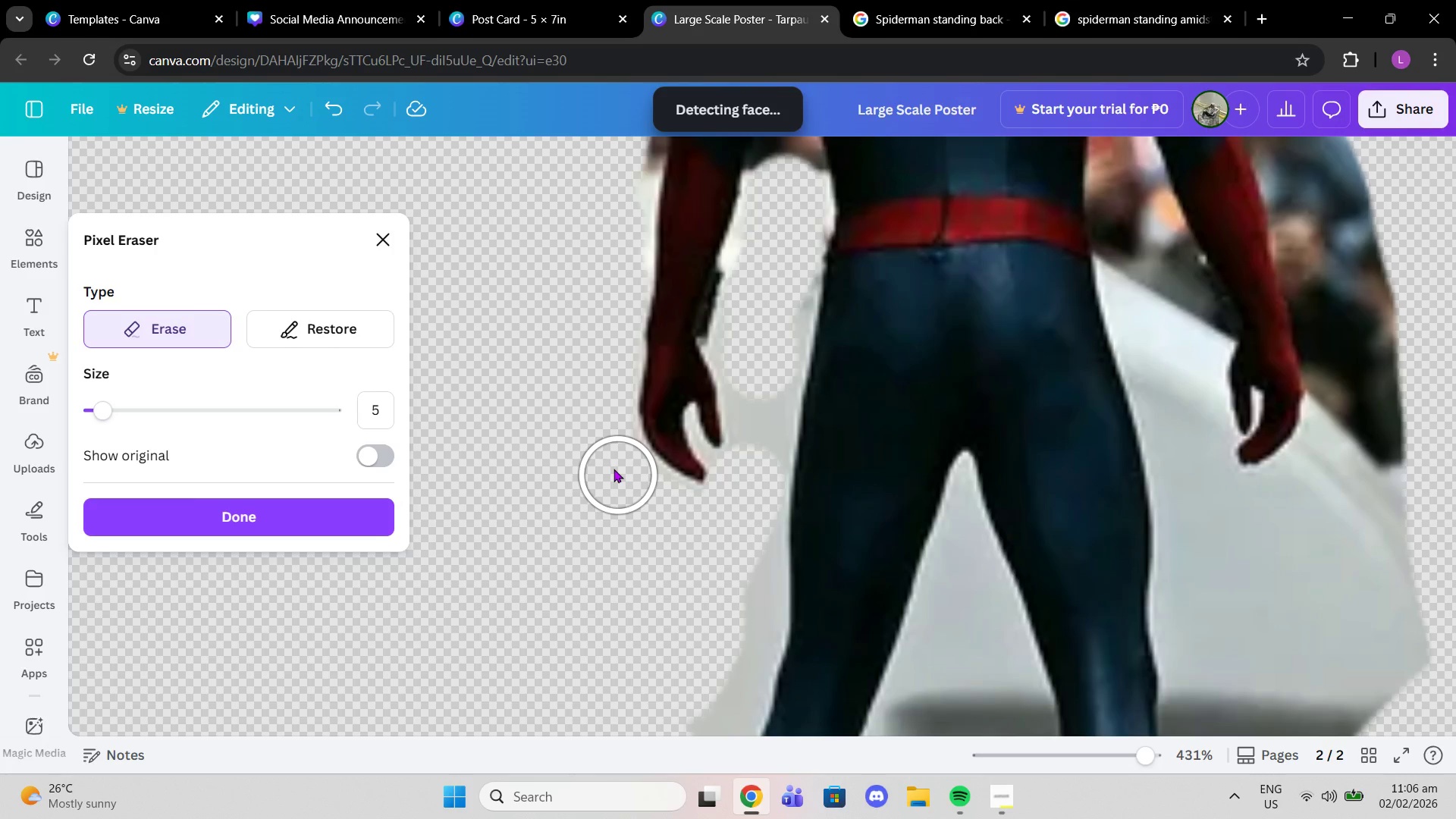 
scroll: coordinate [611, 399], scroll_direction: up, amount: 3.0
 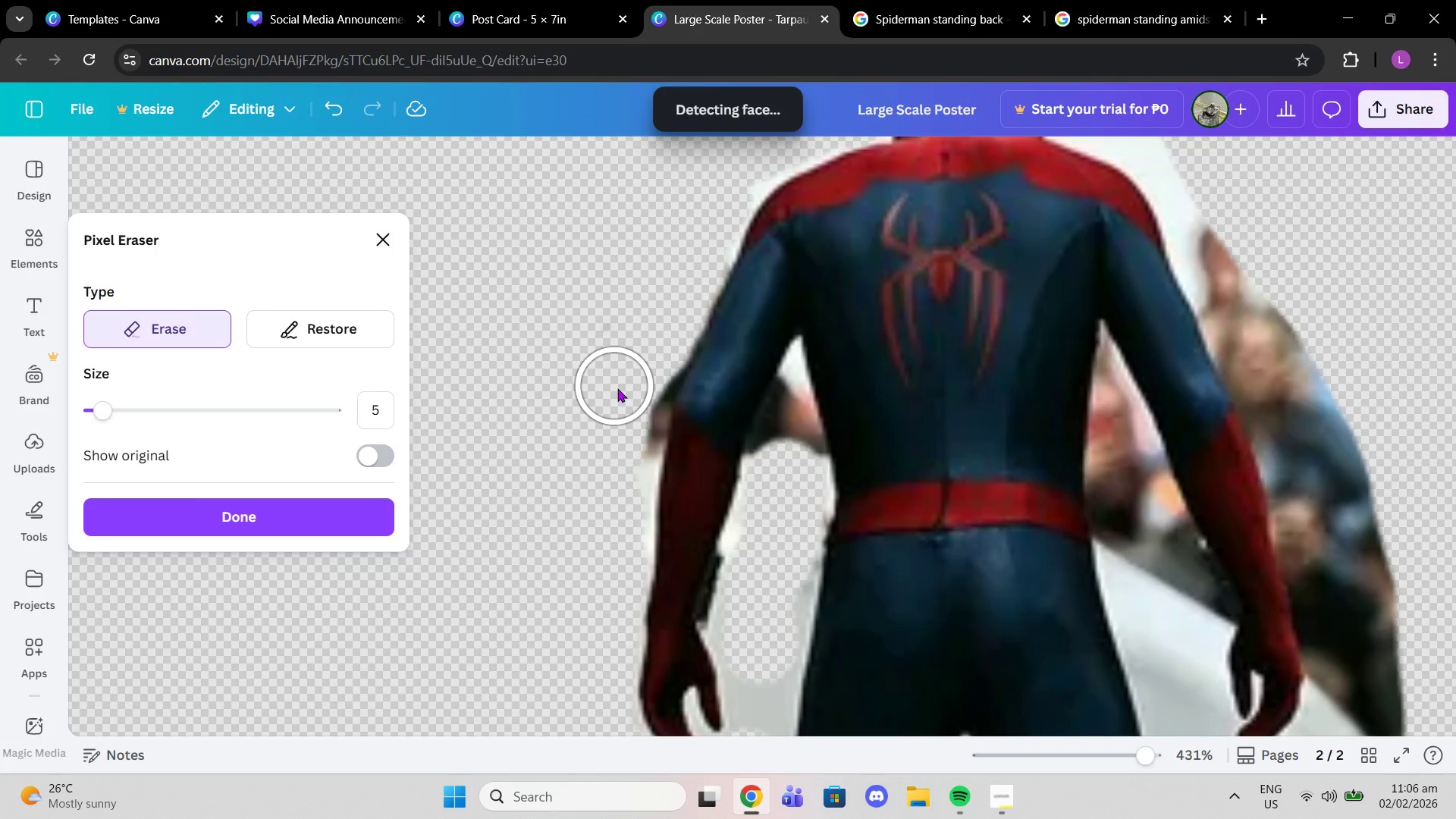 
left_click([632, 396])
 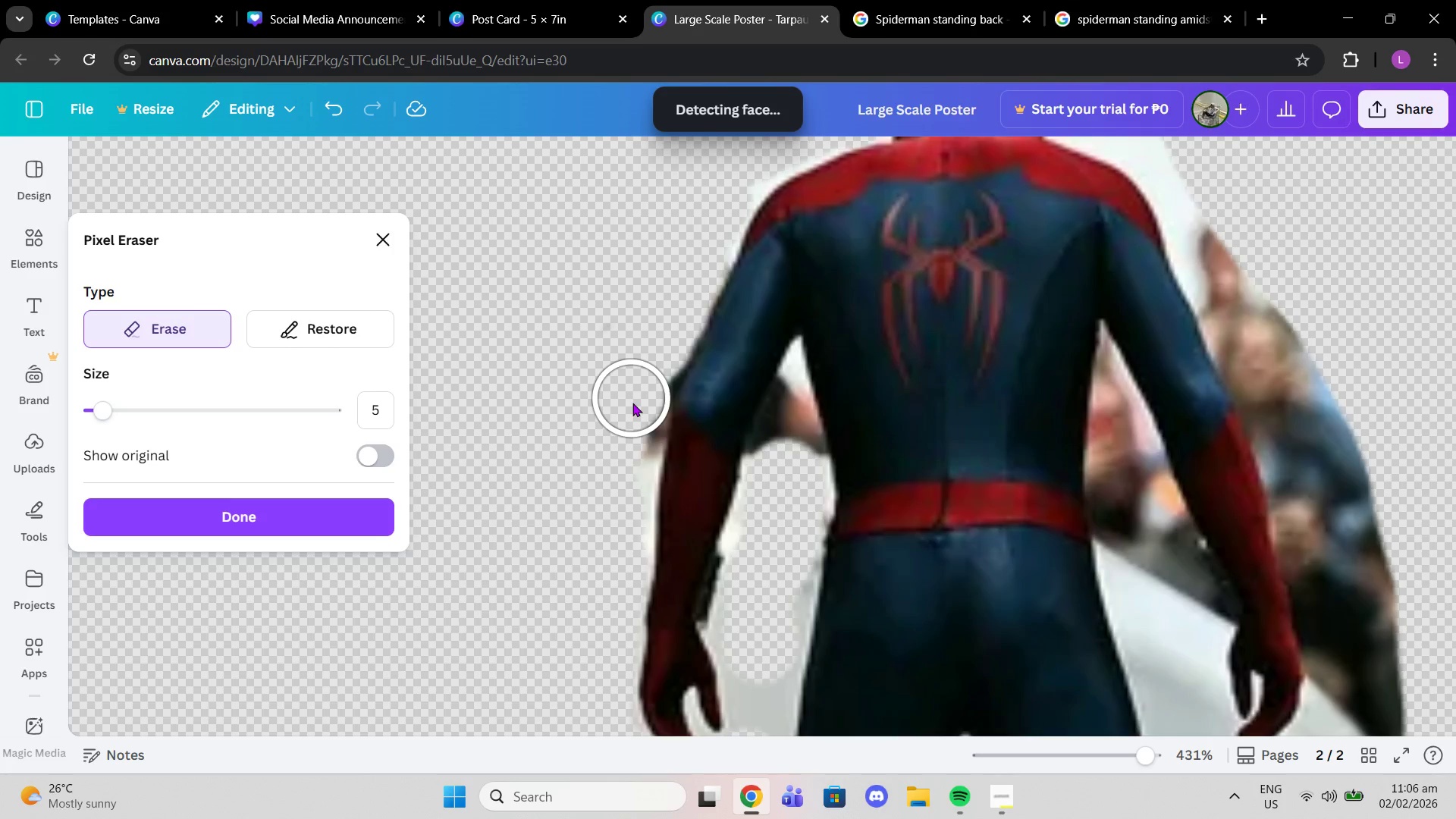 
left_click_drag(start_coordinate=[632, 414], to_coordinate=[605, 551])
 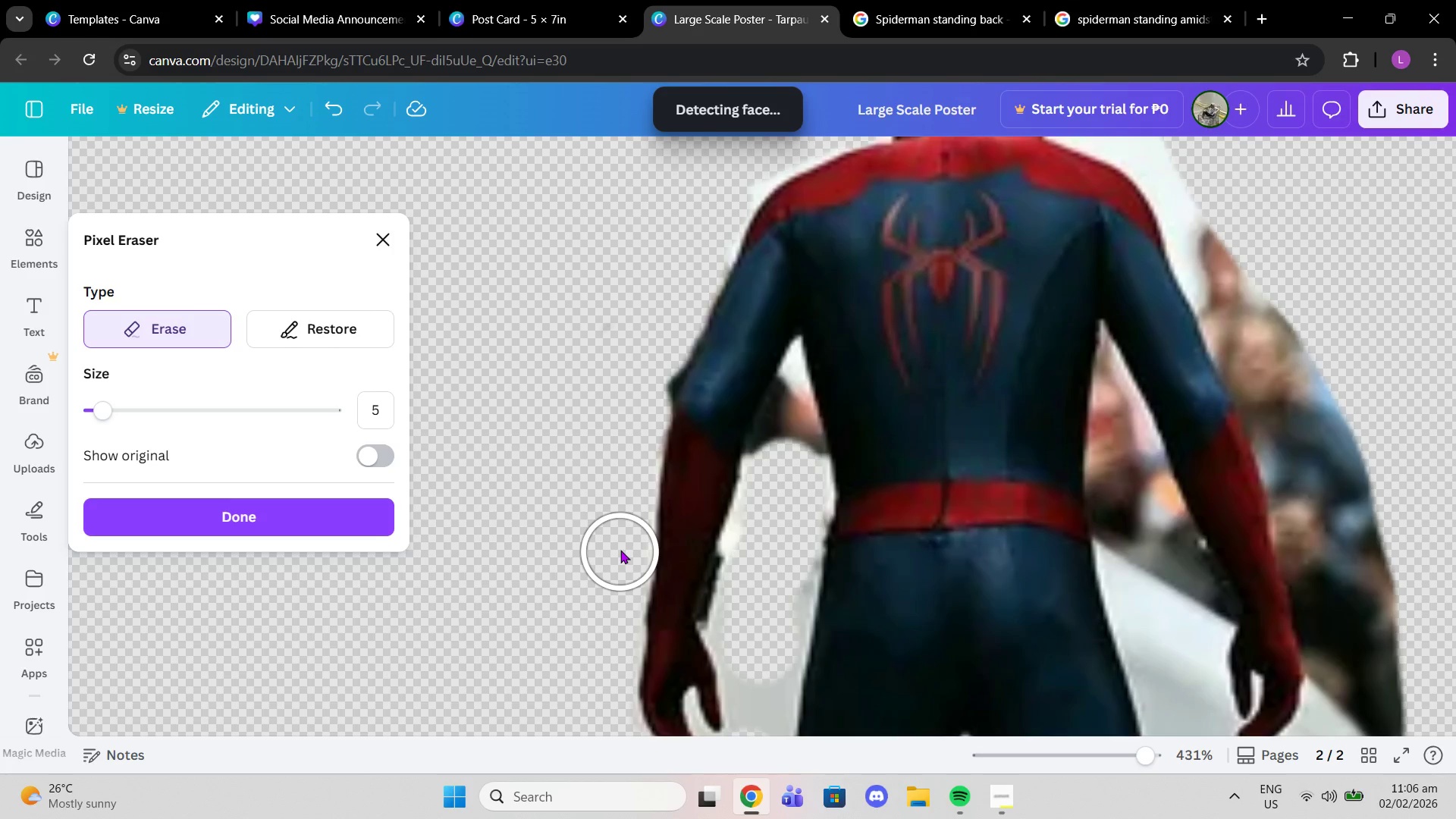 
left_click_drag(start_coordinate=[616, 561], to_coordinate=[614, 565])
 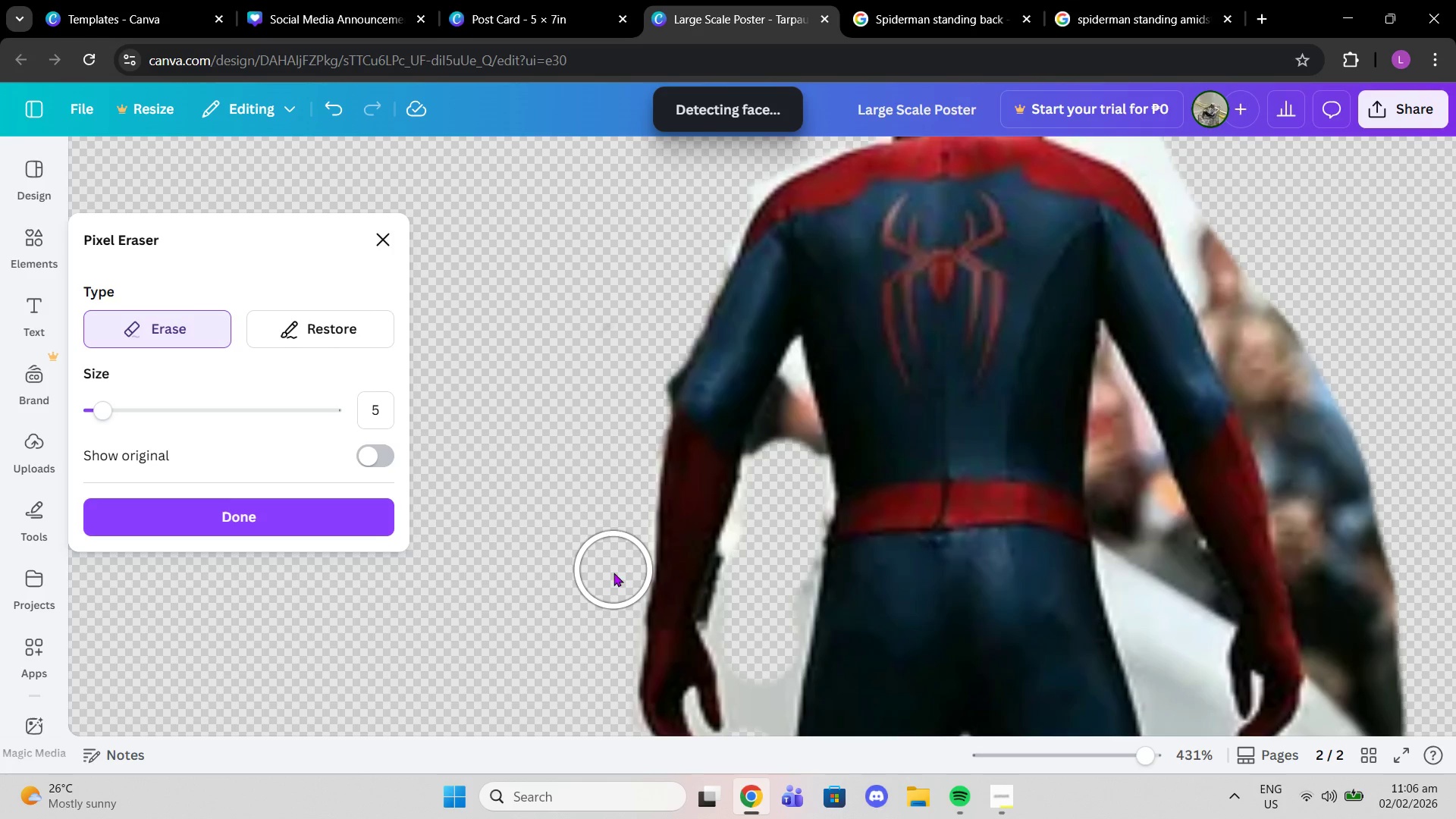 
left_click_drag(start_coordinate=[613, 575], to_coordinate=[598, 617])
 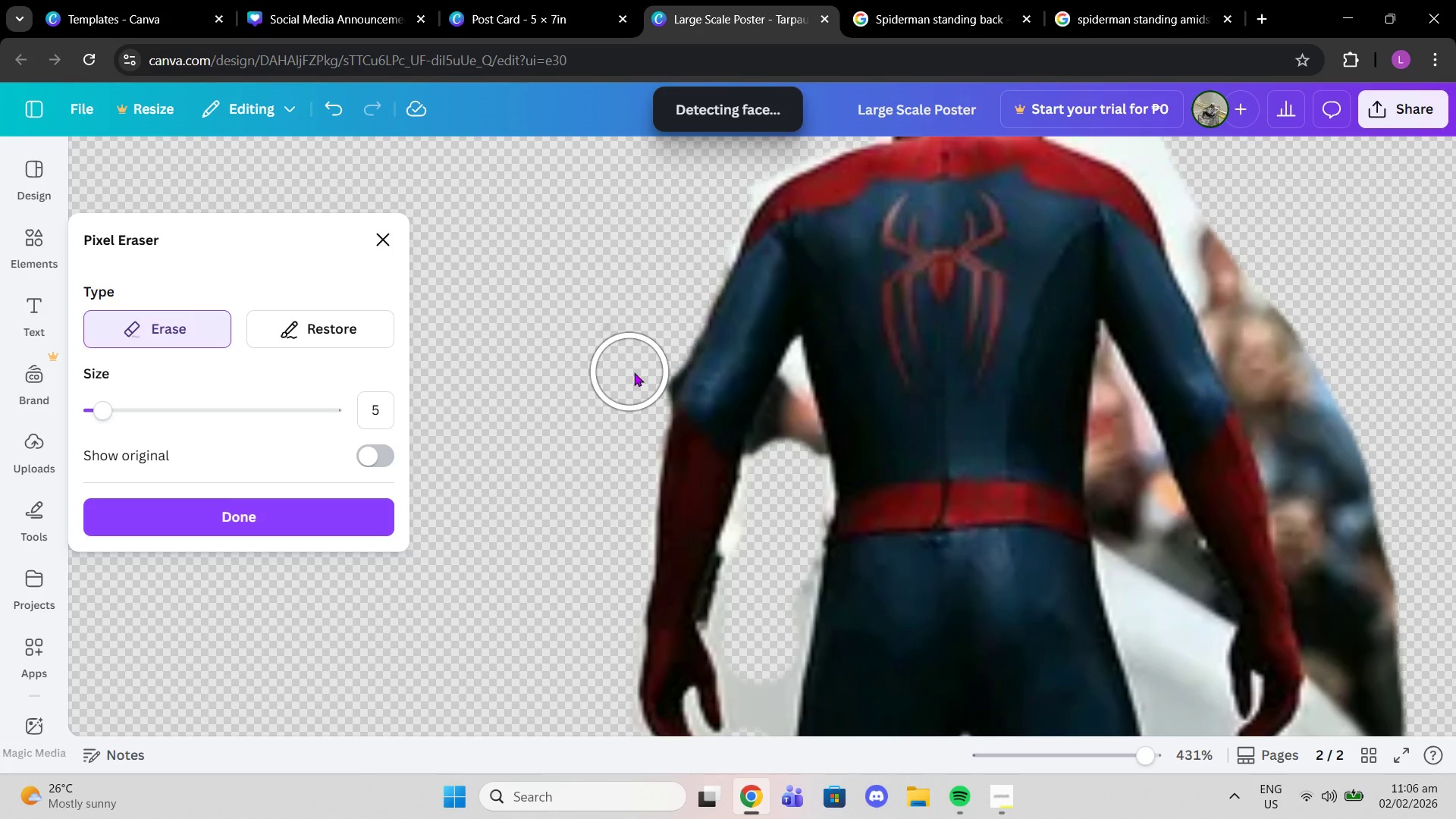 
left_click([638, 372])
 